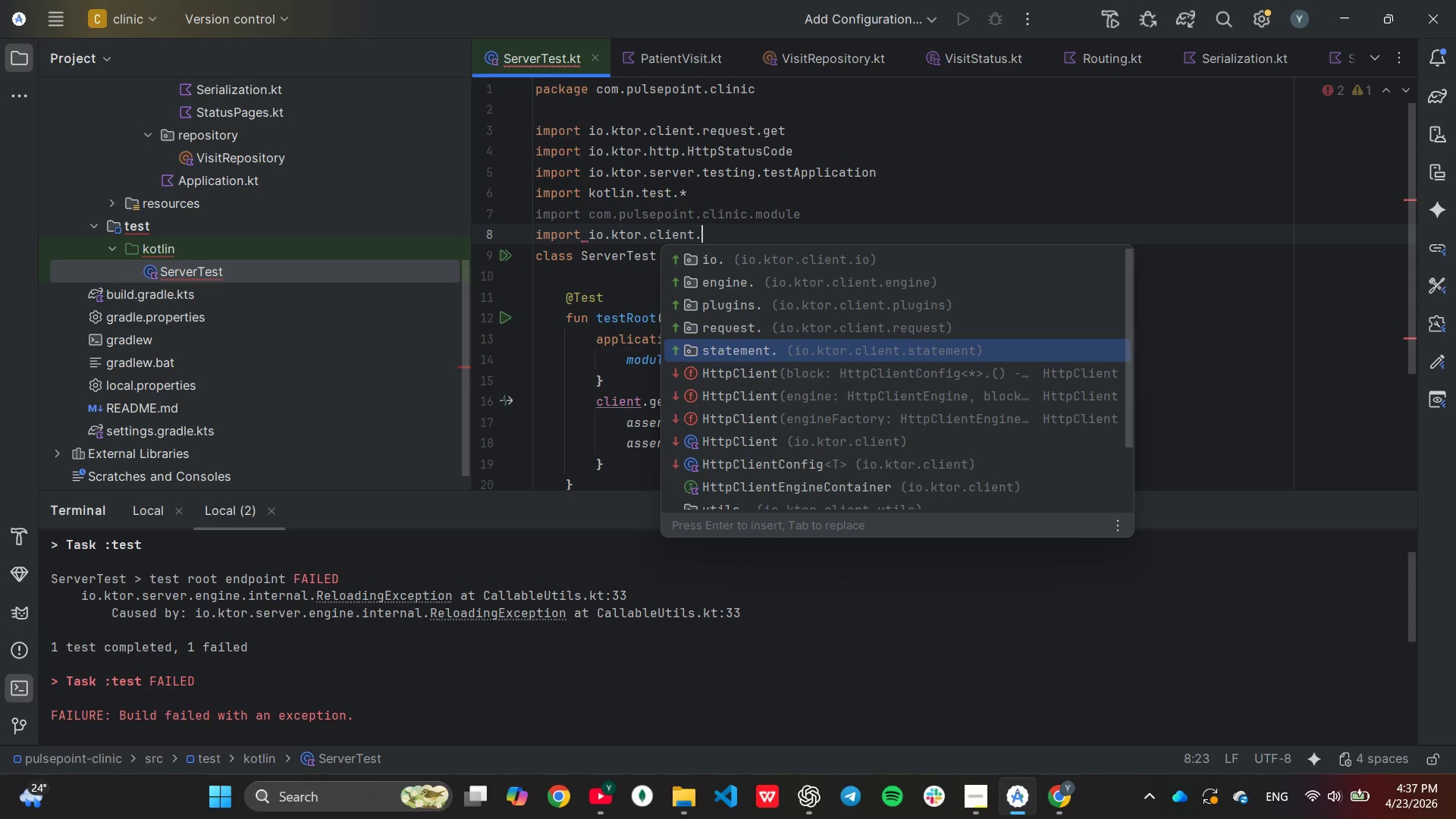 
key(Enter)
 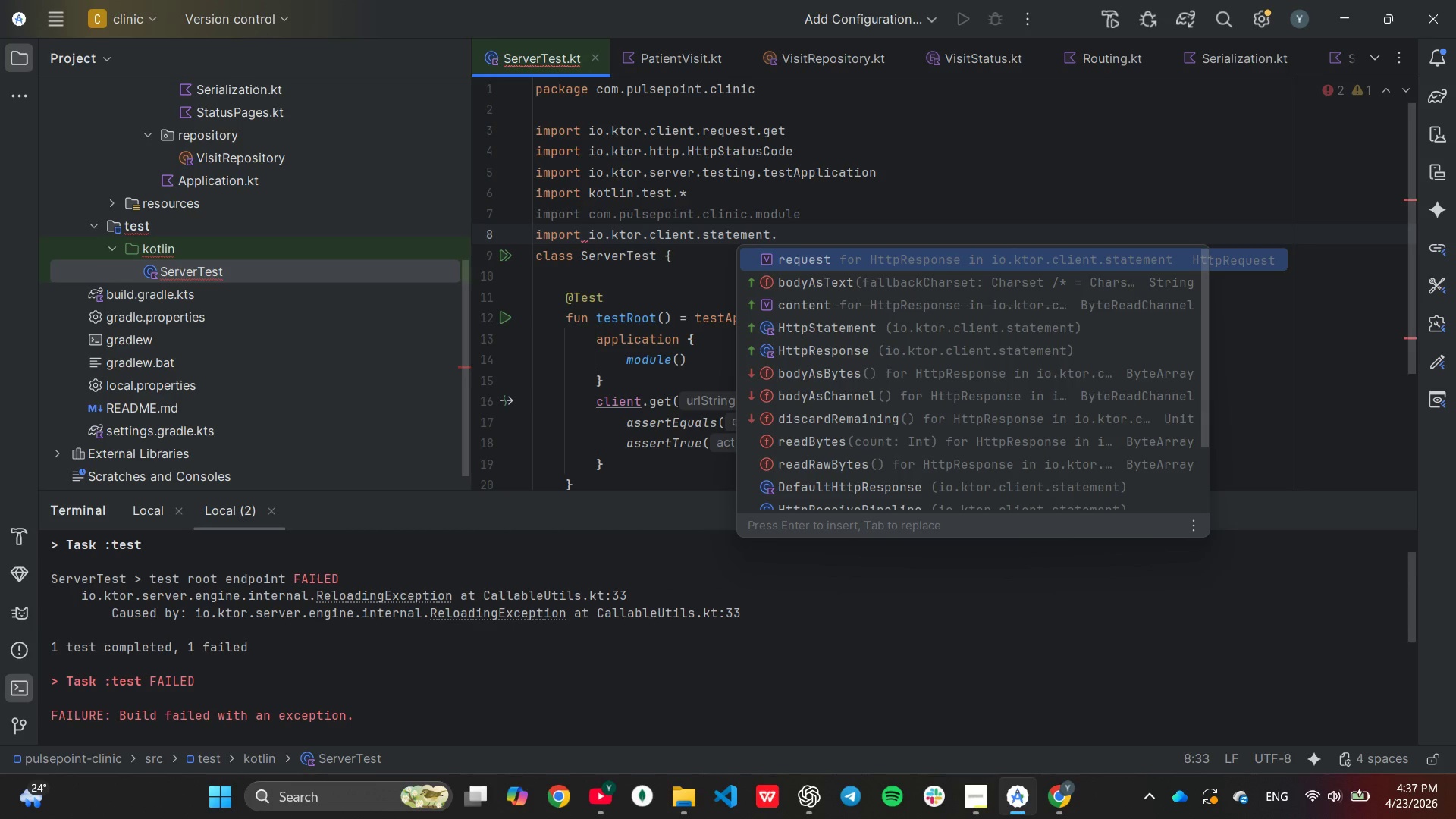 
key(Shift+ShiftLeft)
 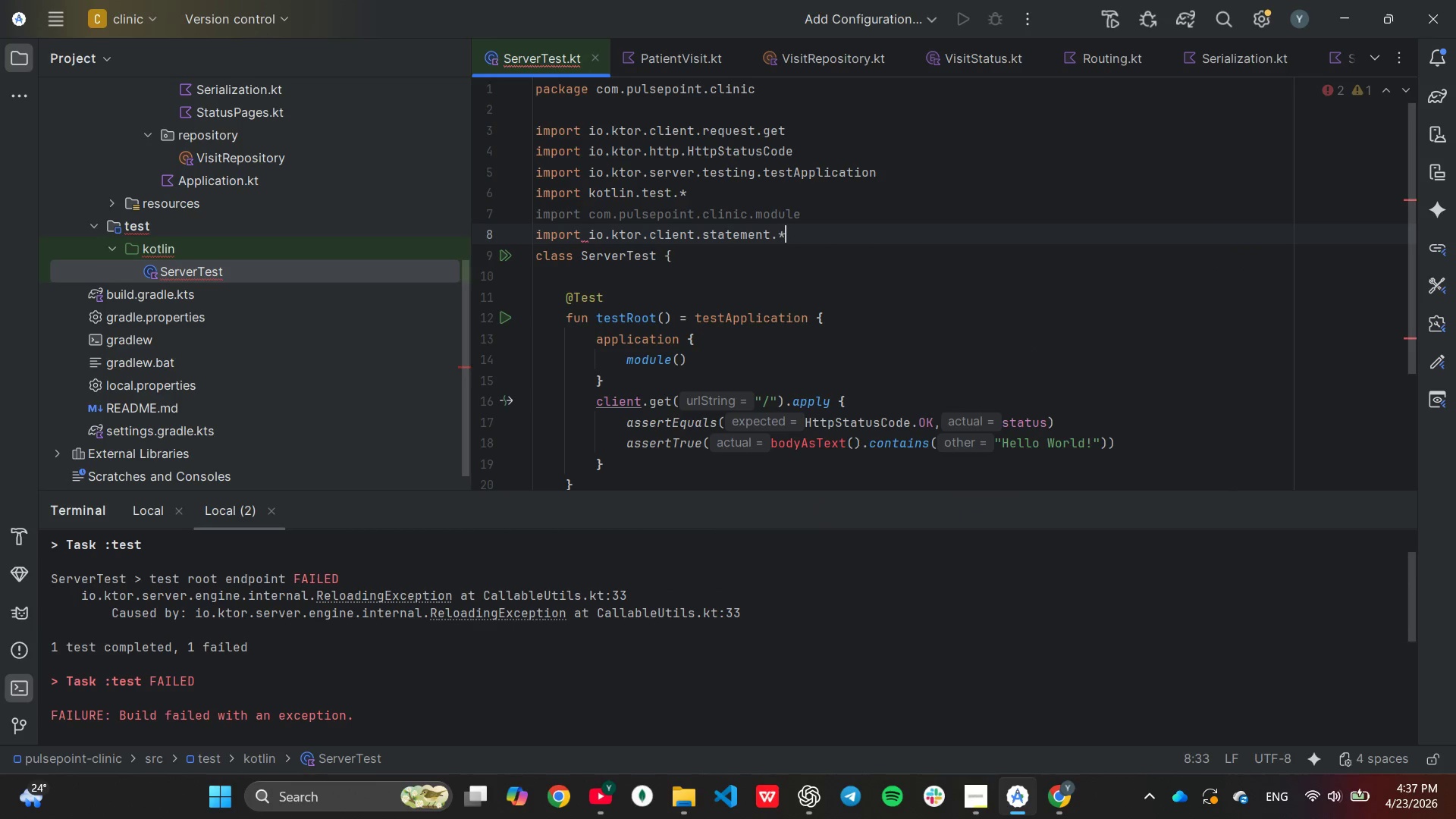 
key(Shift+8)
 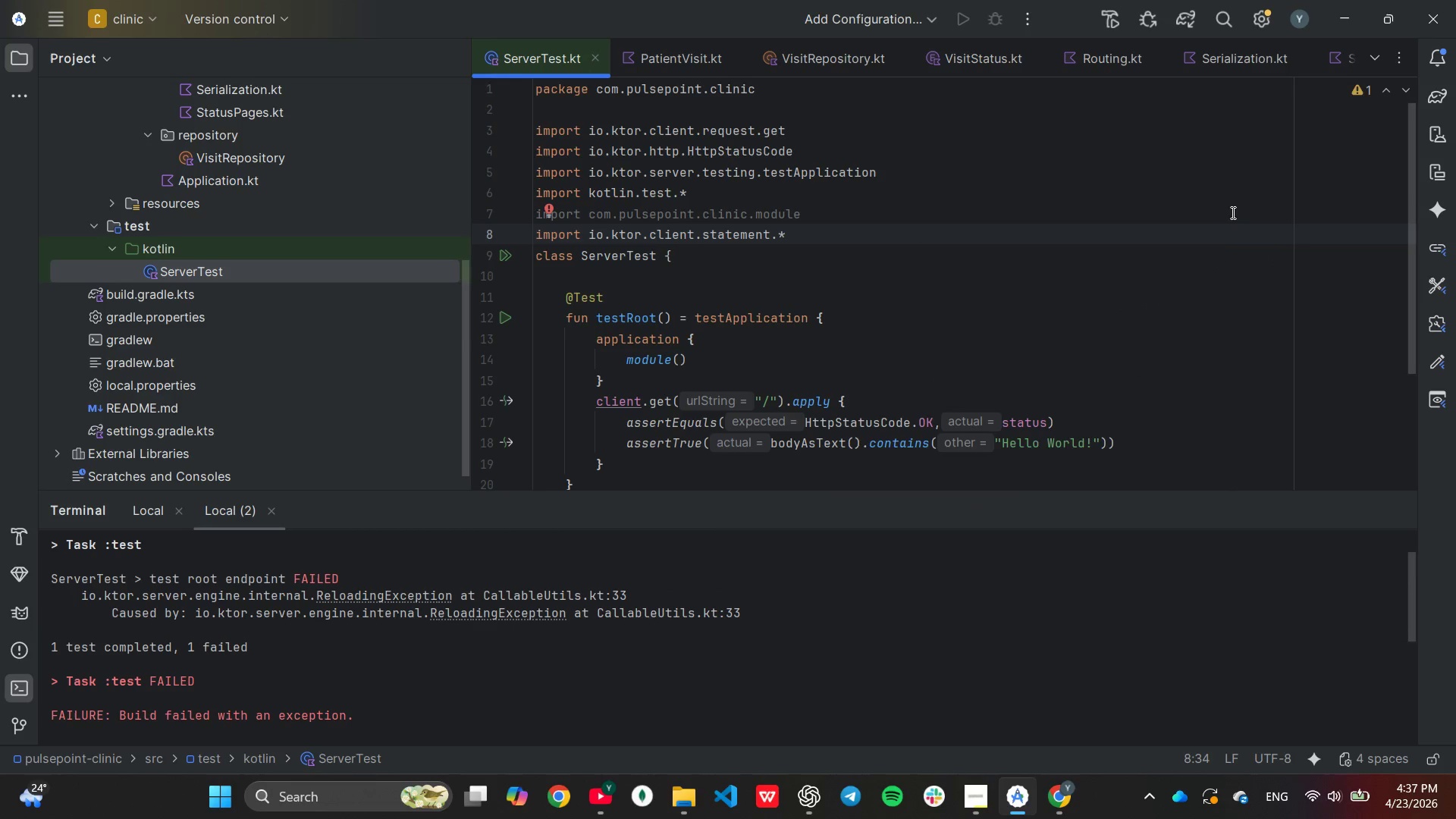 
scroll: coordinate [808, 678], scroll_direction: down, amount: 8.0
 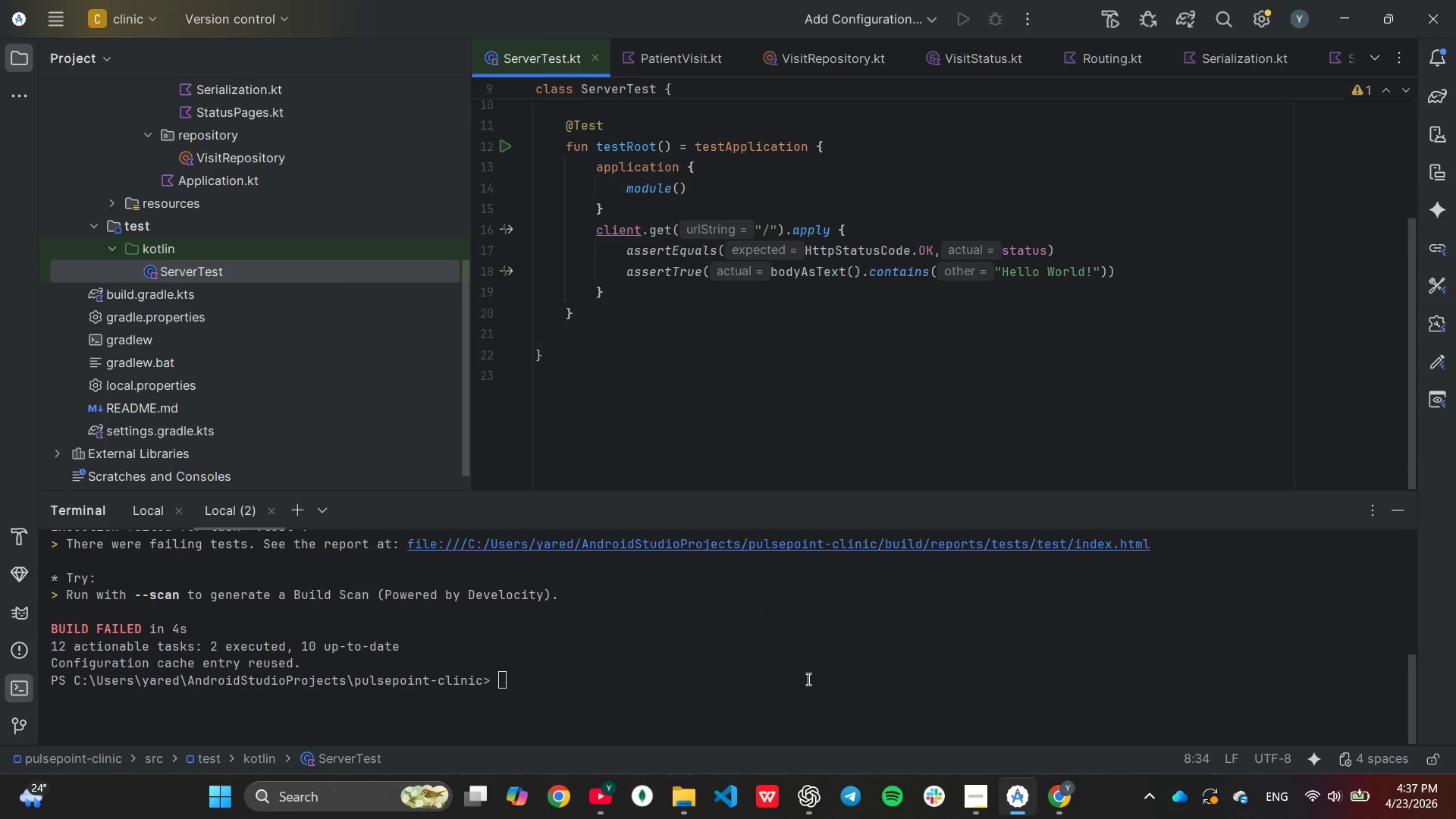 
left_click([807, 679])
 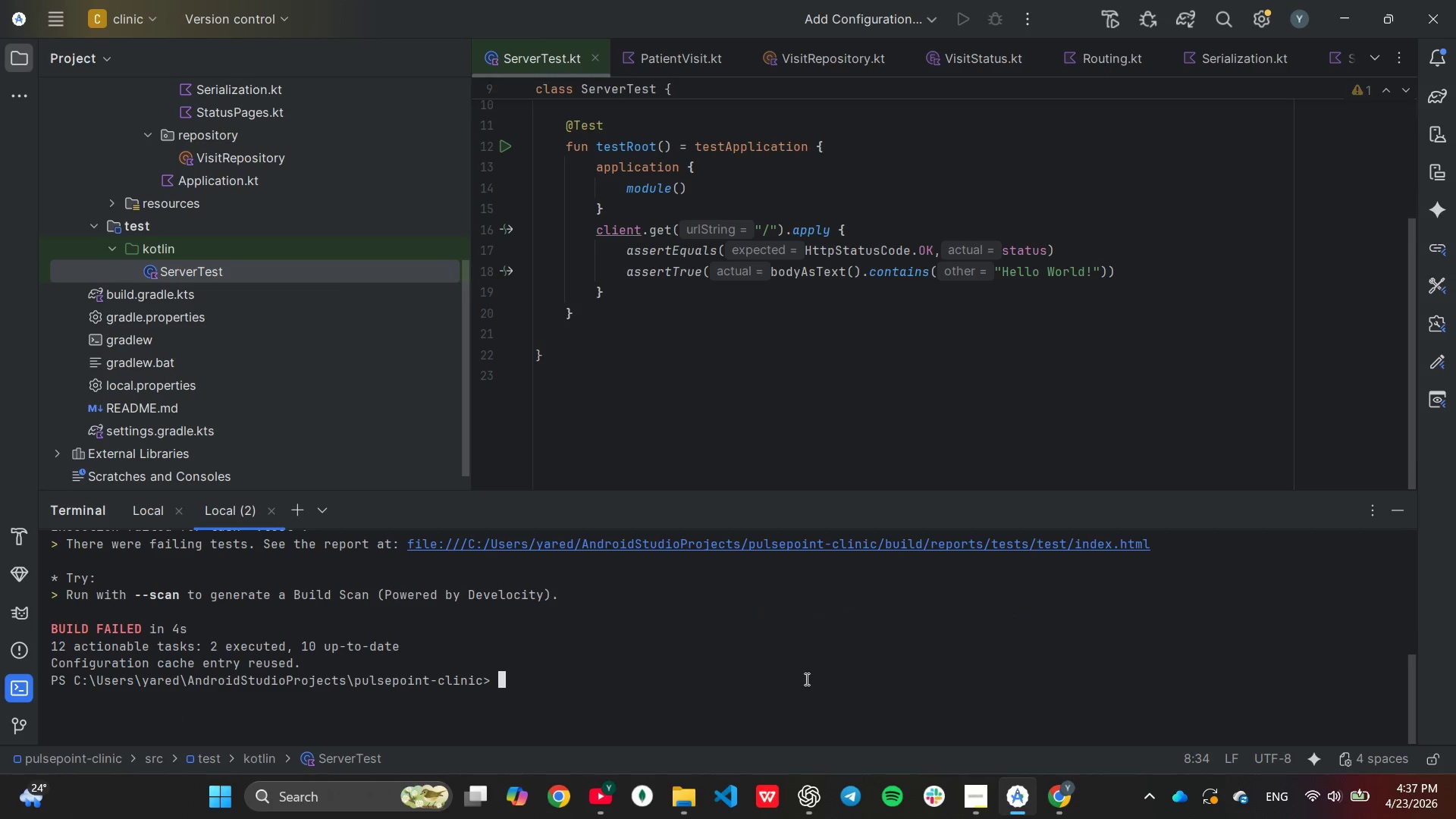 
key(ArrowUp)
 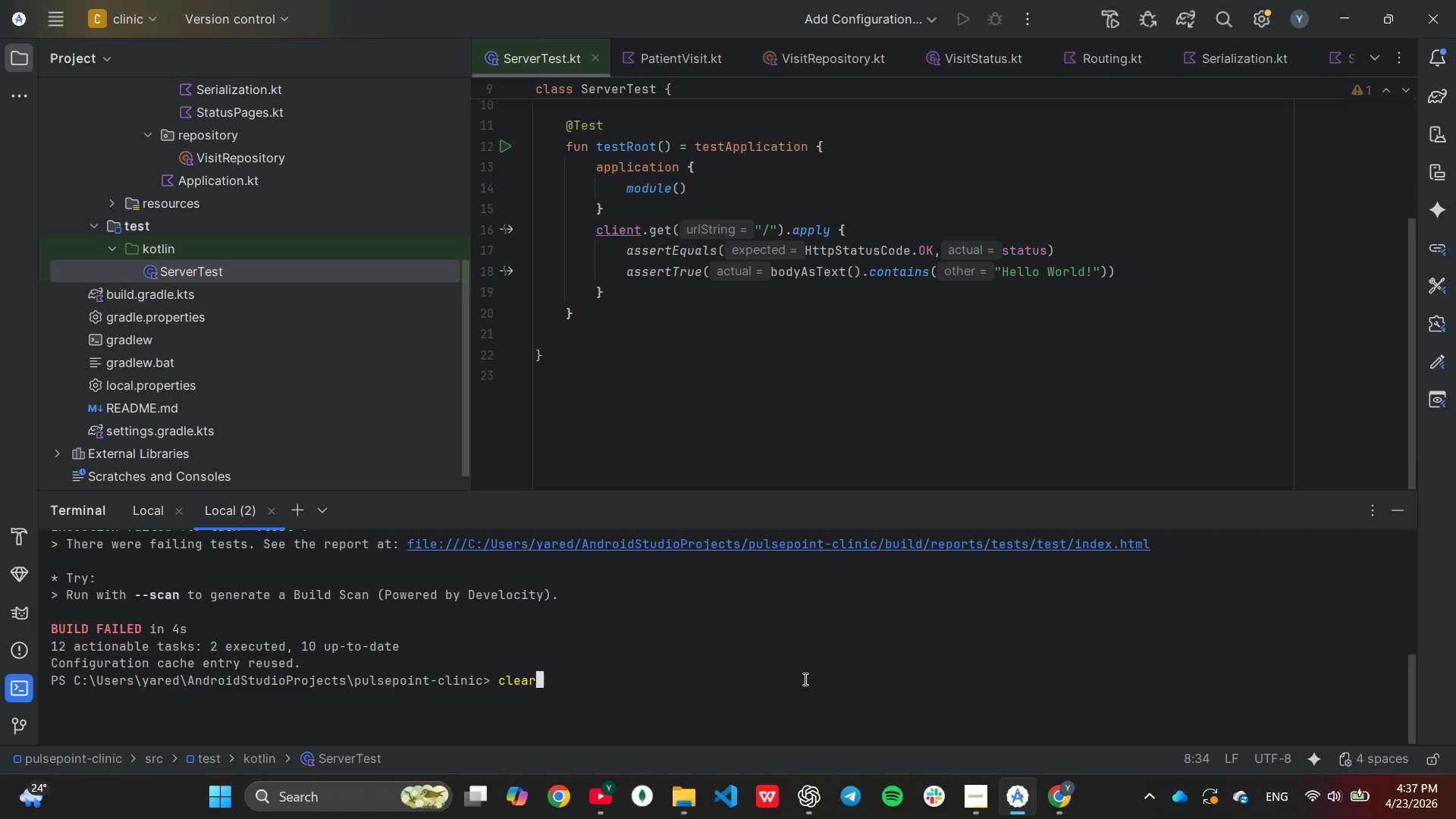 
key(ArrowUp)
 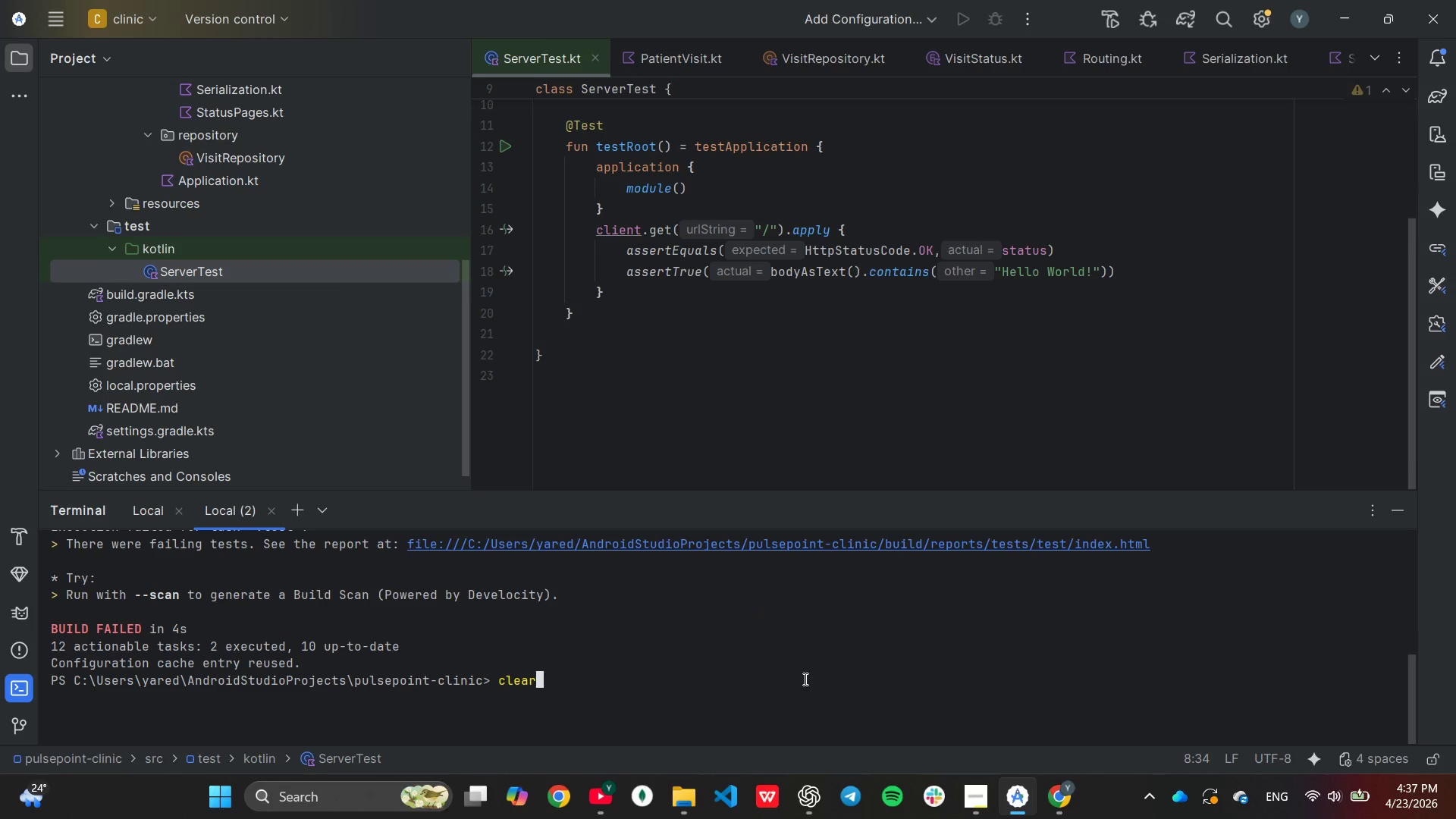 
key(Enter)
 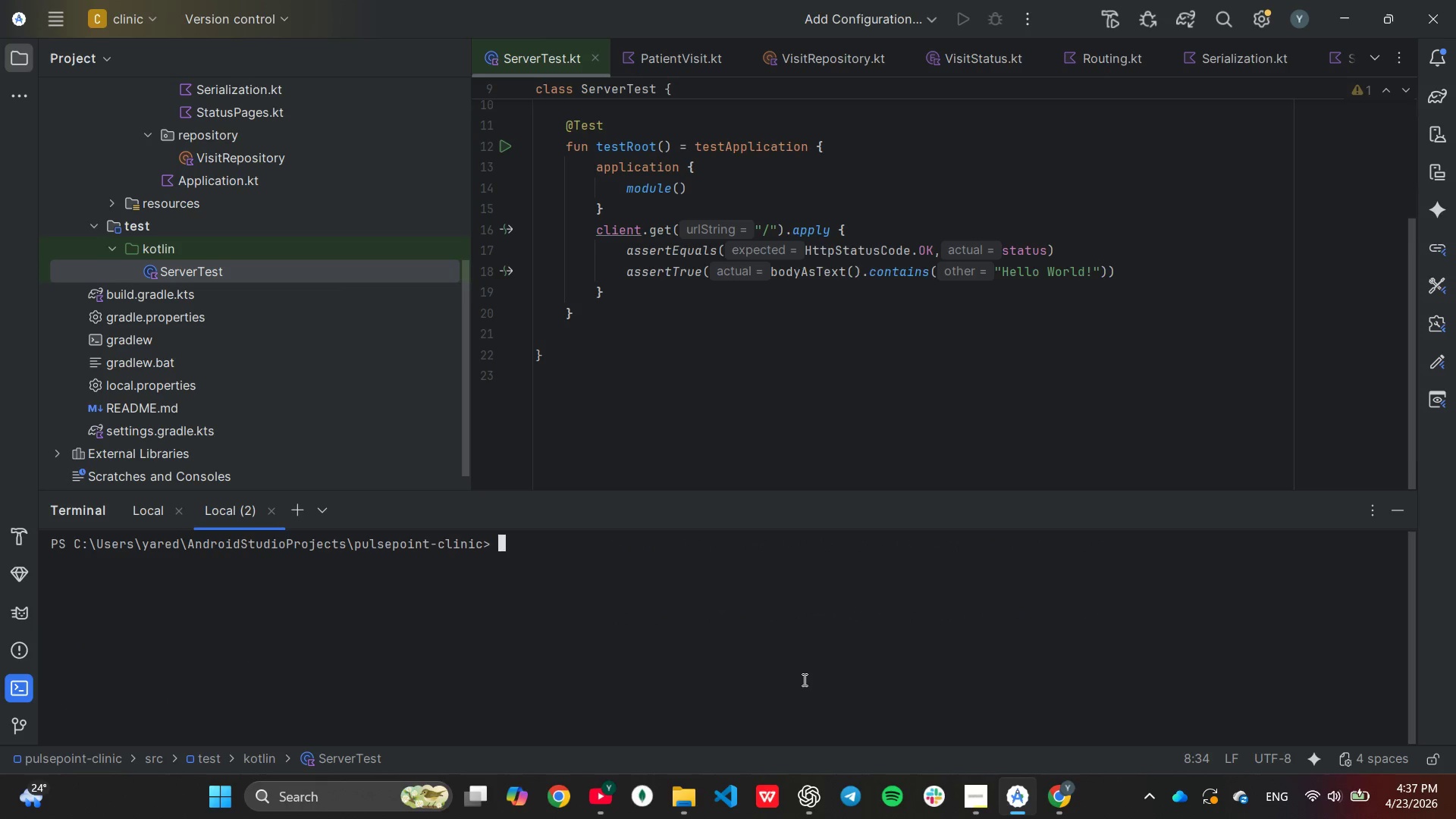 
key(ArrowUp)
 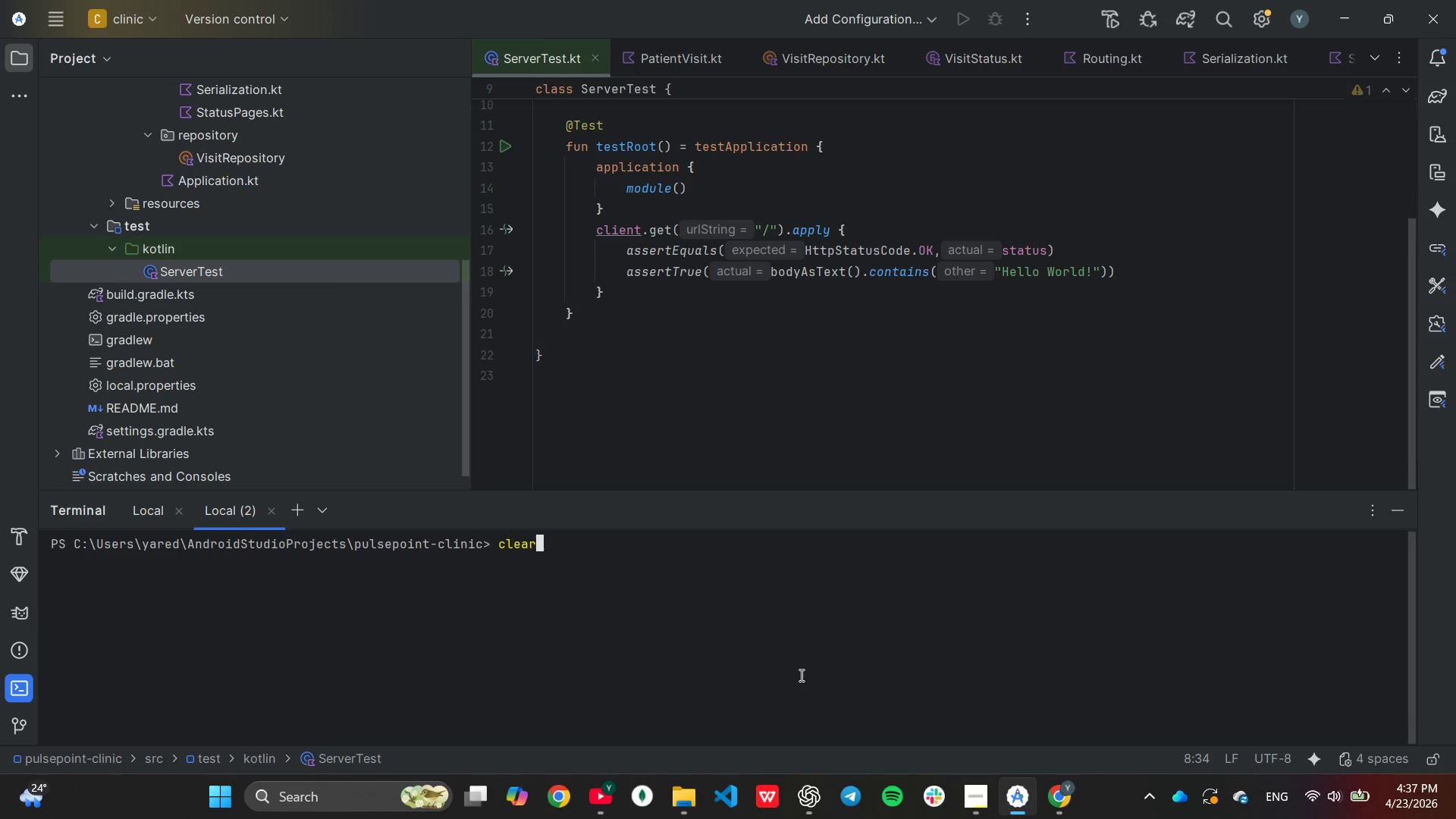 
key(ArrowUp)
 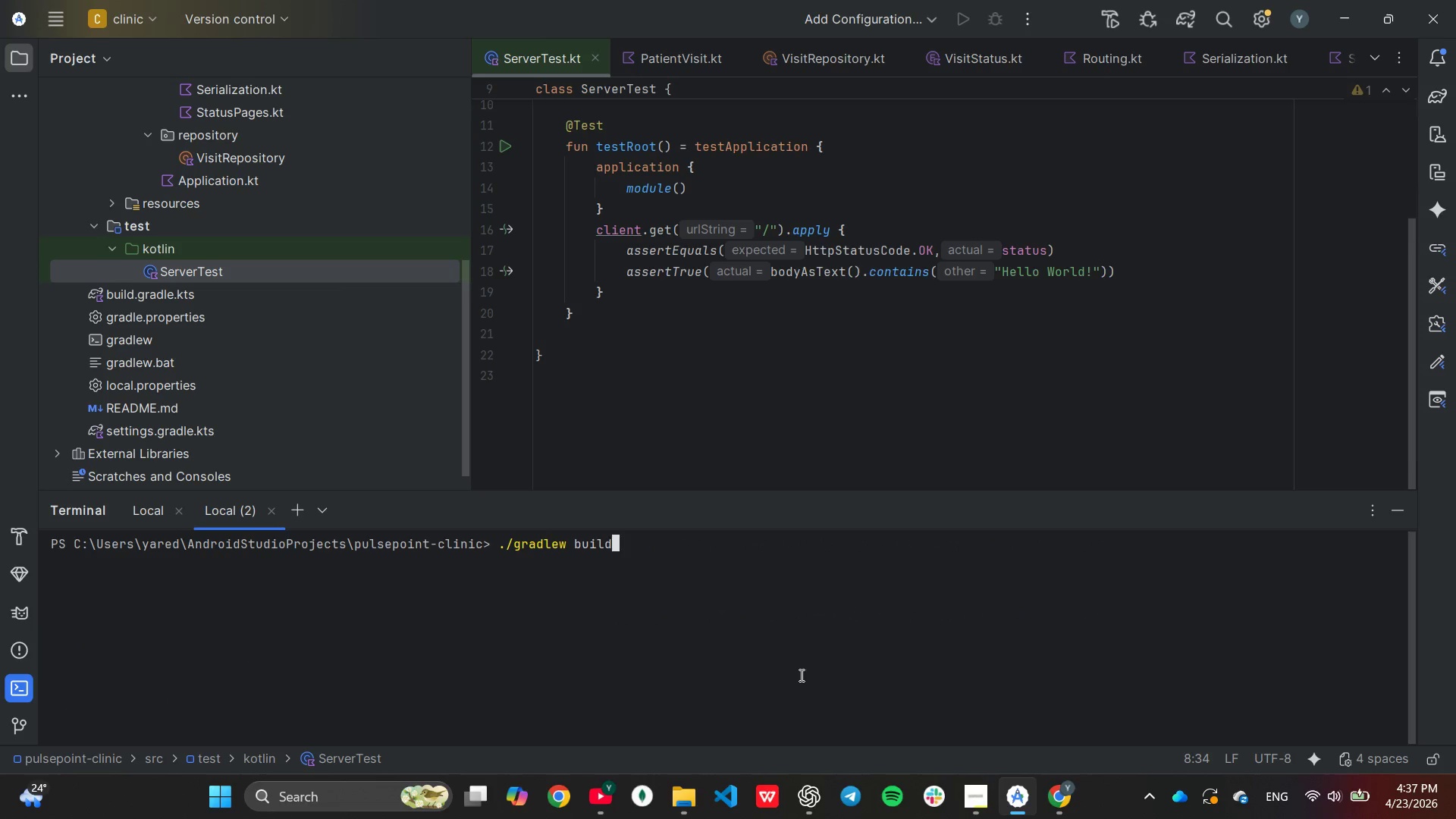 
key(Enter)
 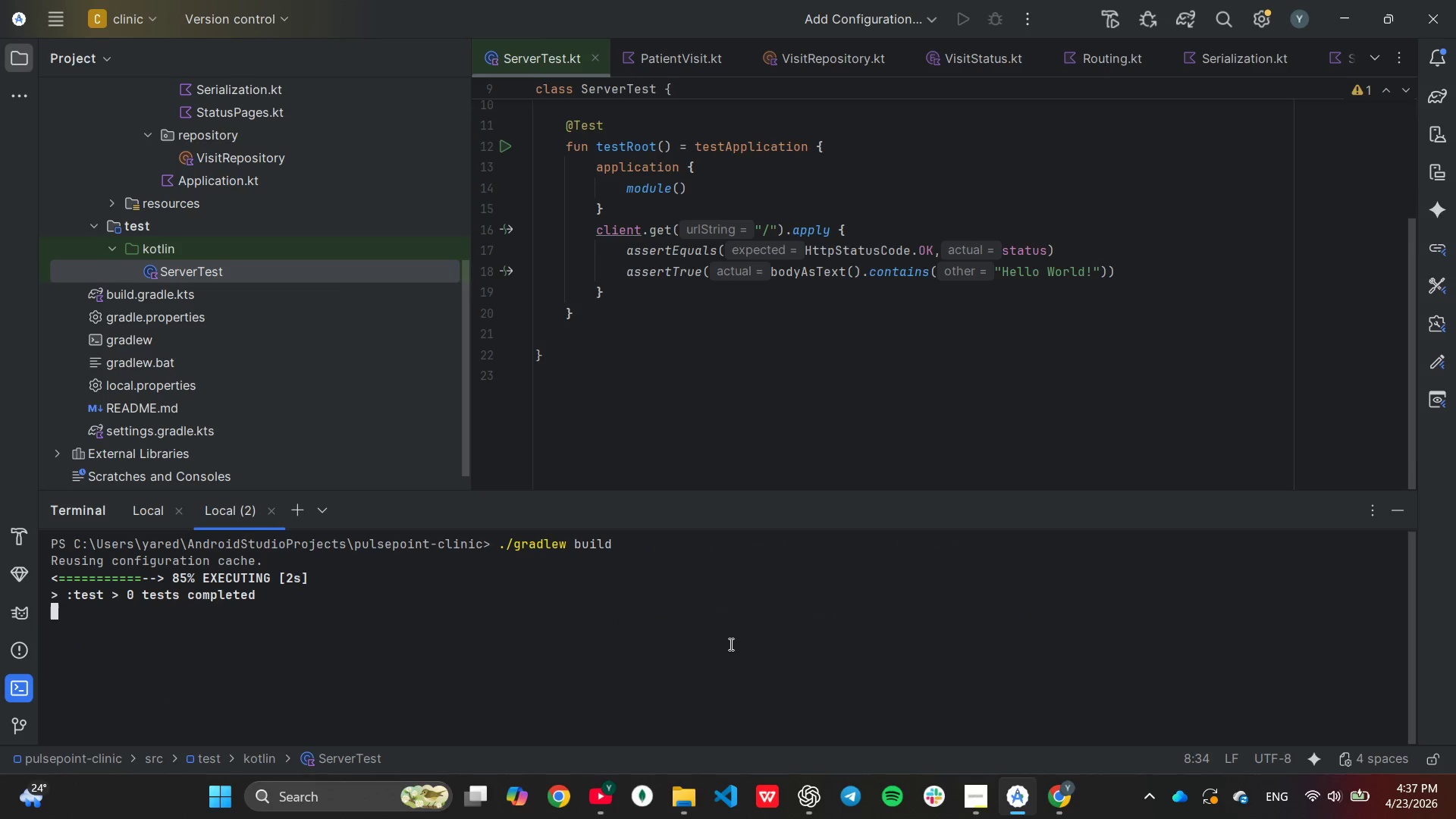 
scroll: coordinate [730, 644], scroll_direction: up, amount: 1.0
 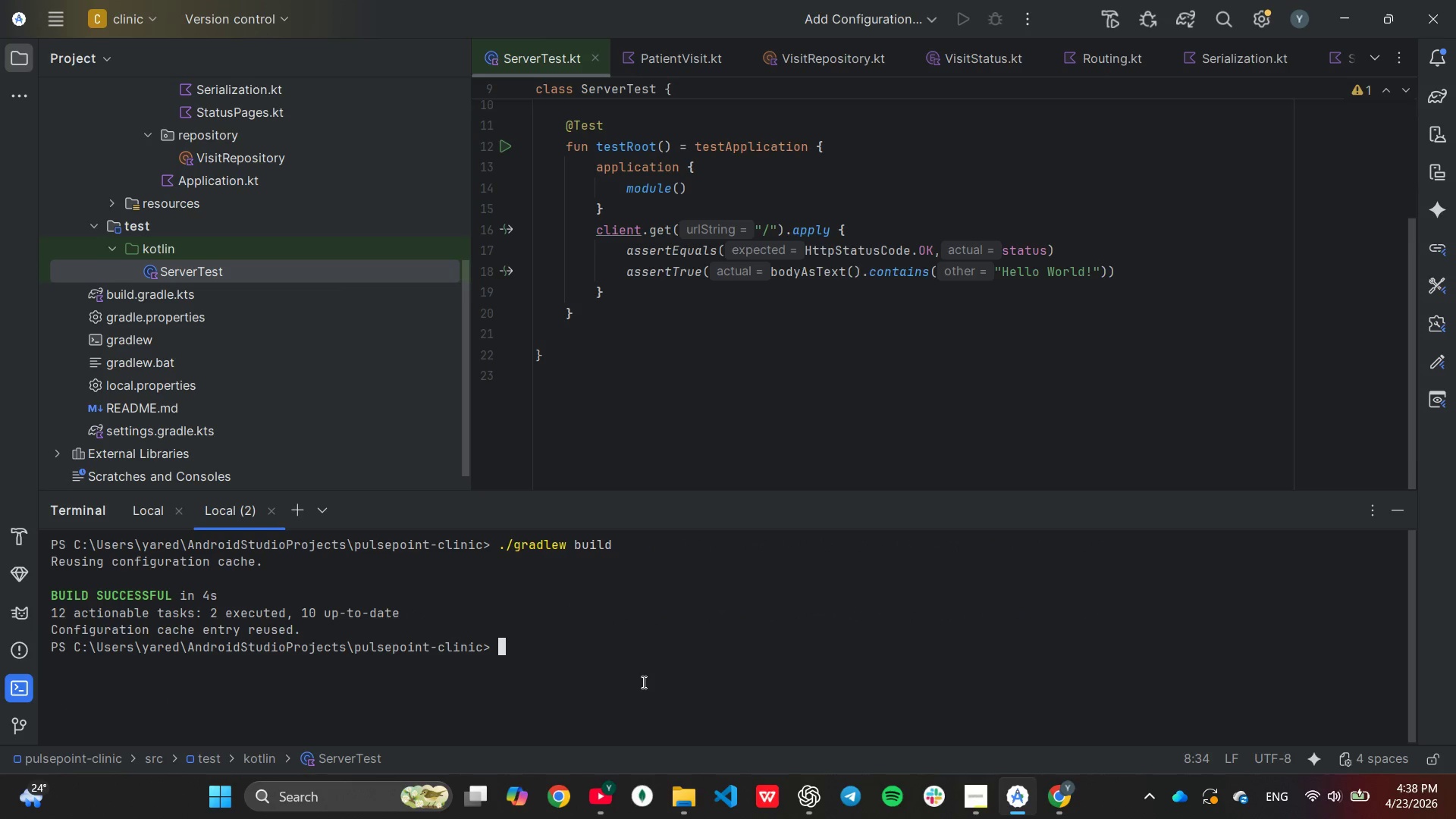 
key(ArrowUp)
 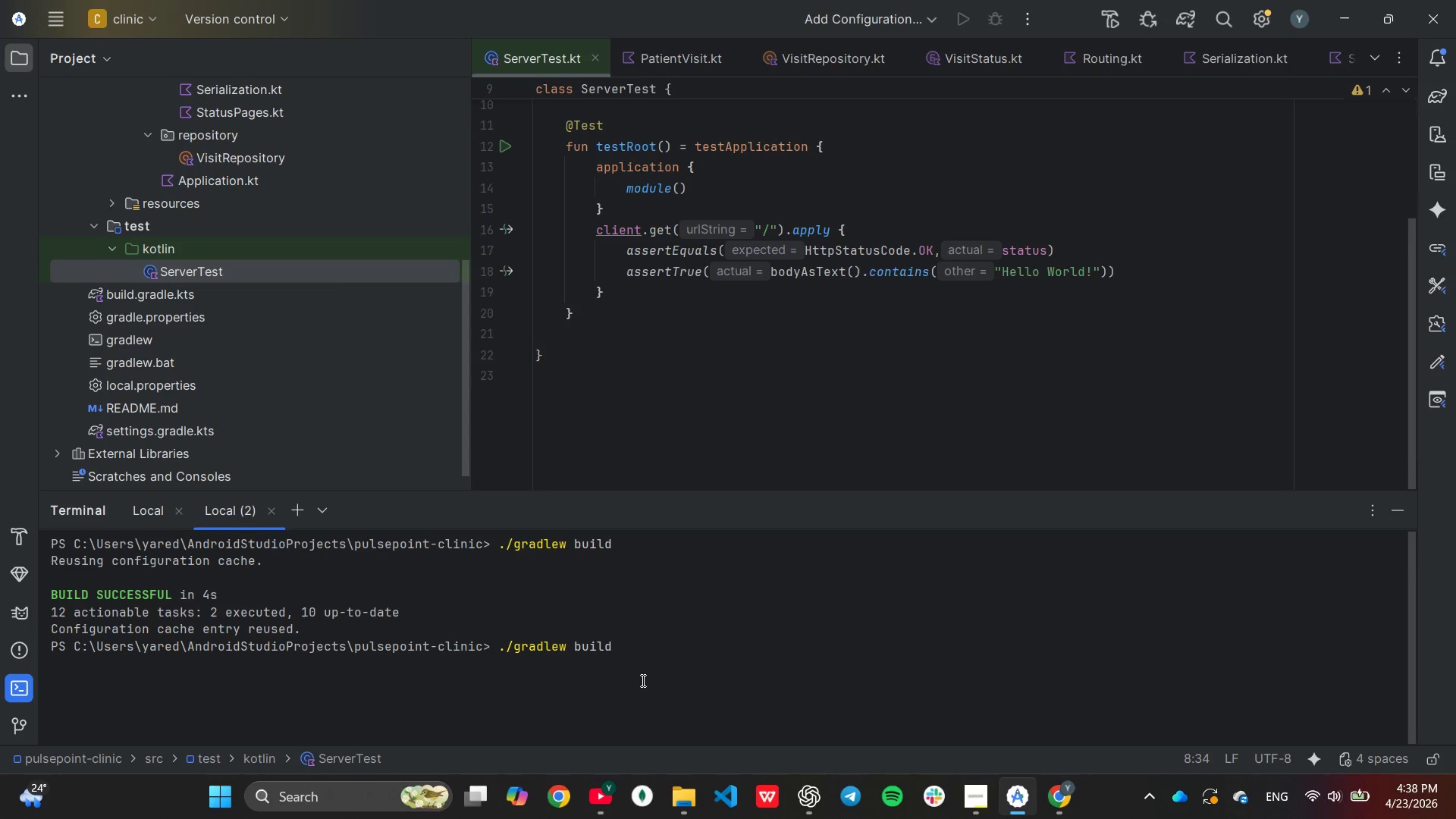 
key(Backspace)
key(Backspace)
key(Backspace)
key(Backspace)
key(Backspace)
type(run)
 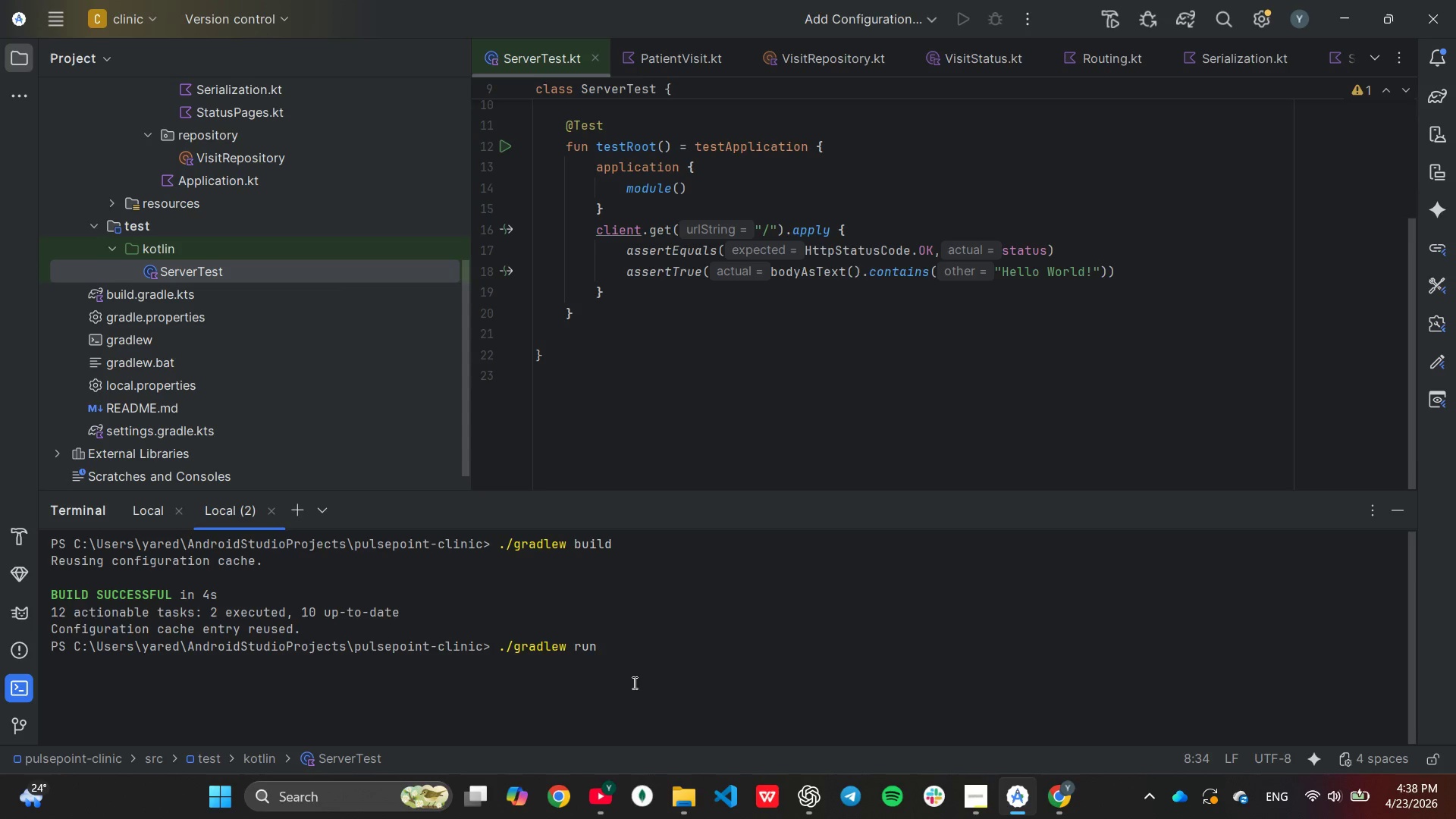 
key(Enter)
 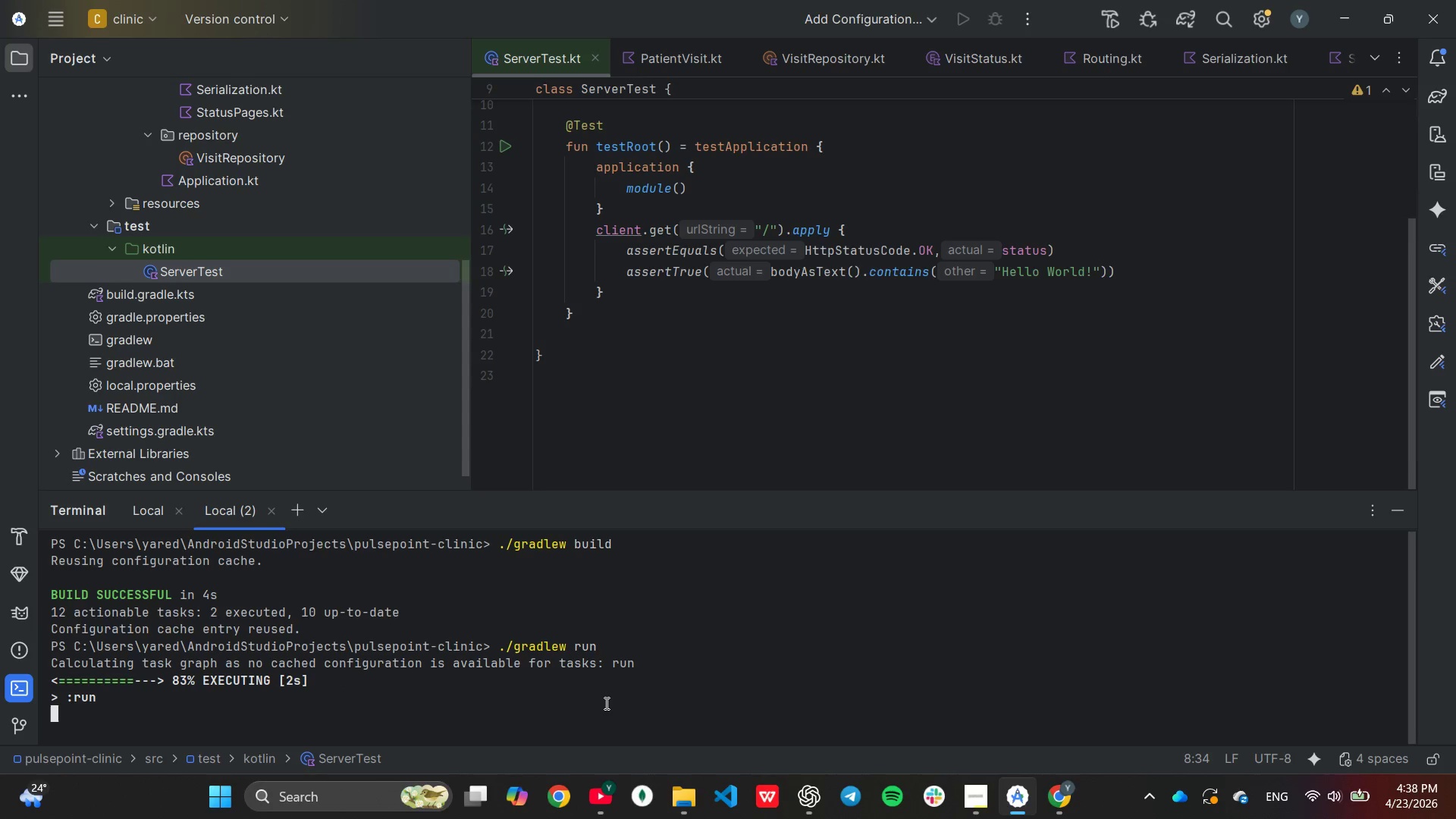 
scroll: coordinate [598, 700], scroll_direction: up, amount: 8.0
 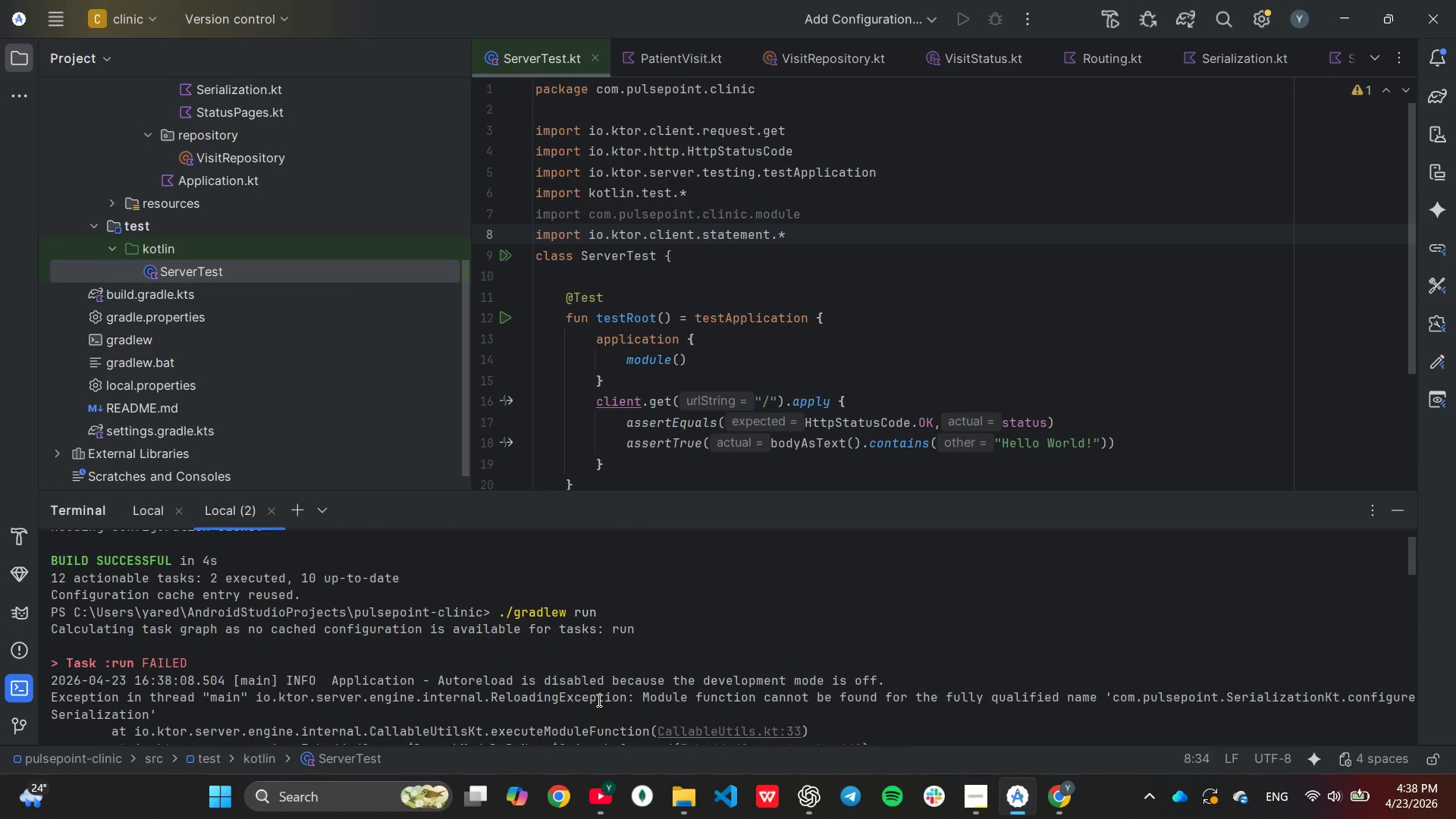 
scroll: coordinate [598, 700], scroll_direction: down, amount: 1.0
 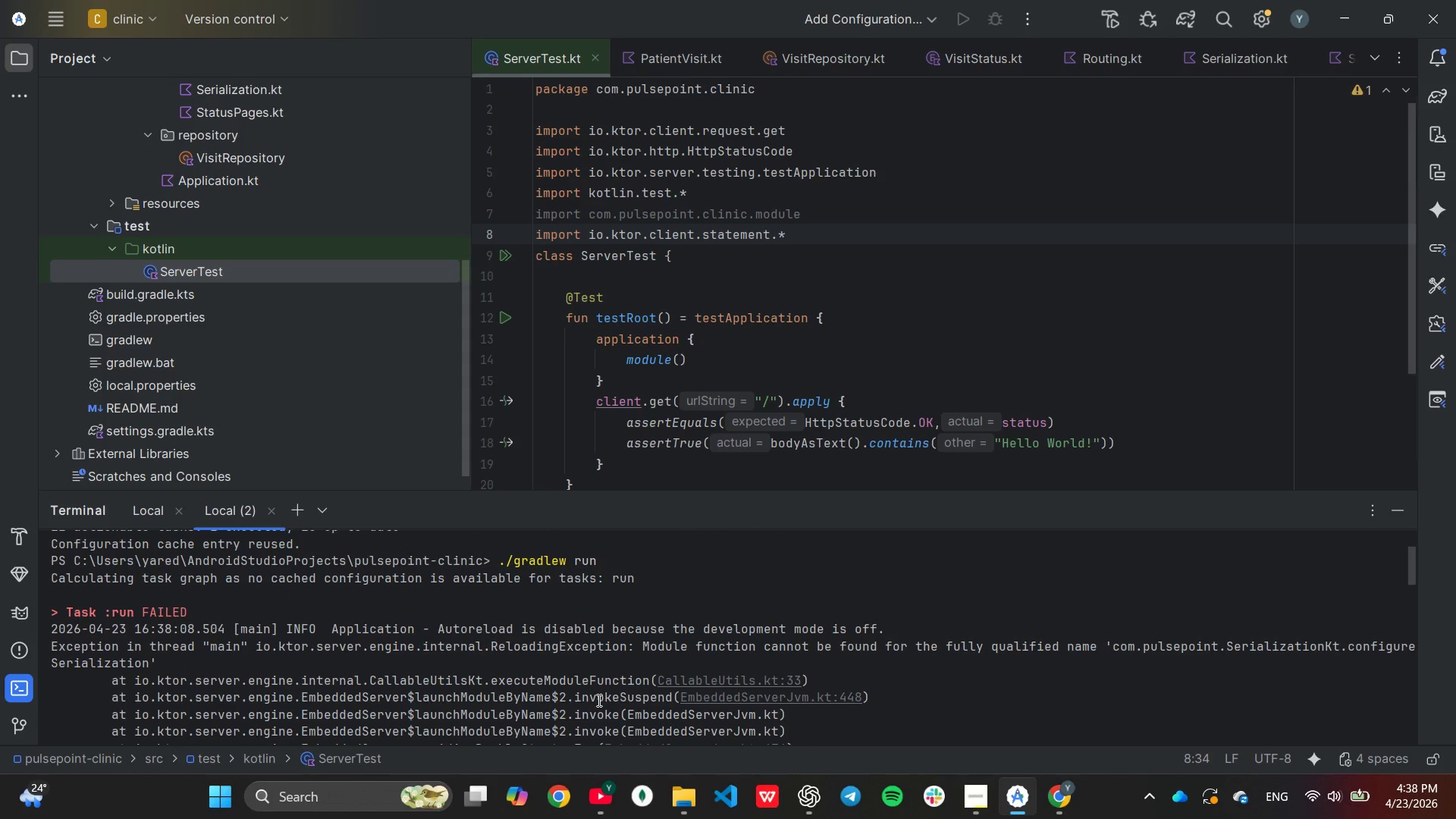 
key(Unknown)
 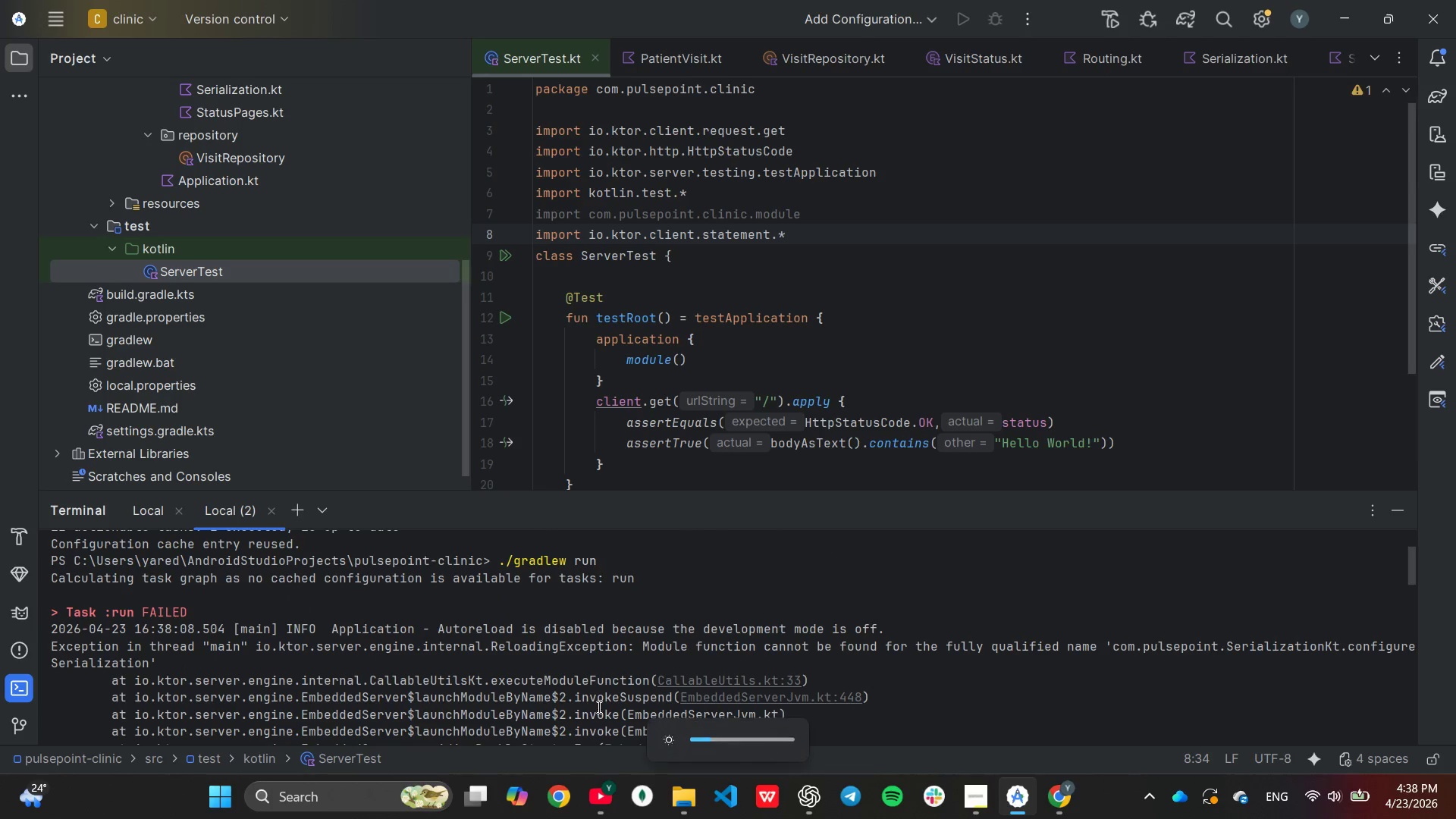 
key(Unknown)
 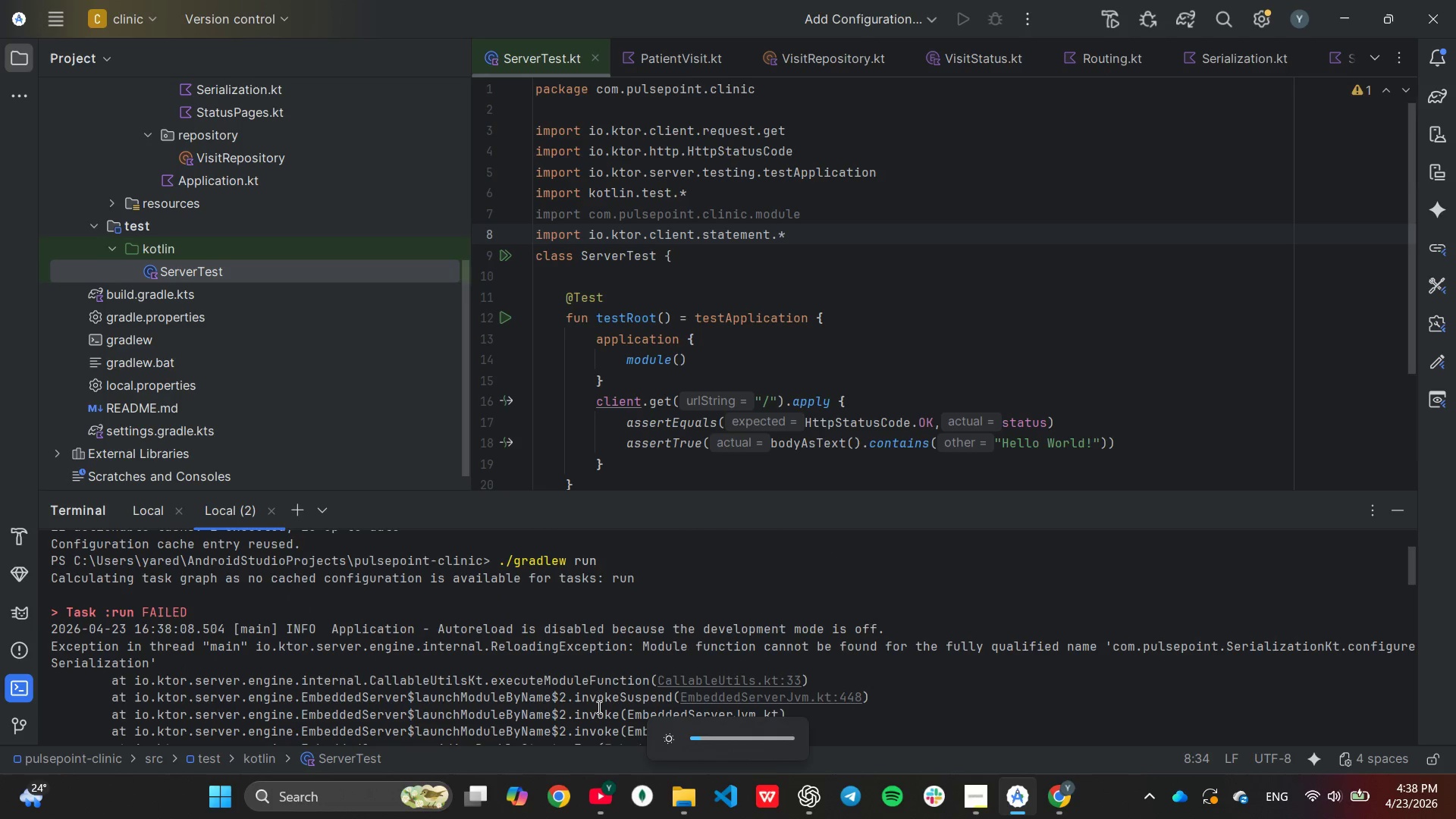 
hold_key(key=Unknown, duration=25.55)
 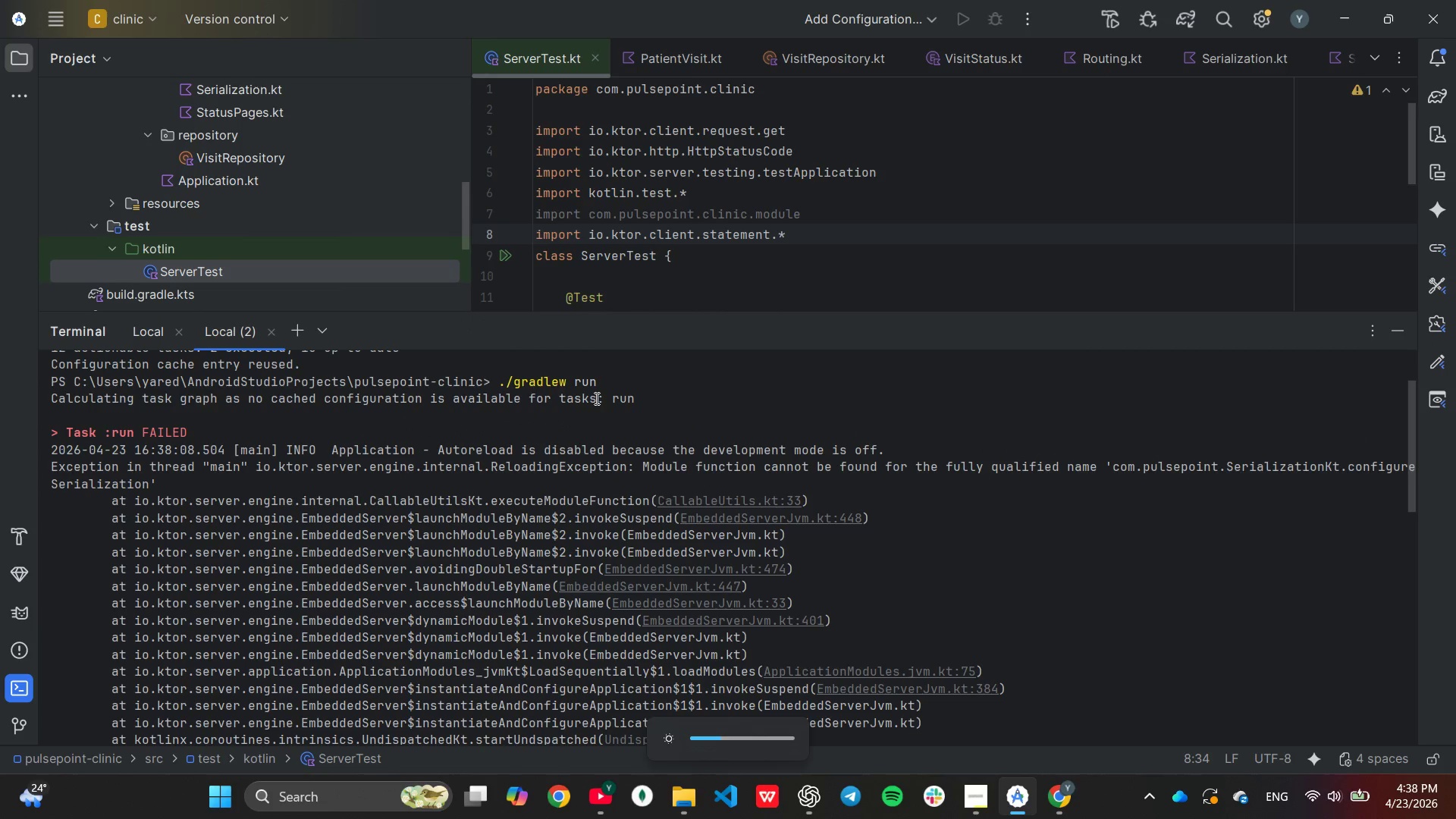 
scroll: coordinate [1028, 689], scroll_direction: down, amount: 1.0
 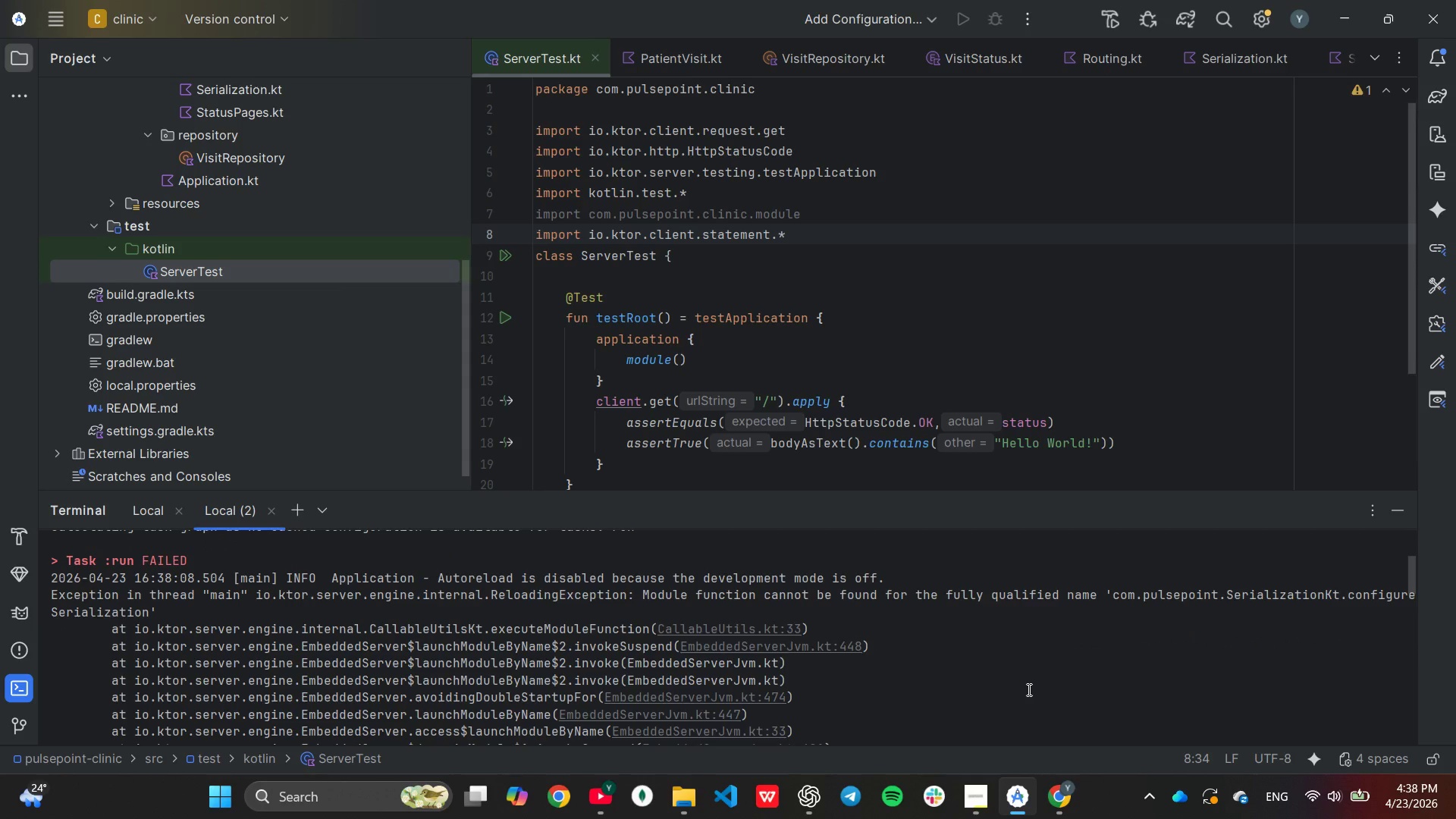 
scroll: coordinate [1028, 689], scroll_direction: up, amount: 1.0
 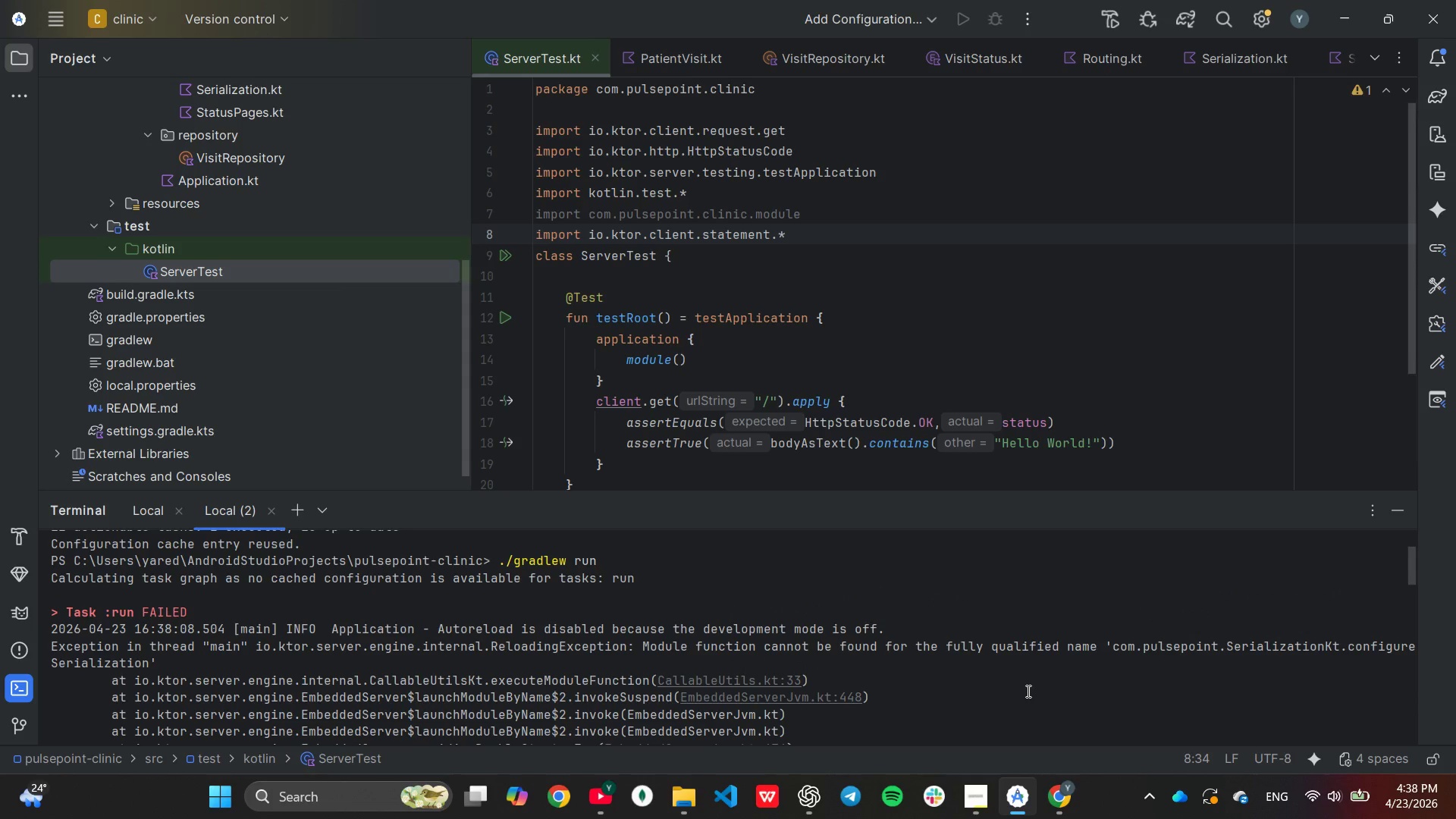 
scroll: coordinate [388, 661], scroll_direction: down, amount: 19.0
 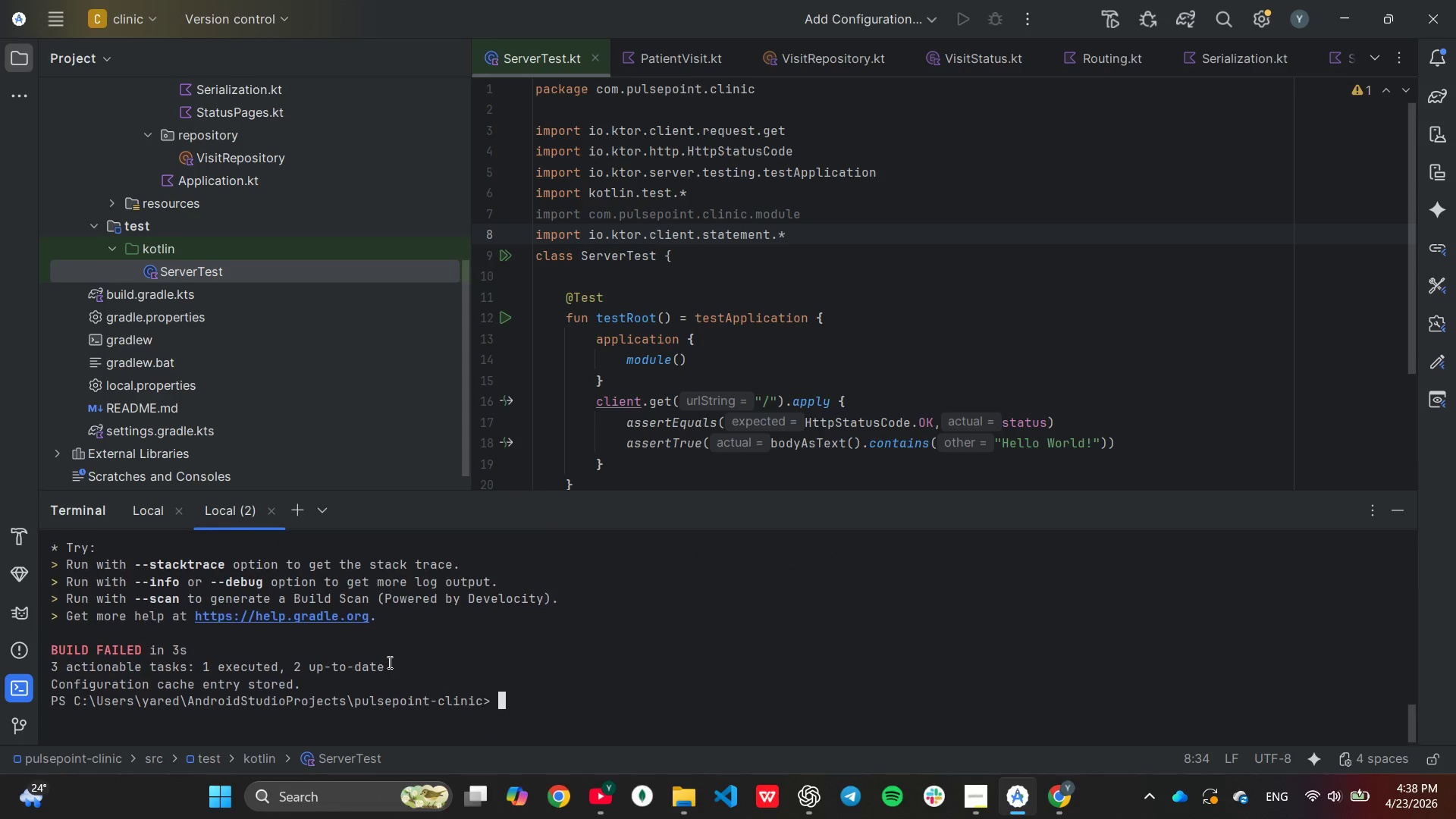 
scroll: coordinate [388, 662], scroll_direction: up, amount: 16.0
 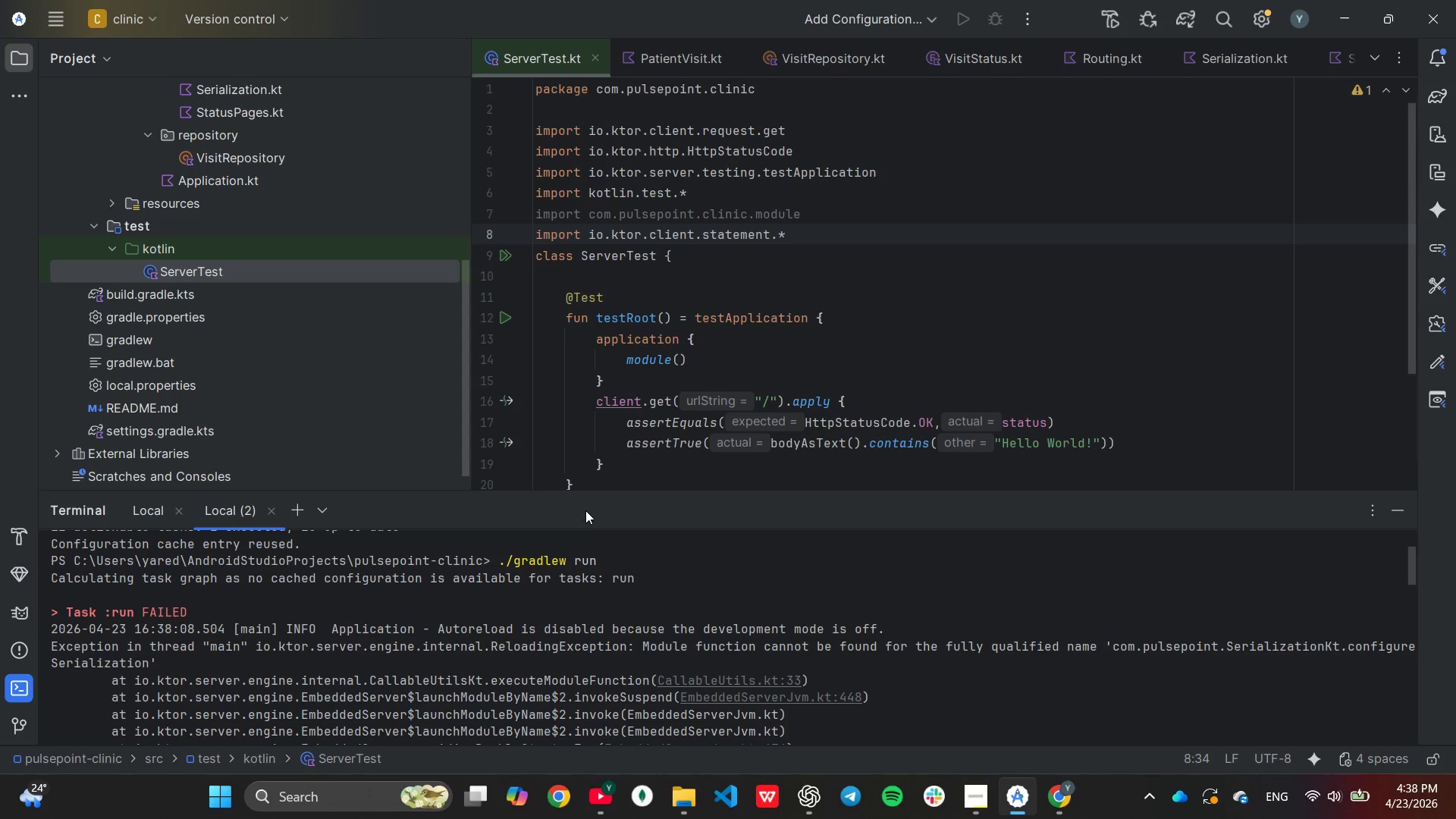 
left_click_drag(start_coordinate=[579, 490], to_coordinate=[579, 311])
 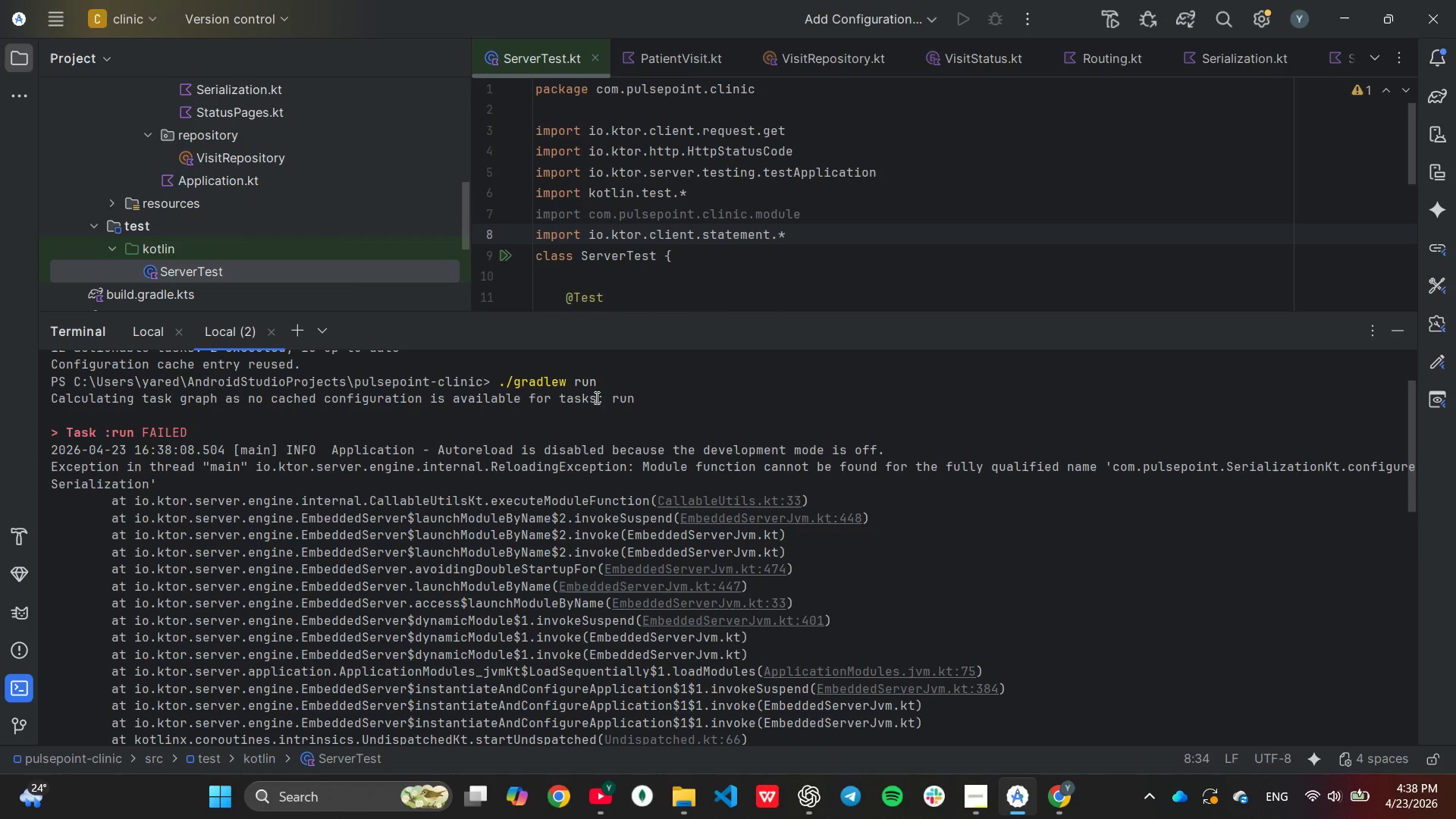 
scroll: coordinate [595, 397], scroll_direction: down, amount: 1.0
 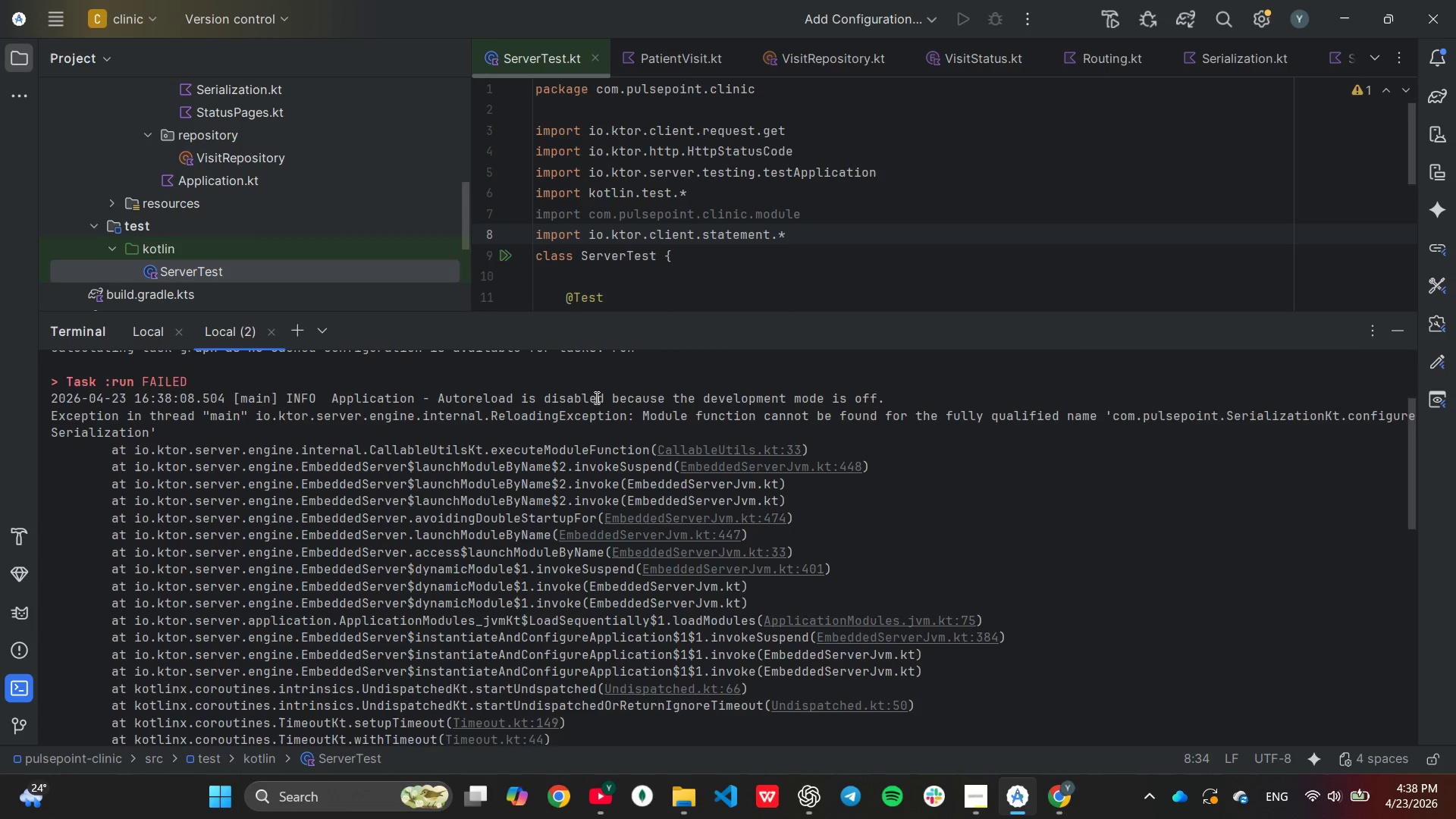 
scroll: coordinate [595, 397], scroll_direction: up, amount: 1.0
 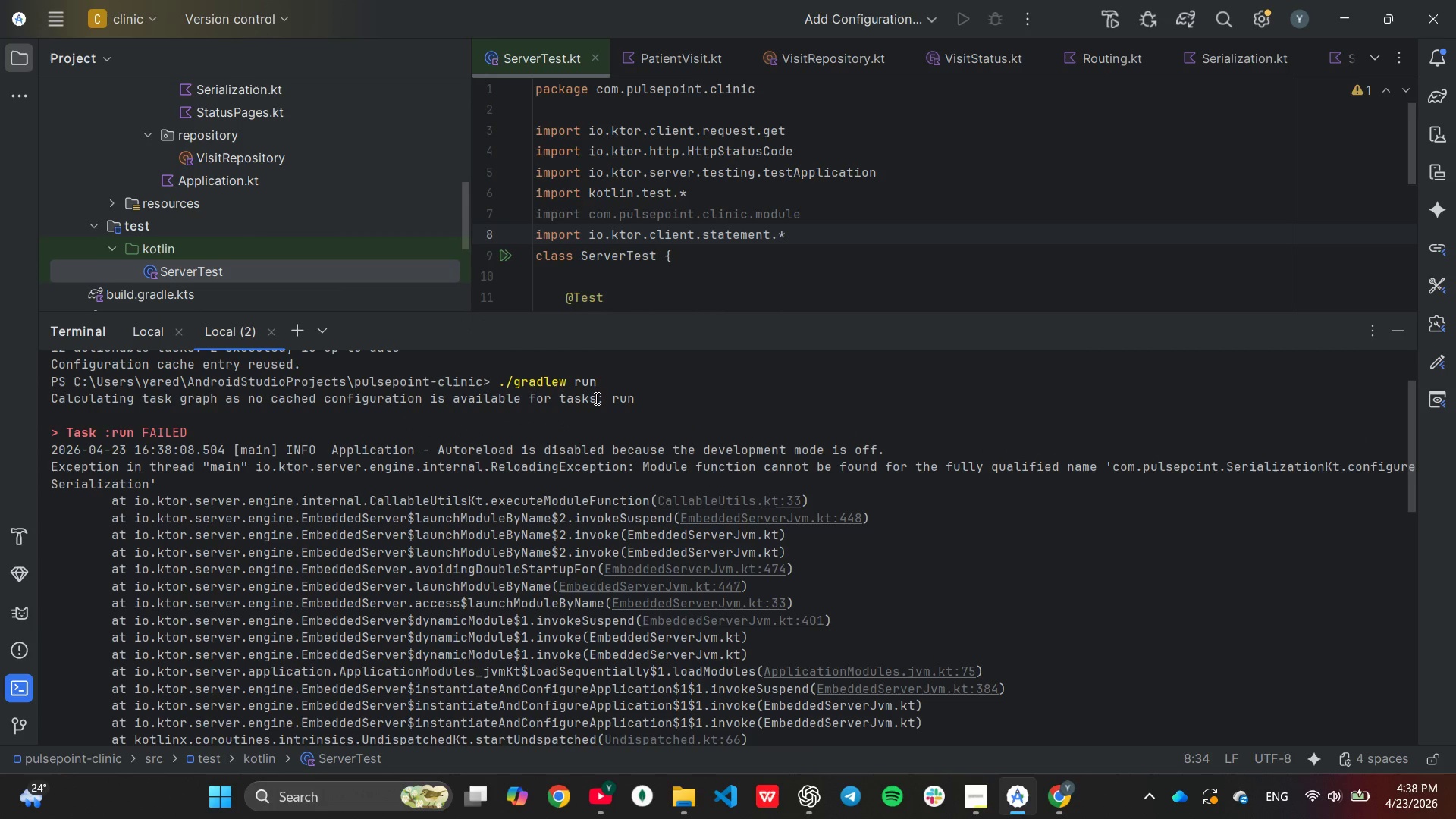 
key(Unknown)
 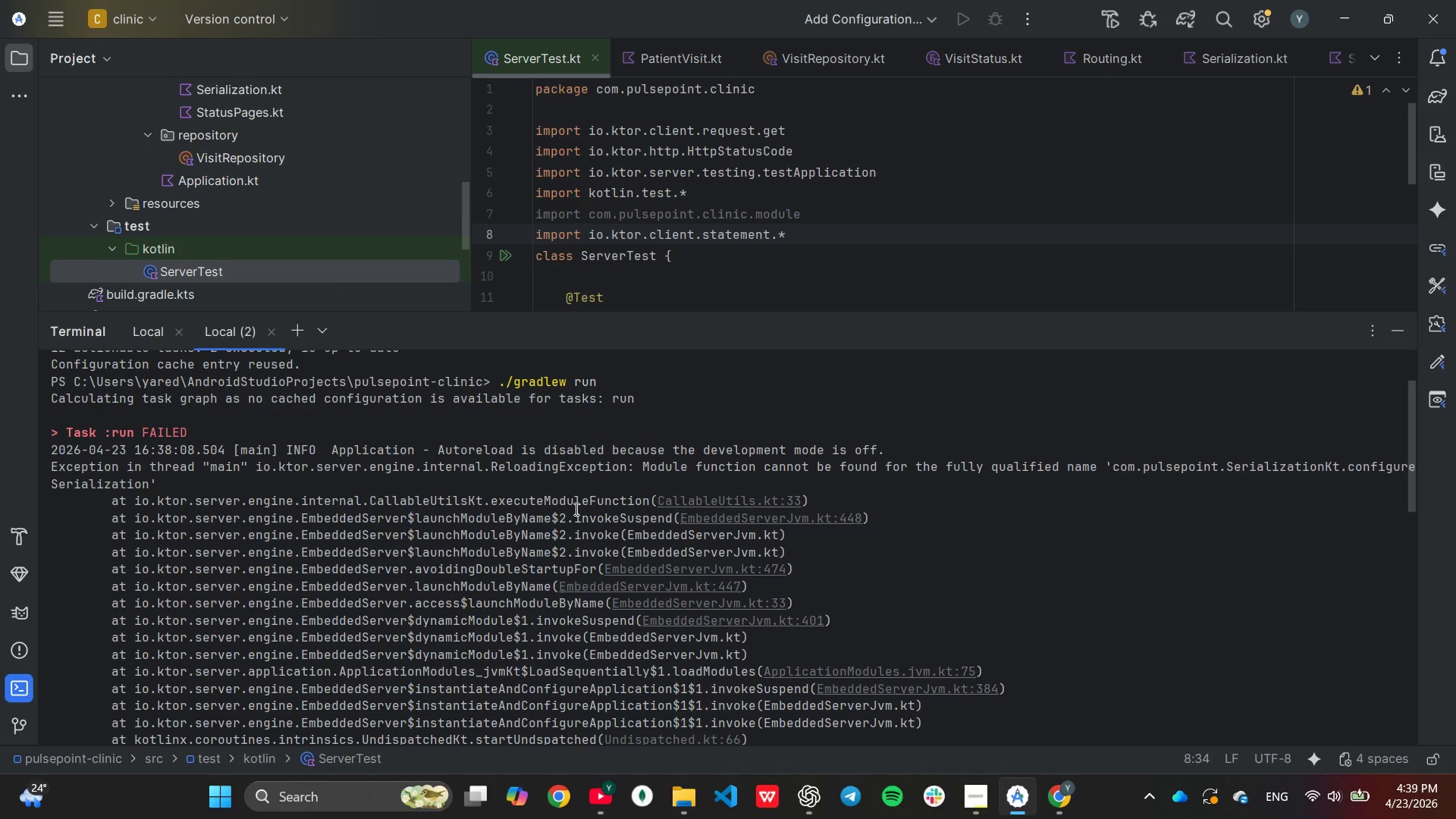 
wait(55.89)
 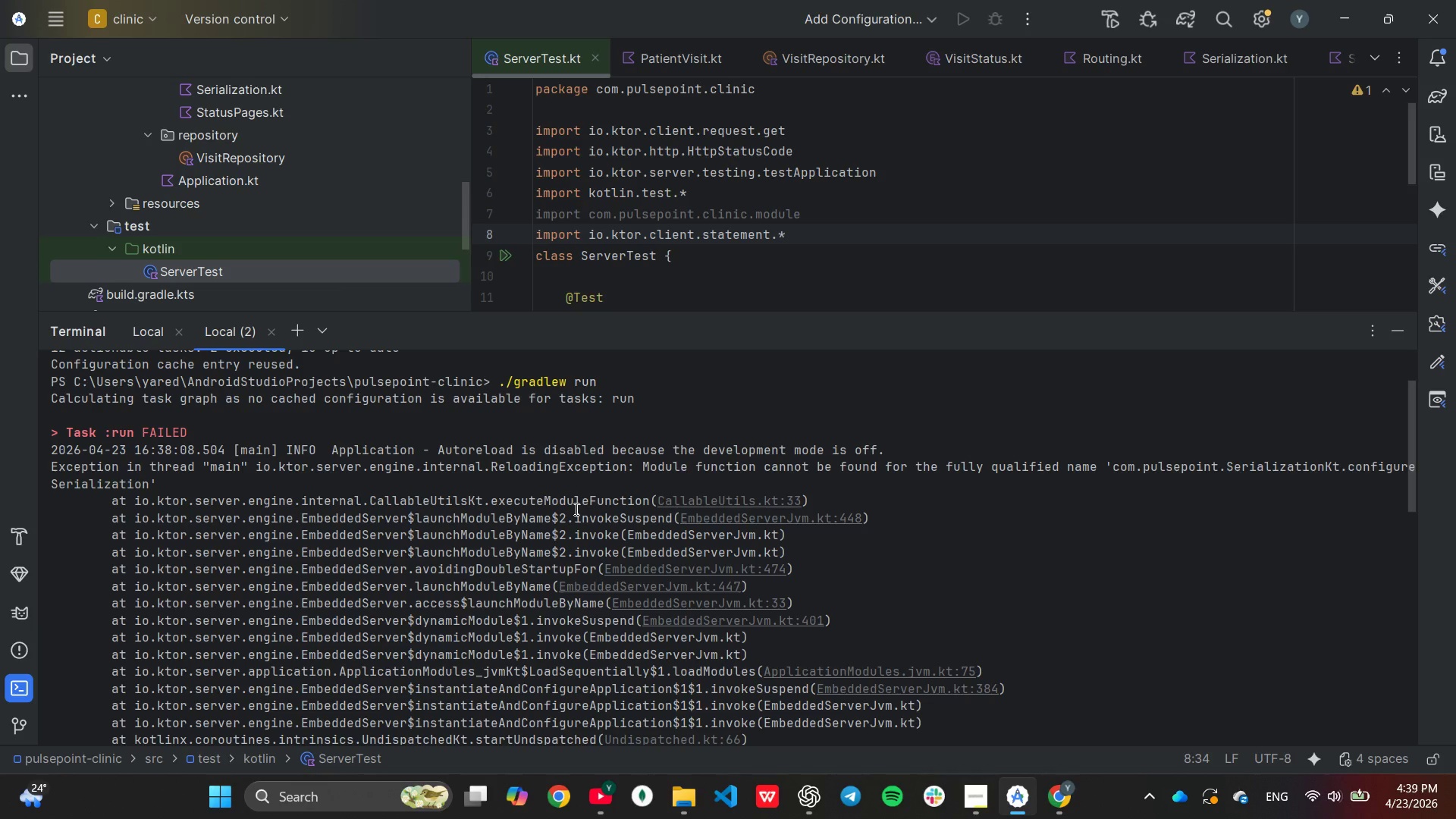 
scroll: coordinate [961, 512], scroll_direction: down, amount: 12.0
 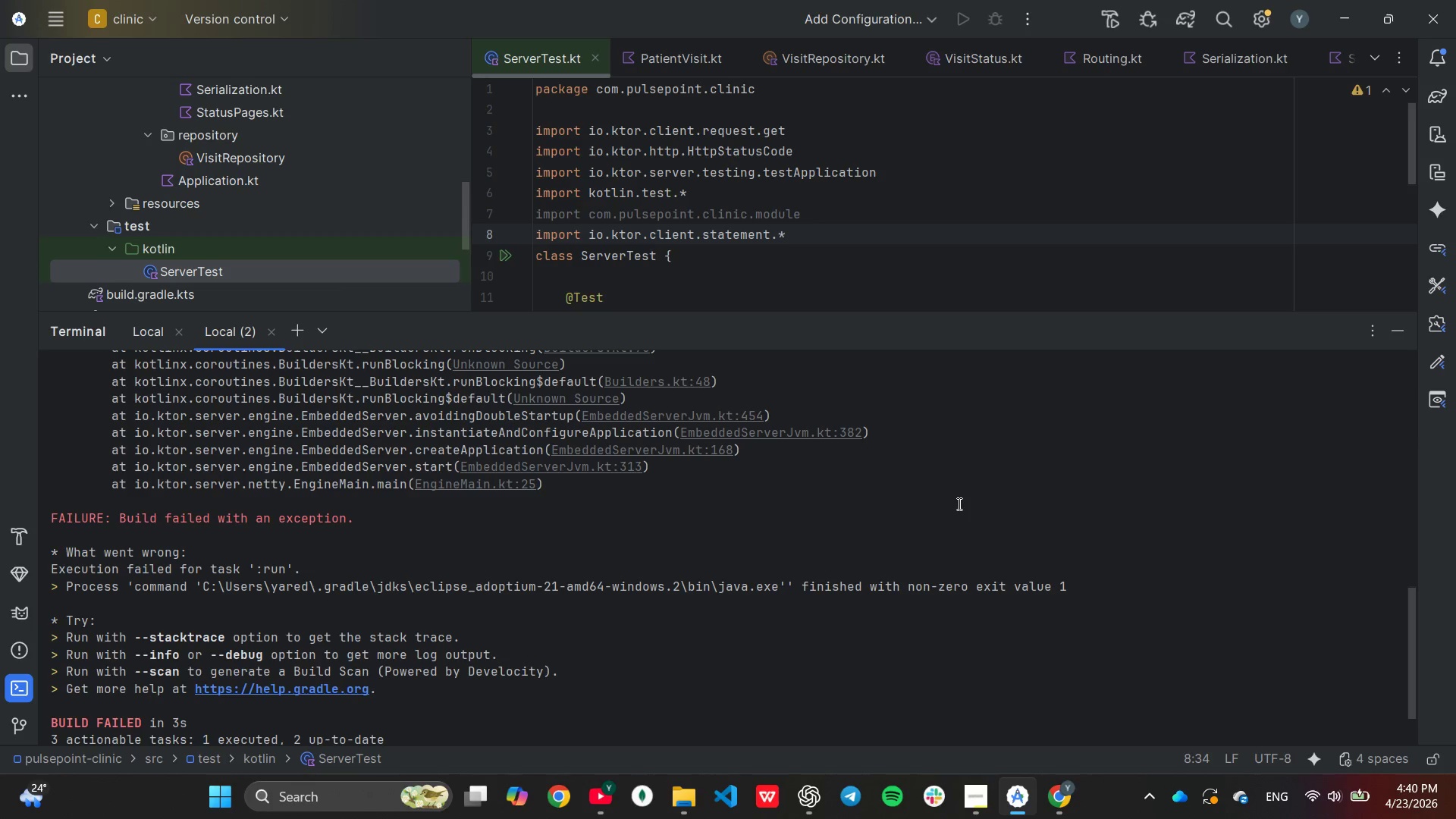 
wait(40.39)
 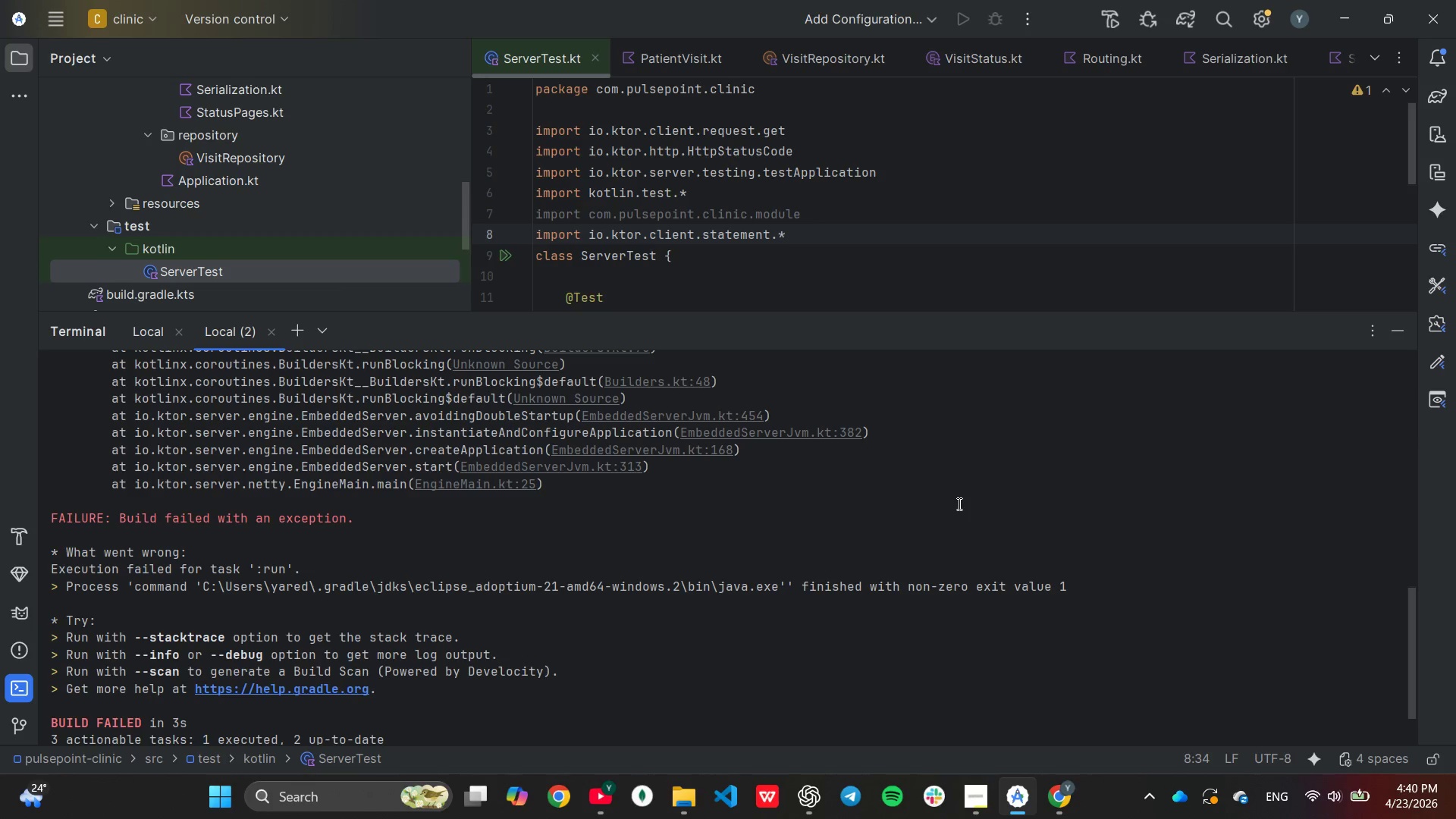 
scroll: coordinate [912, 522], scroll_direction: down, amount: 5.0
 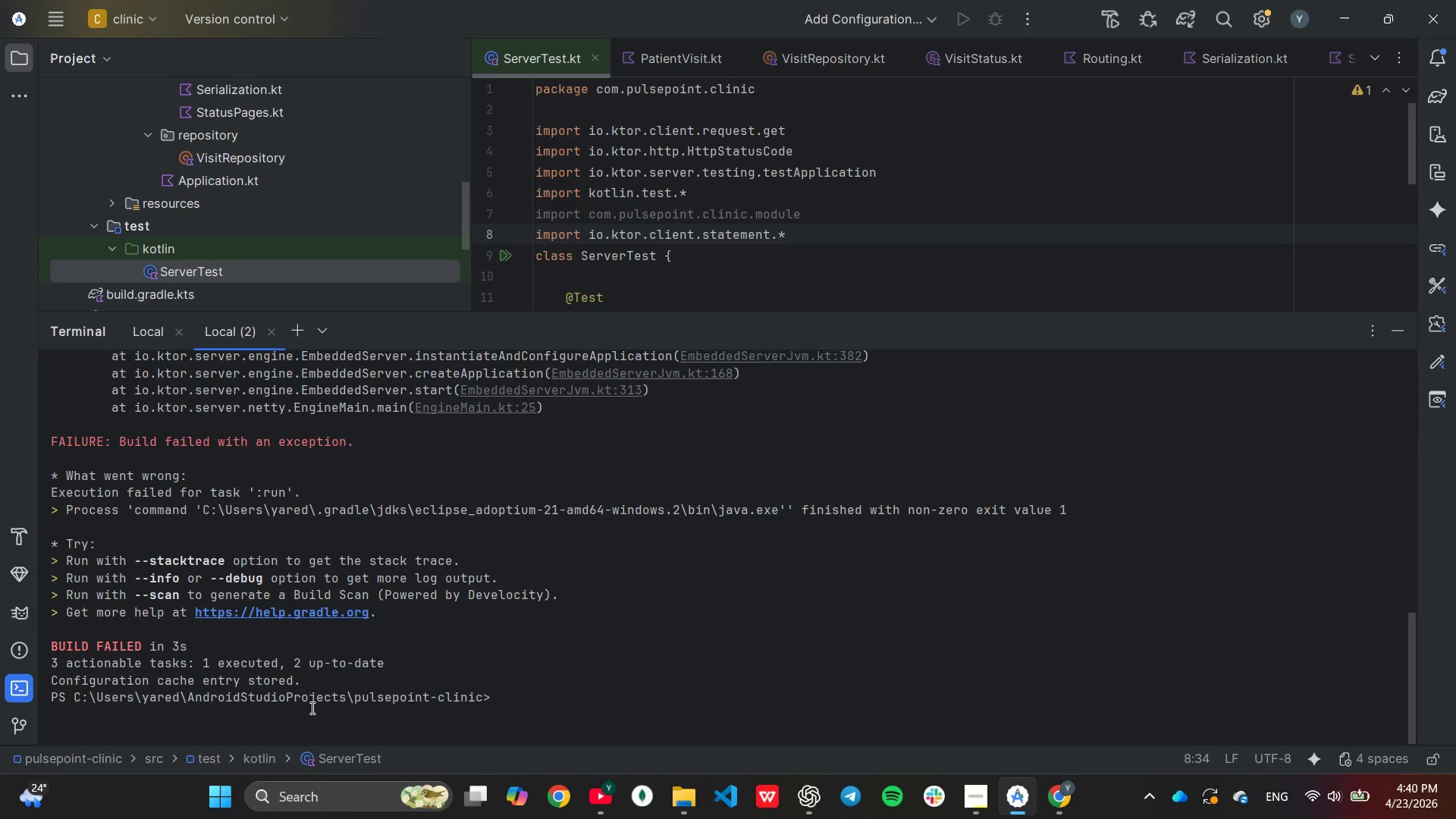 
wait(16.32)
 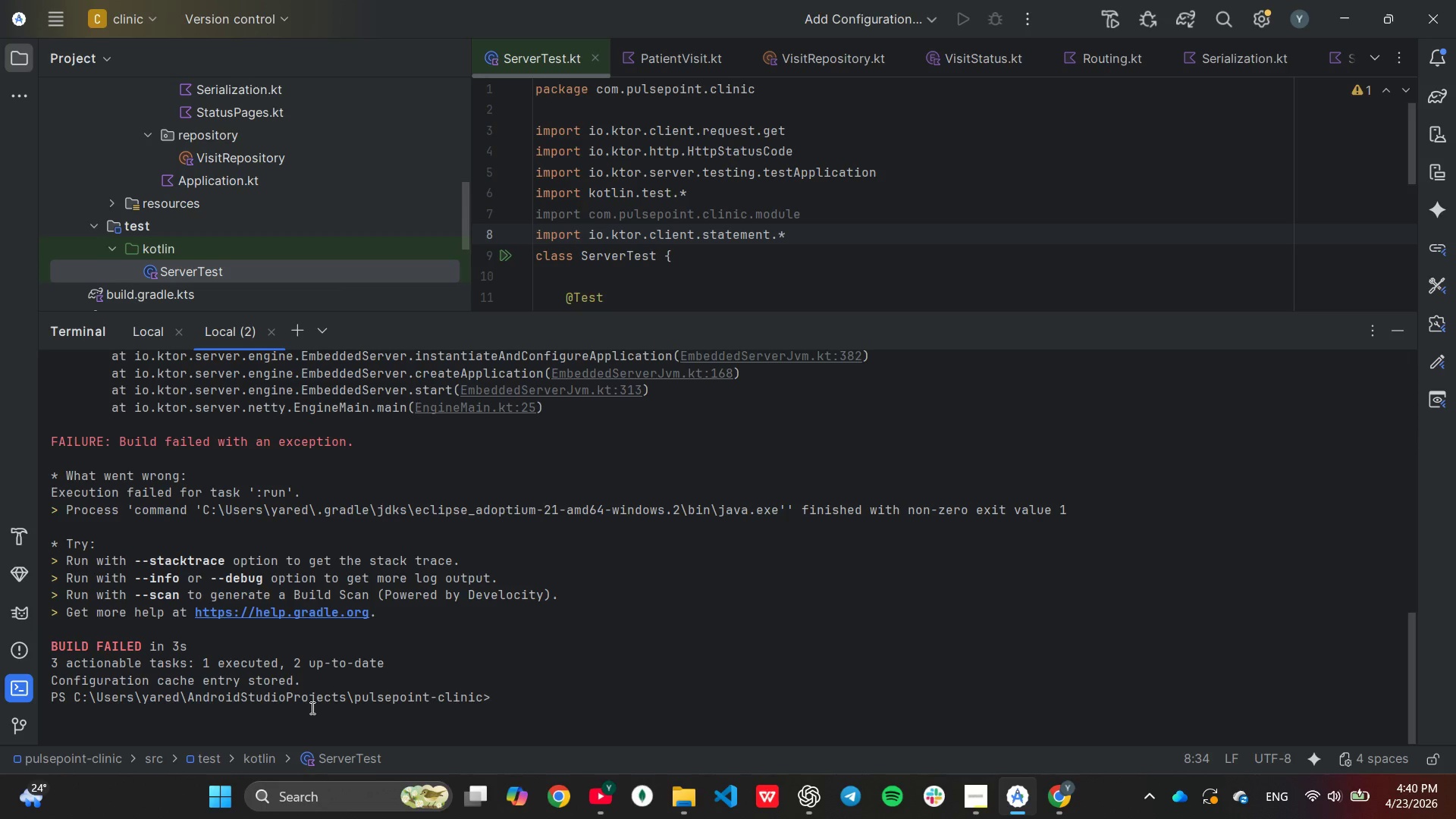 
left_click_drag(start_coordinate=[546, 308], to_coordinate=[576, 516])
 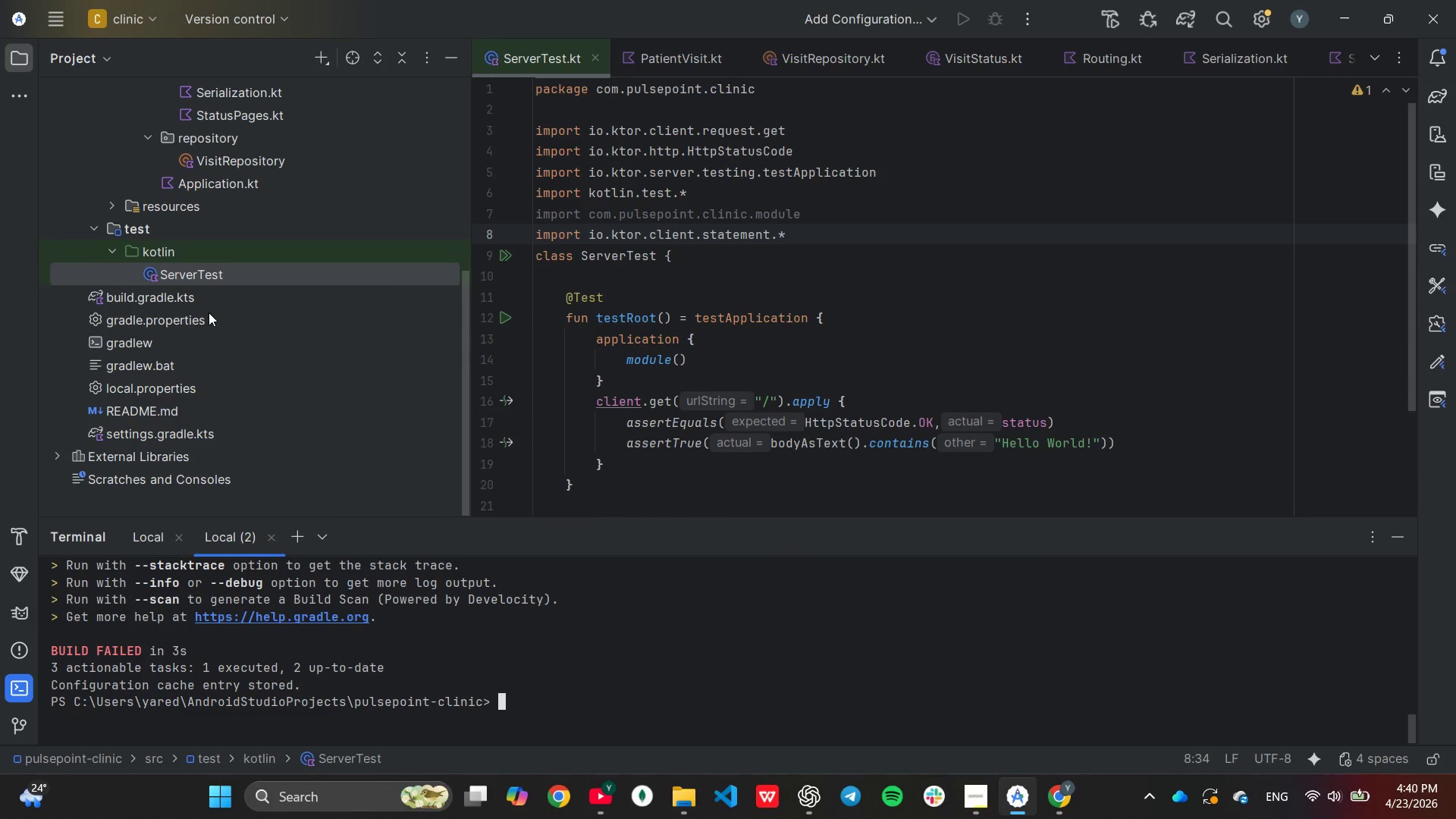 
scroll: coordinate [209, 312], scroll_direction: up, amount: 2.0
 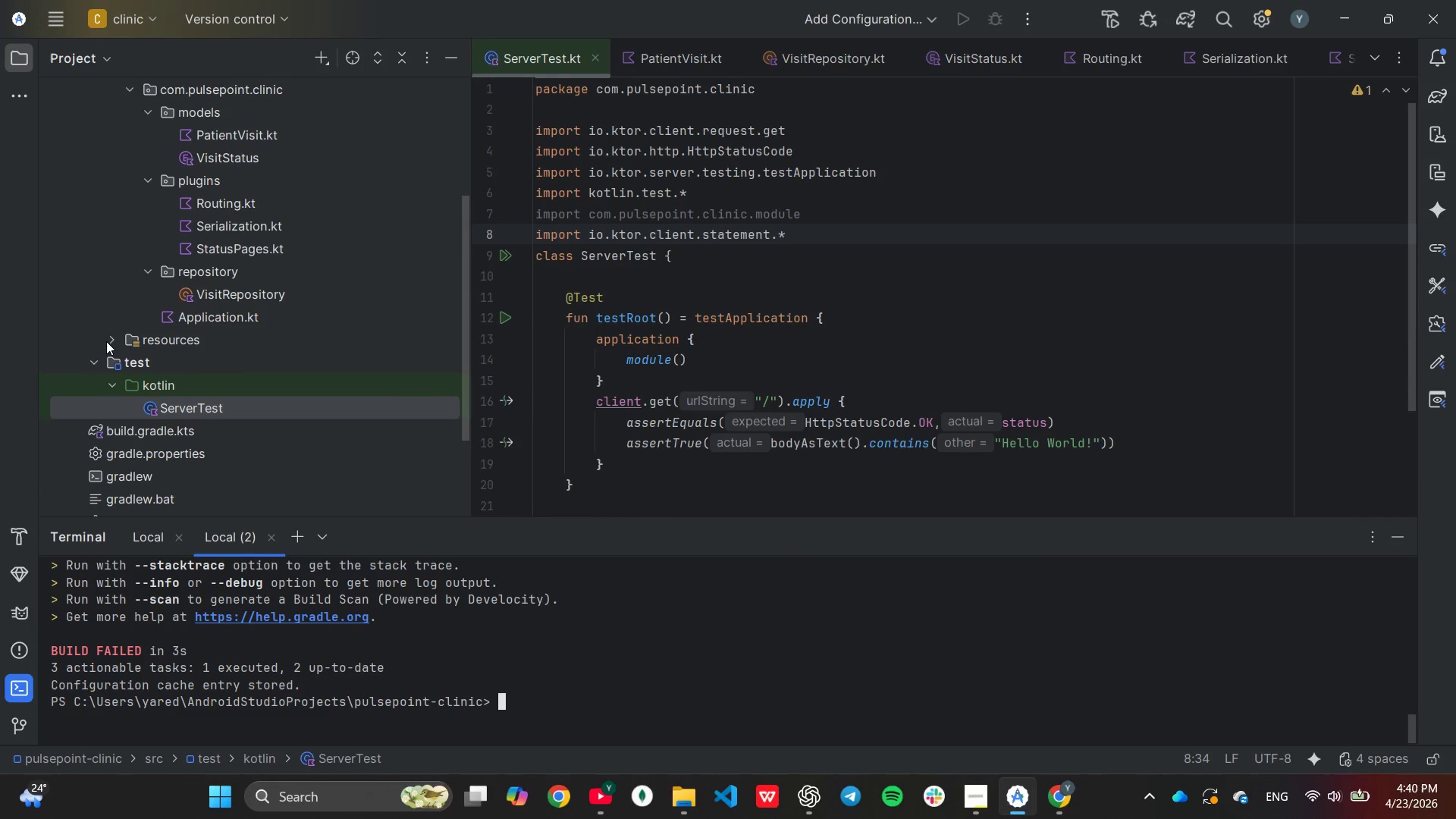 
left_click([108, 341])
 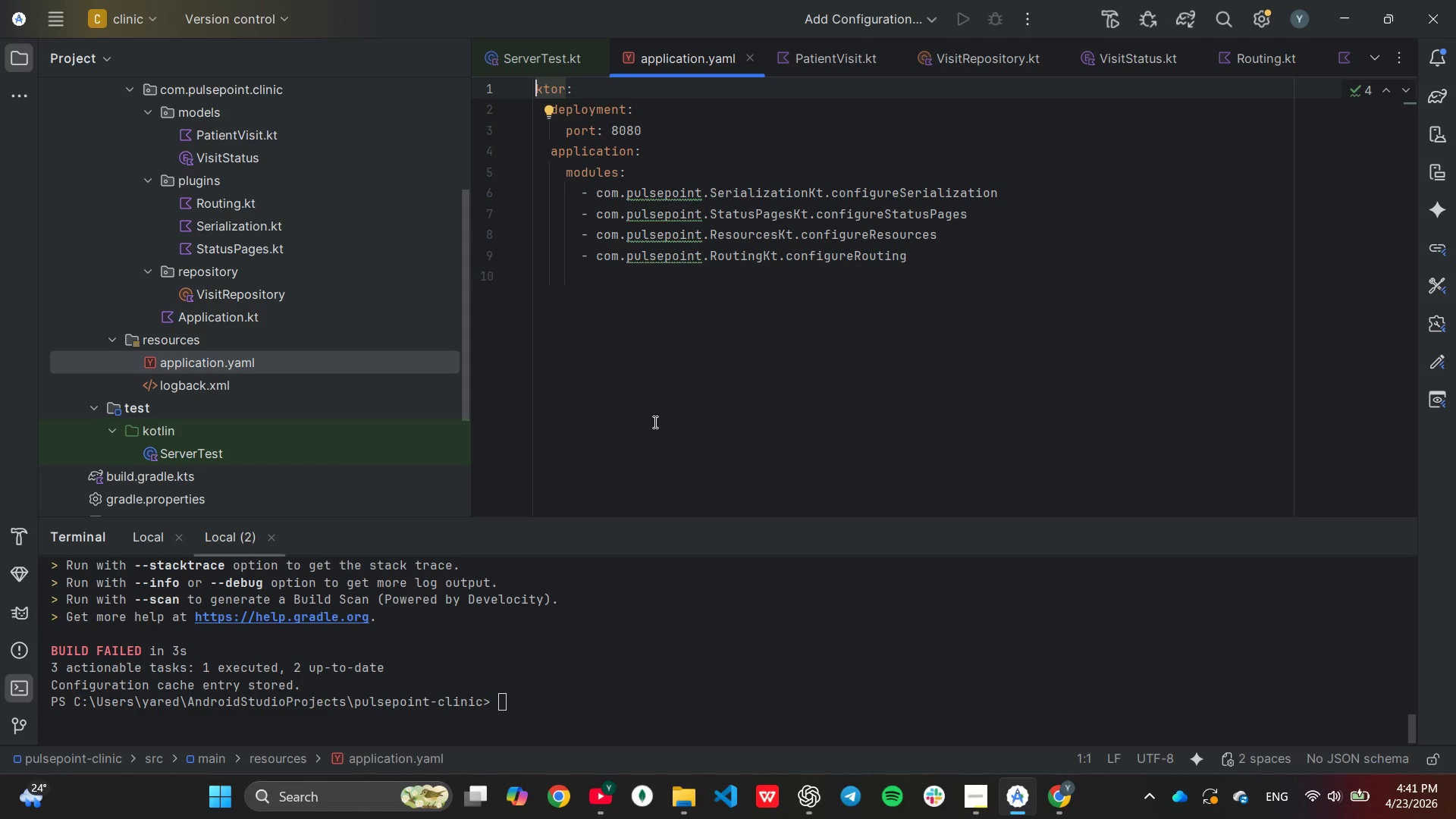 
wait(27.55)
 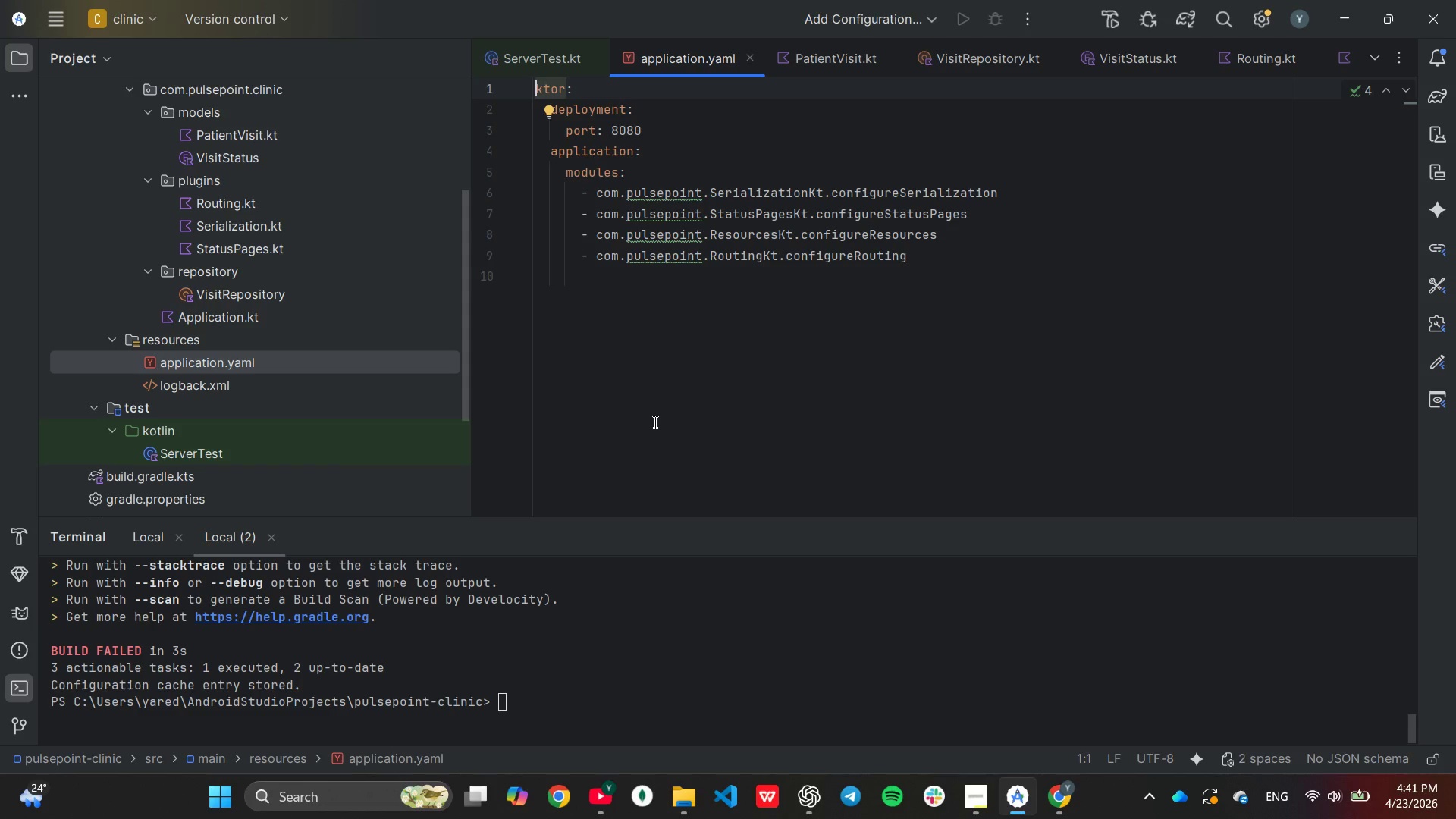 
scroll: coordinate [654, 421], scroll_direction: up, amount: 1.0
 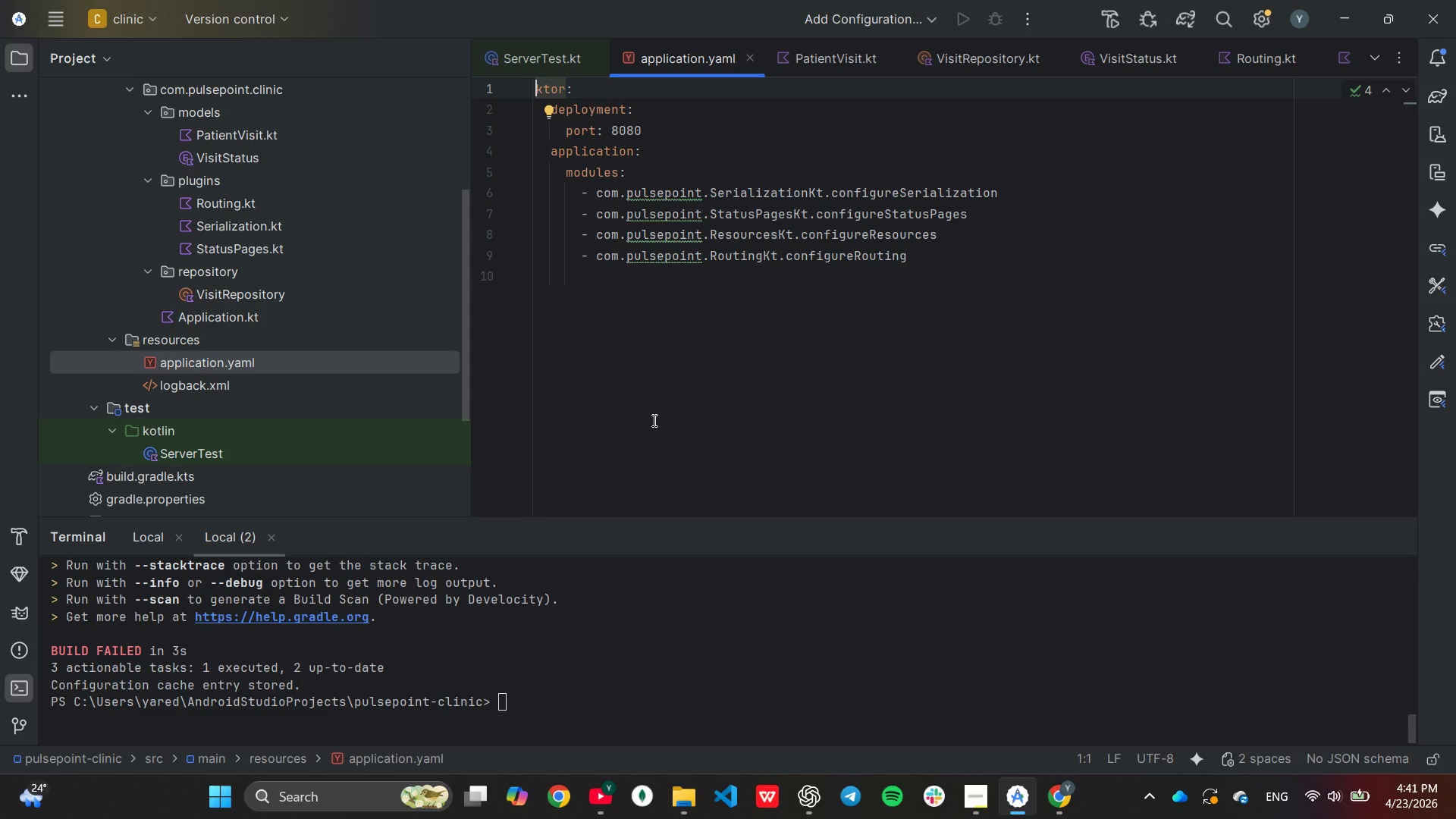 
wait(11.81)
 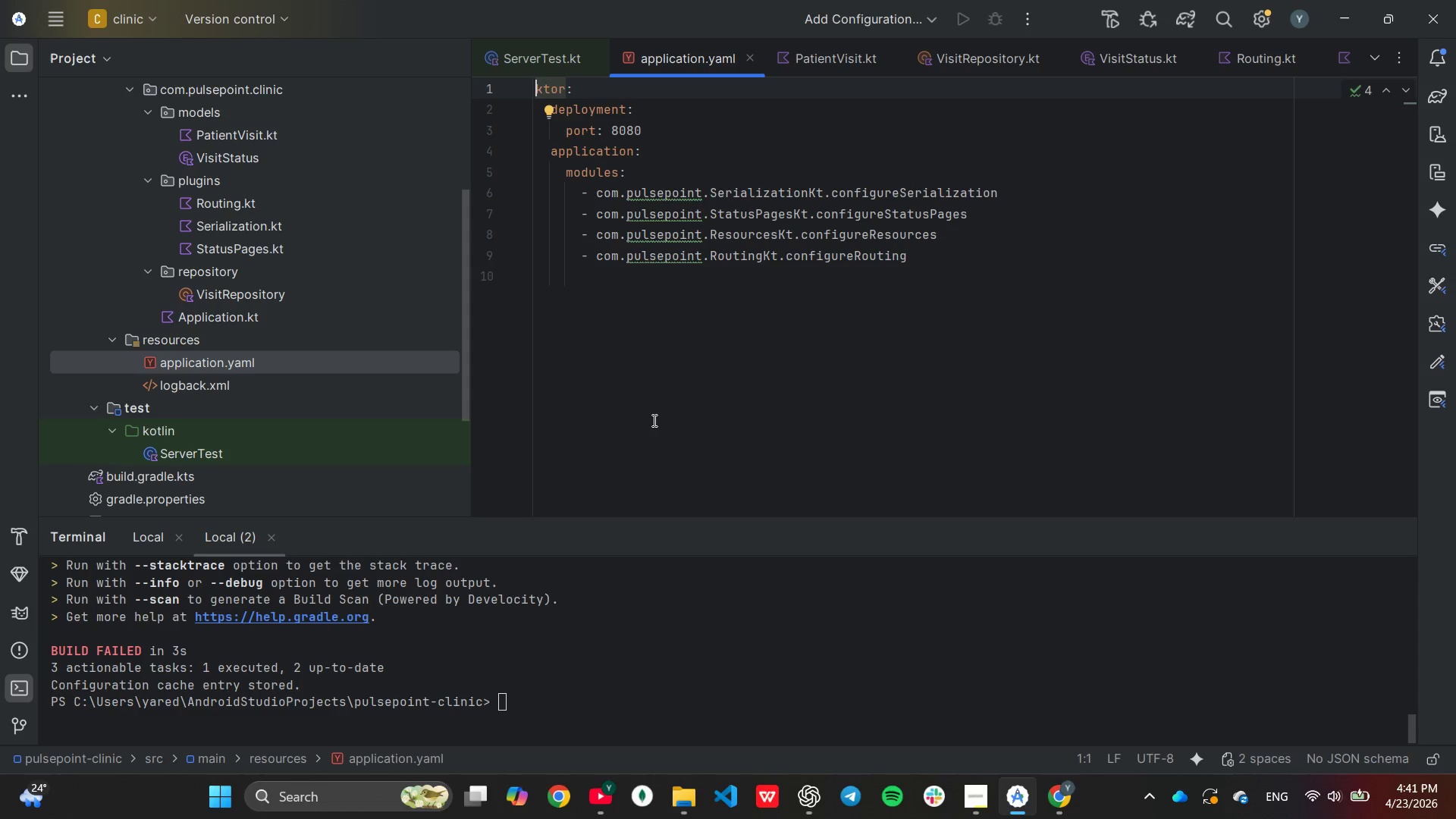 
double_click([232, 315])
 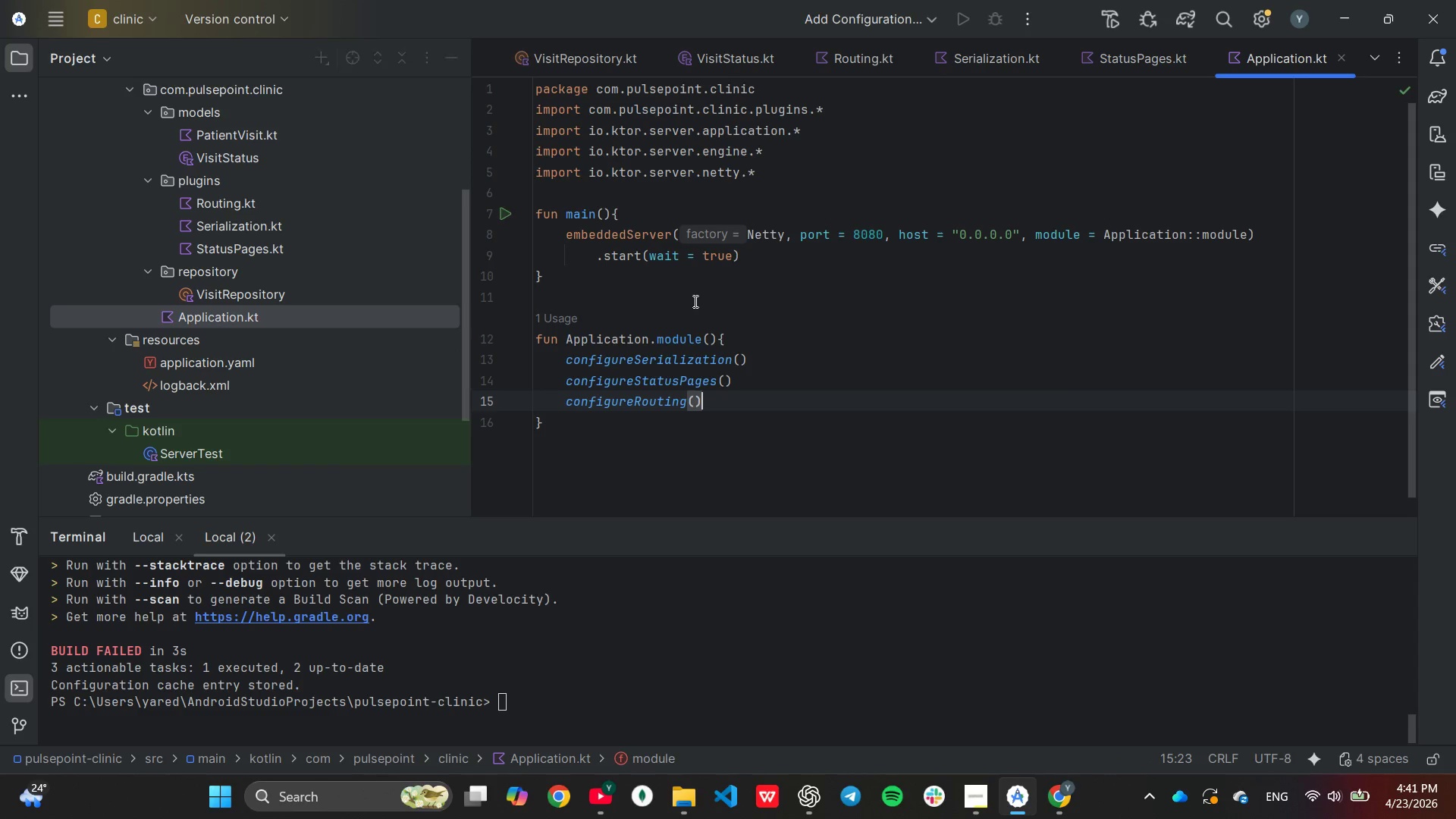 
scroll: coordinate [771, 315], scroll_direction: up, amount: 2.0
 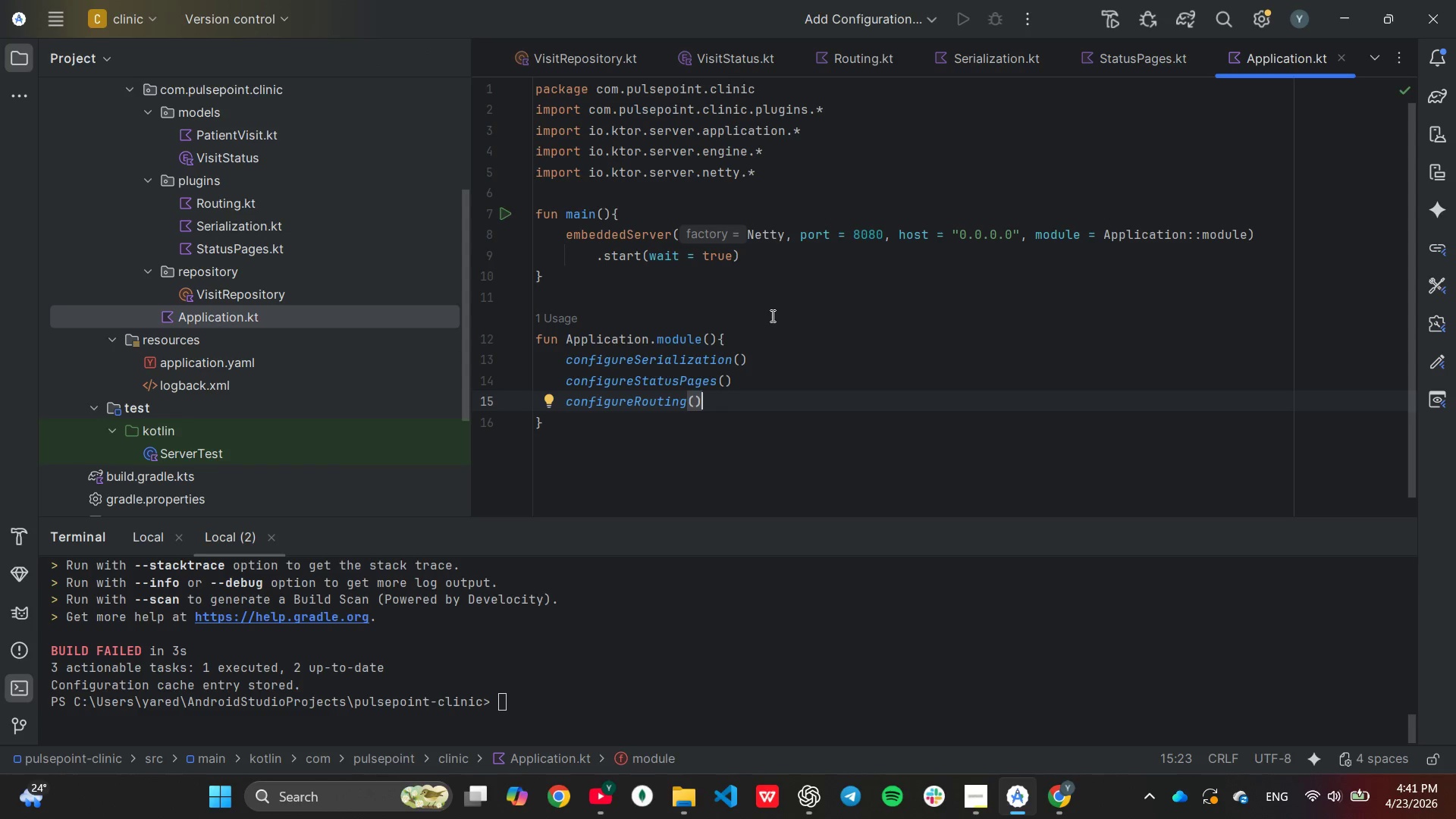 
wait(10.56)
 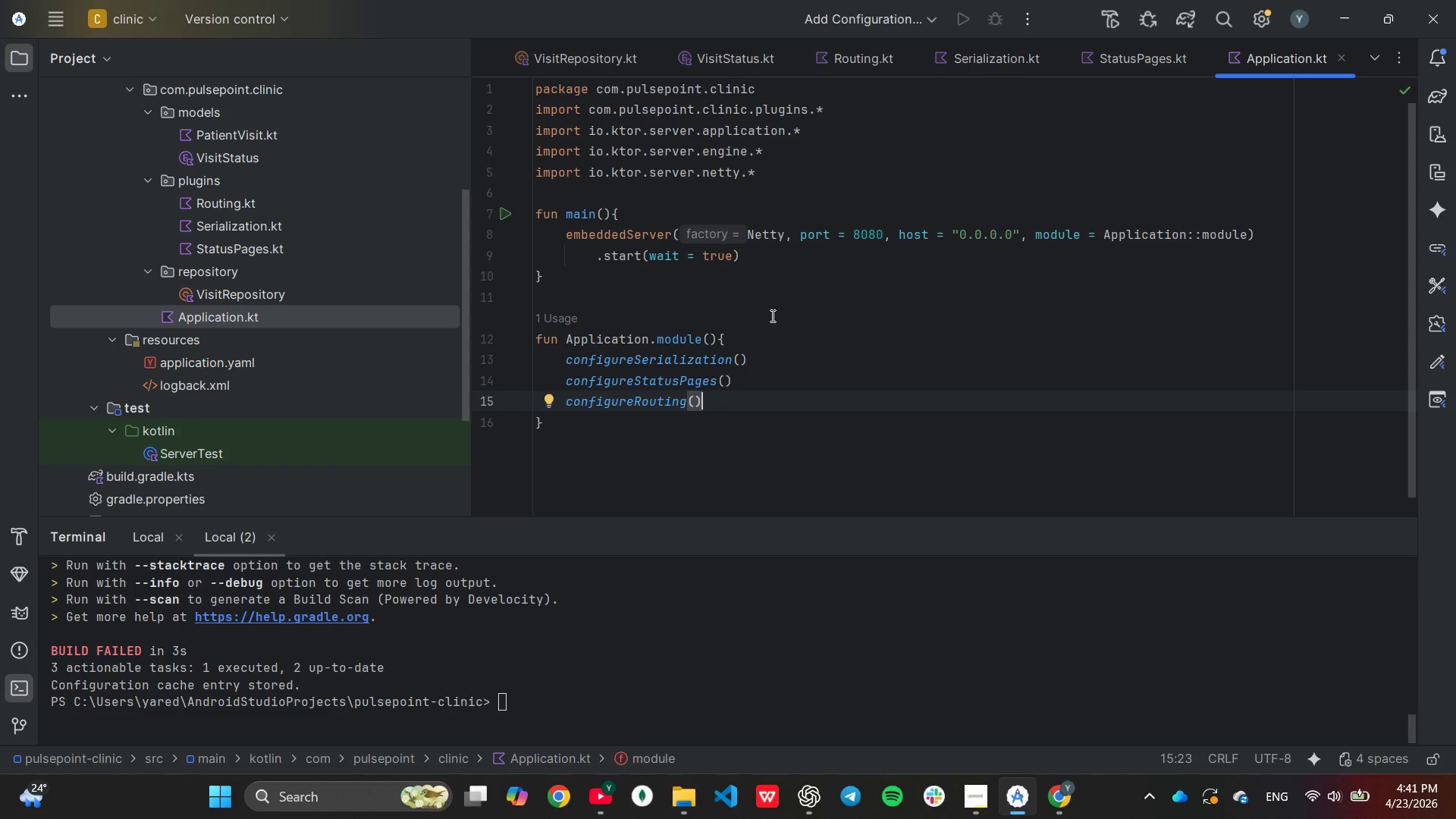 
left_click([1249, 234])
 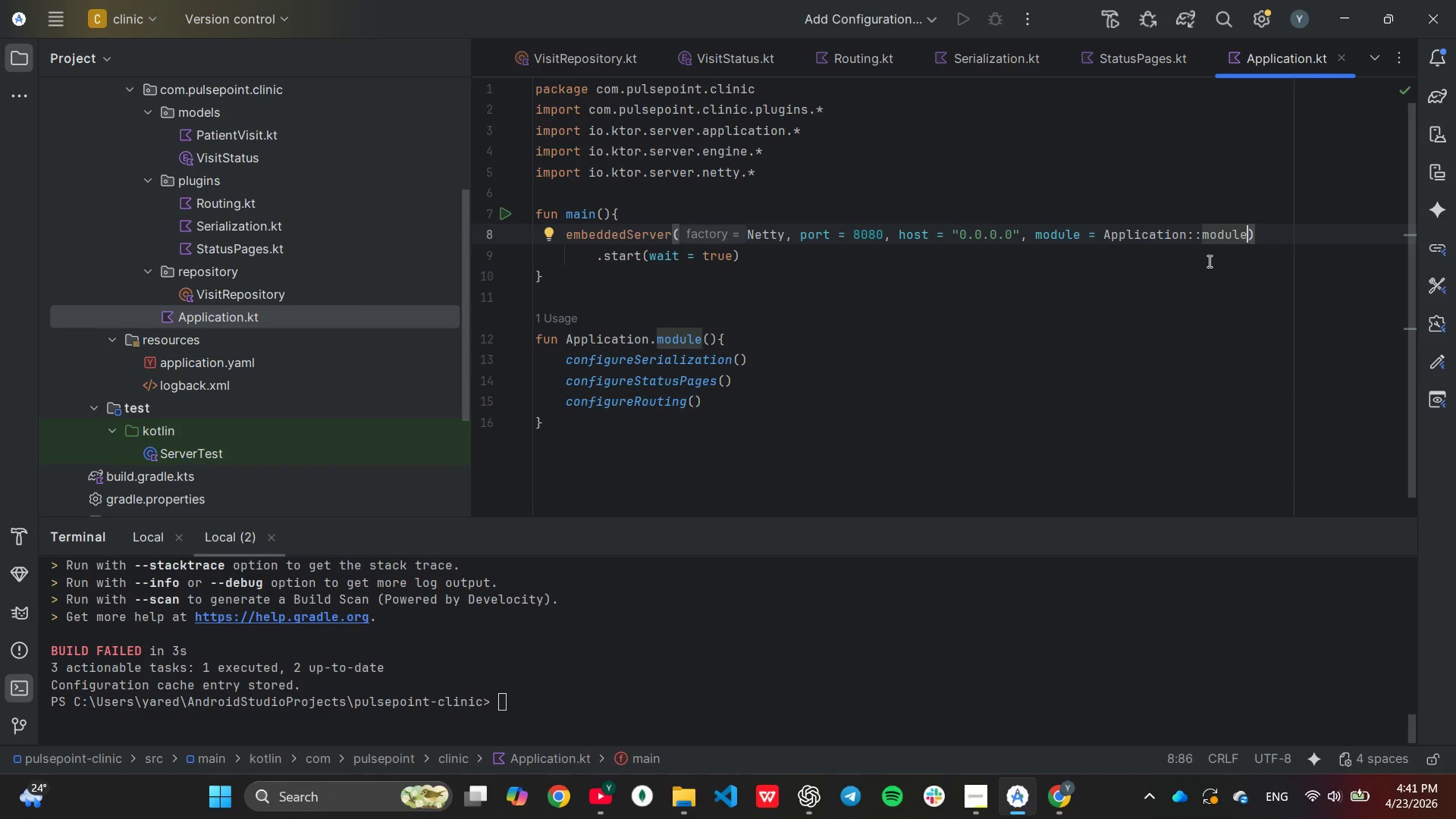 
hold_key(key=Backspace, duration=1.16)
 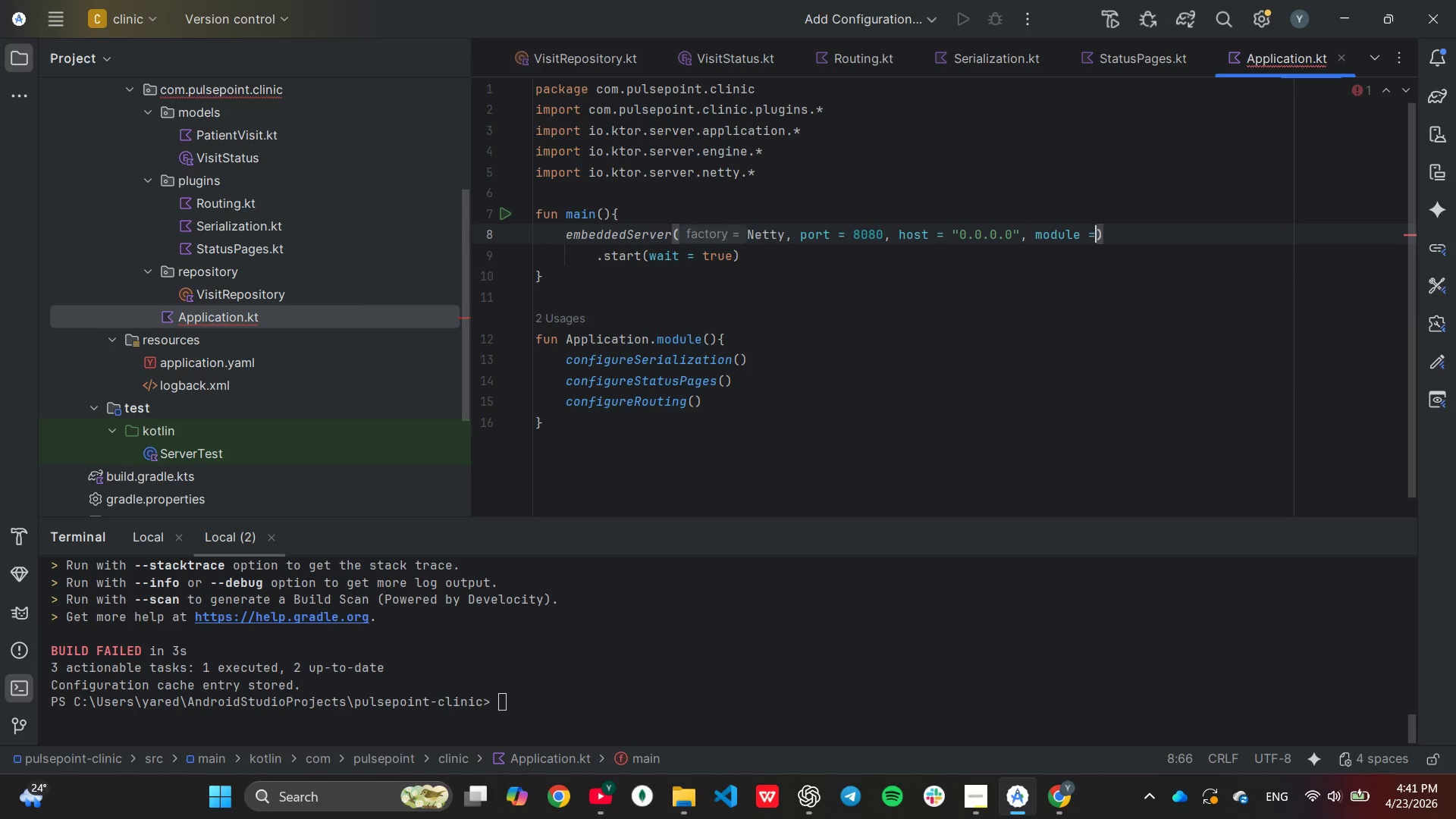 
key(Backspace)
 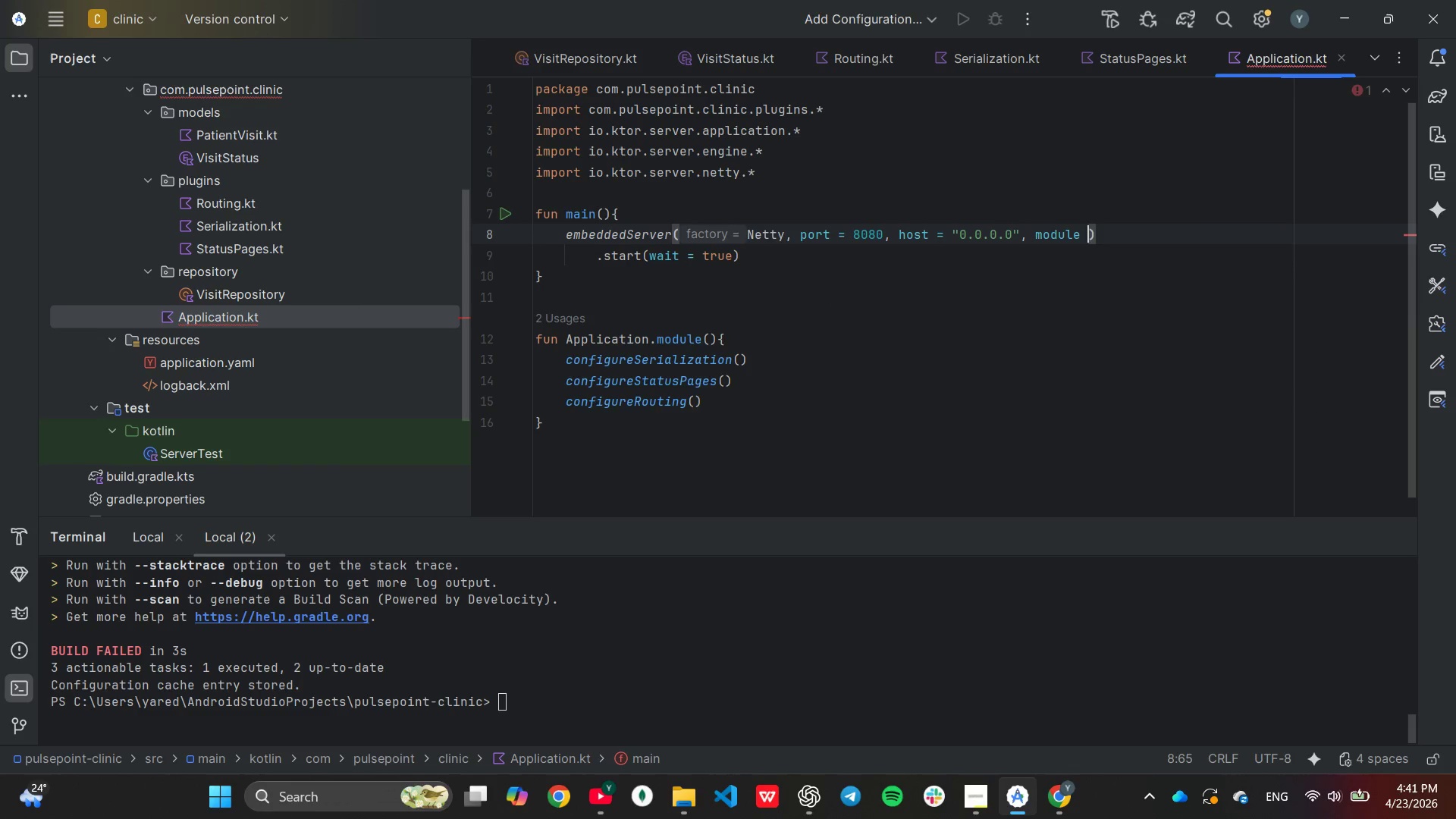 
key(Backspace)
 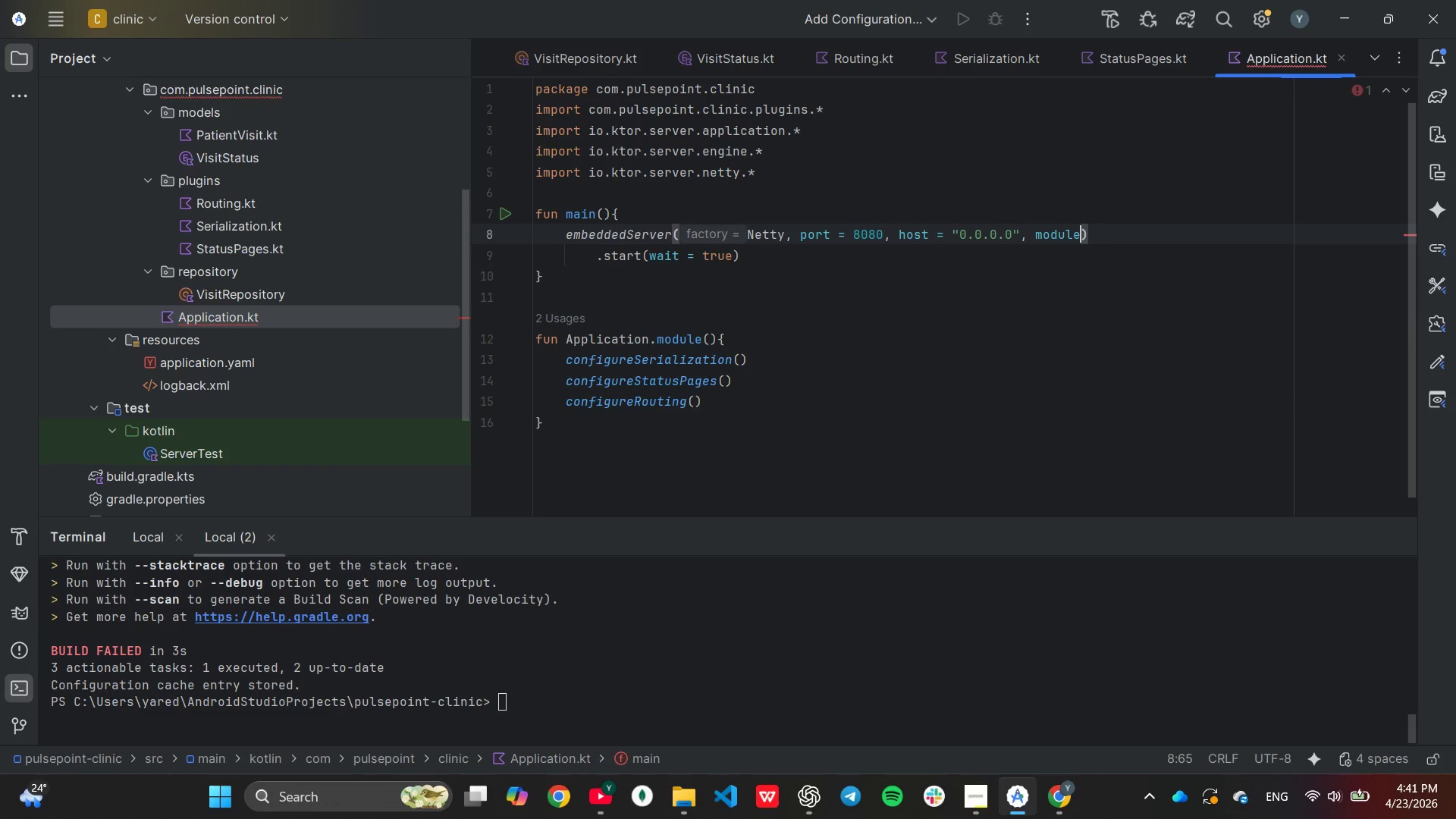 
key(Backspace)
 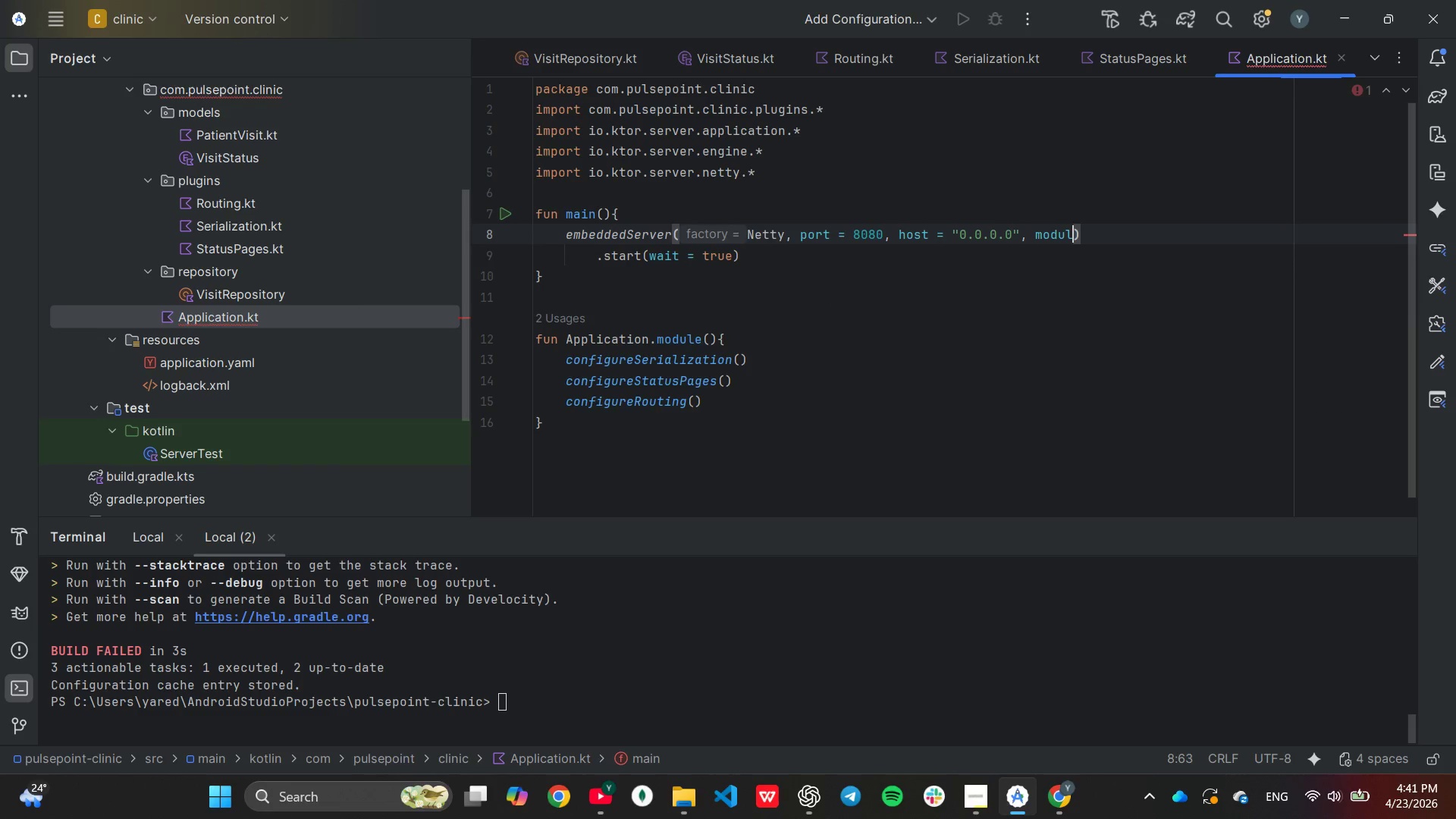 
key(Backspace)
 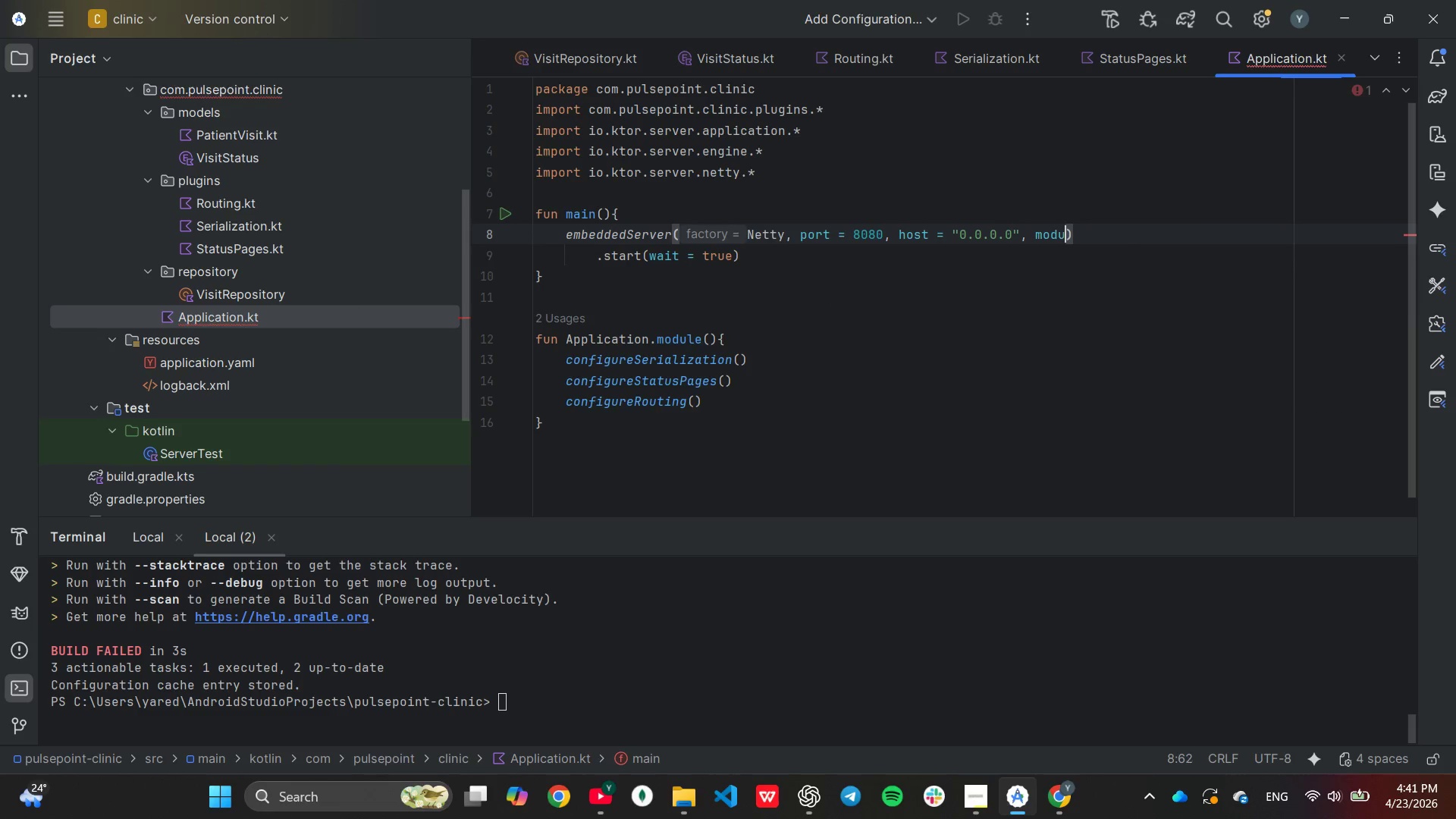 
key(Backspace)
 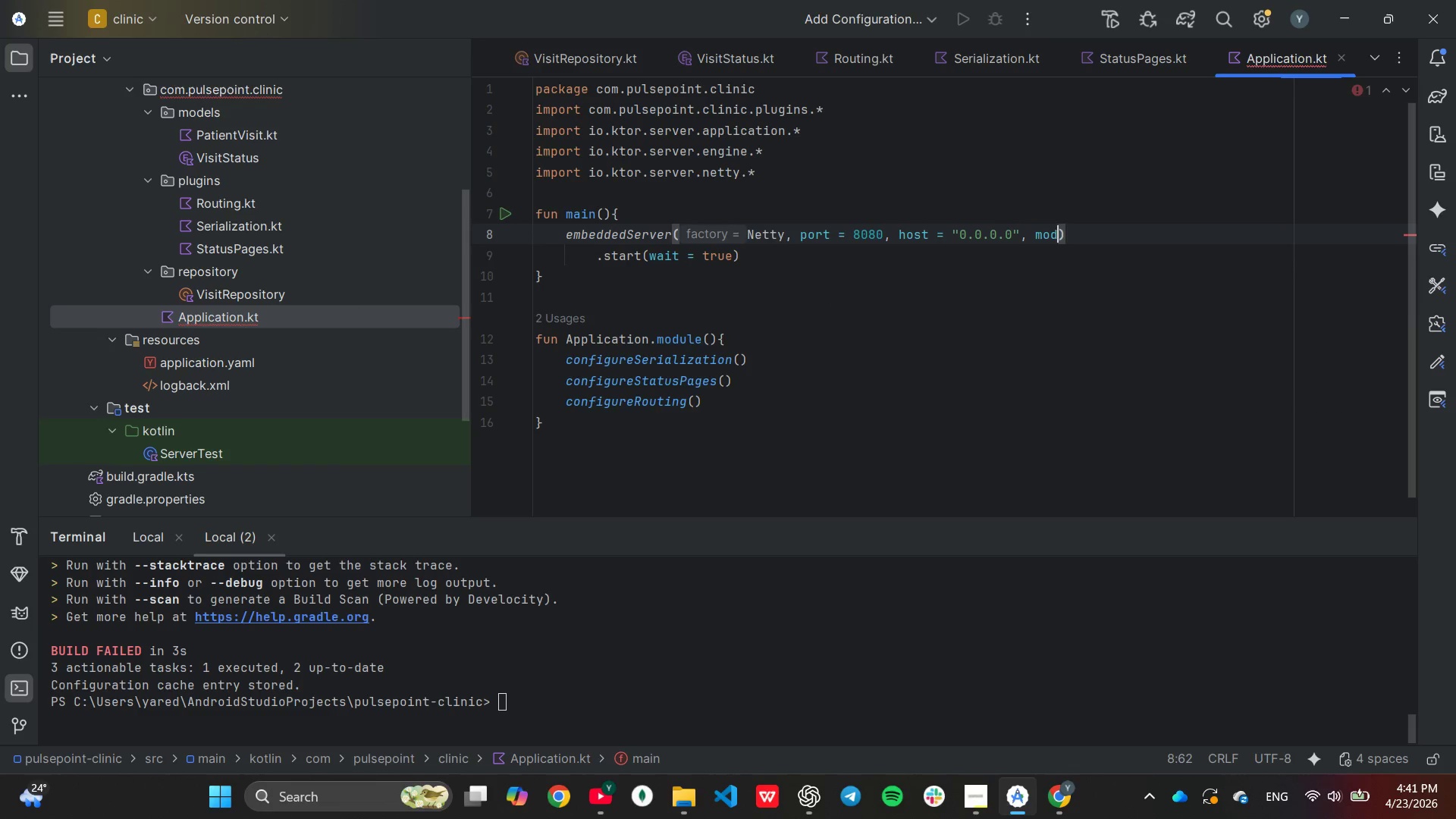 
key(Backspace)
 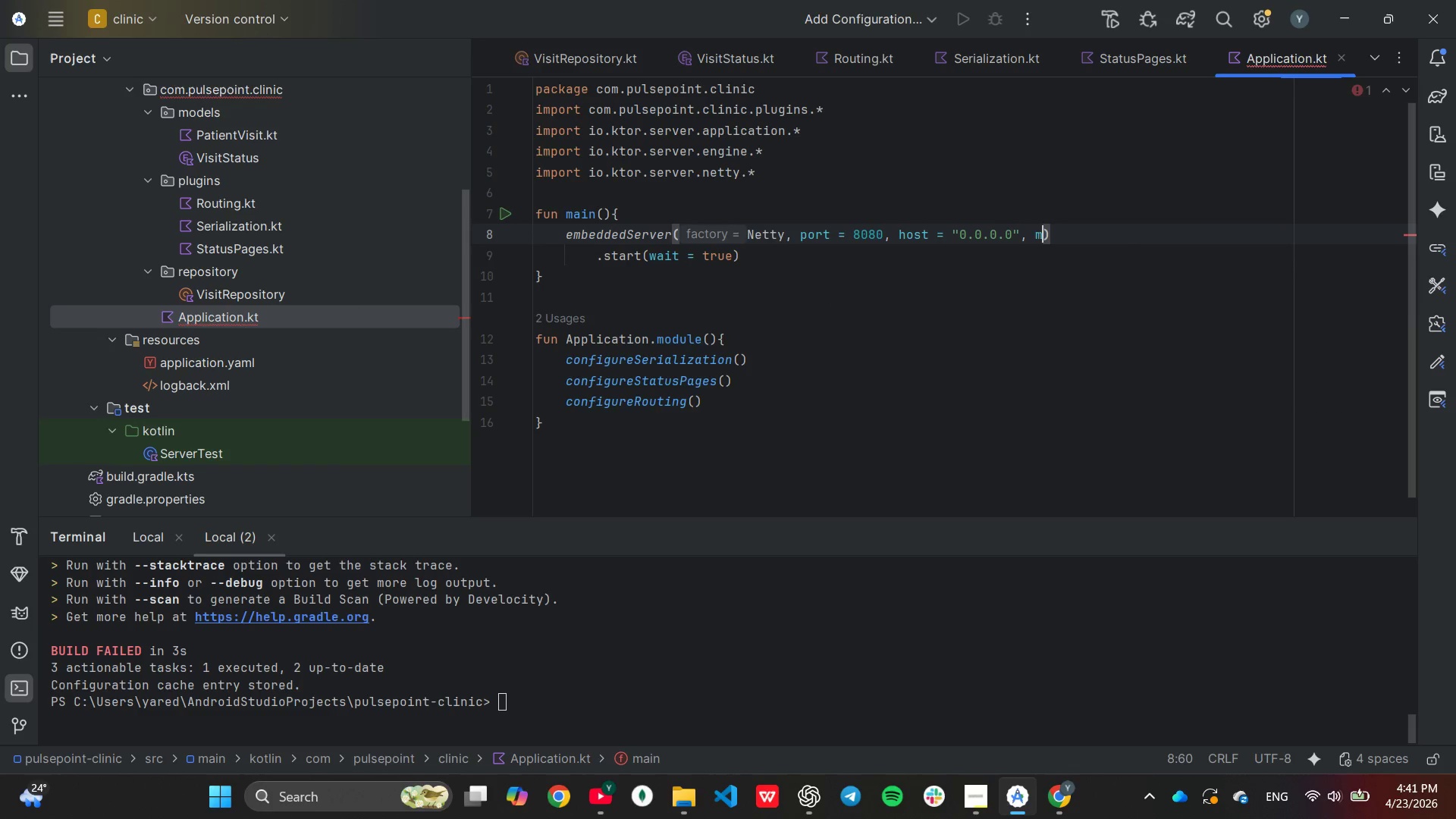 
key(Backspace)
 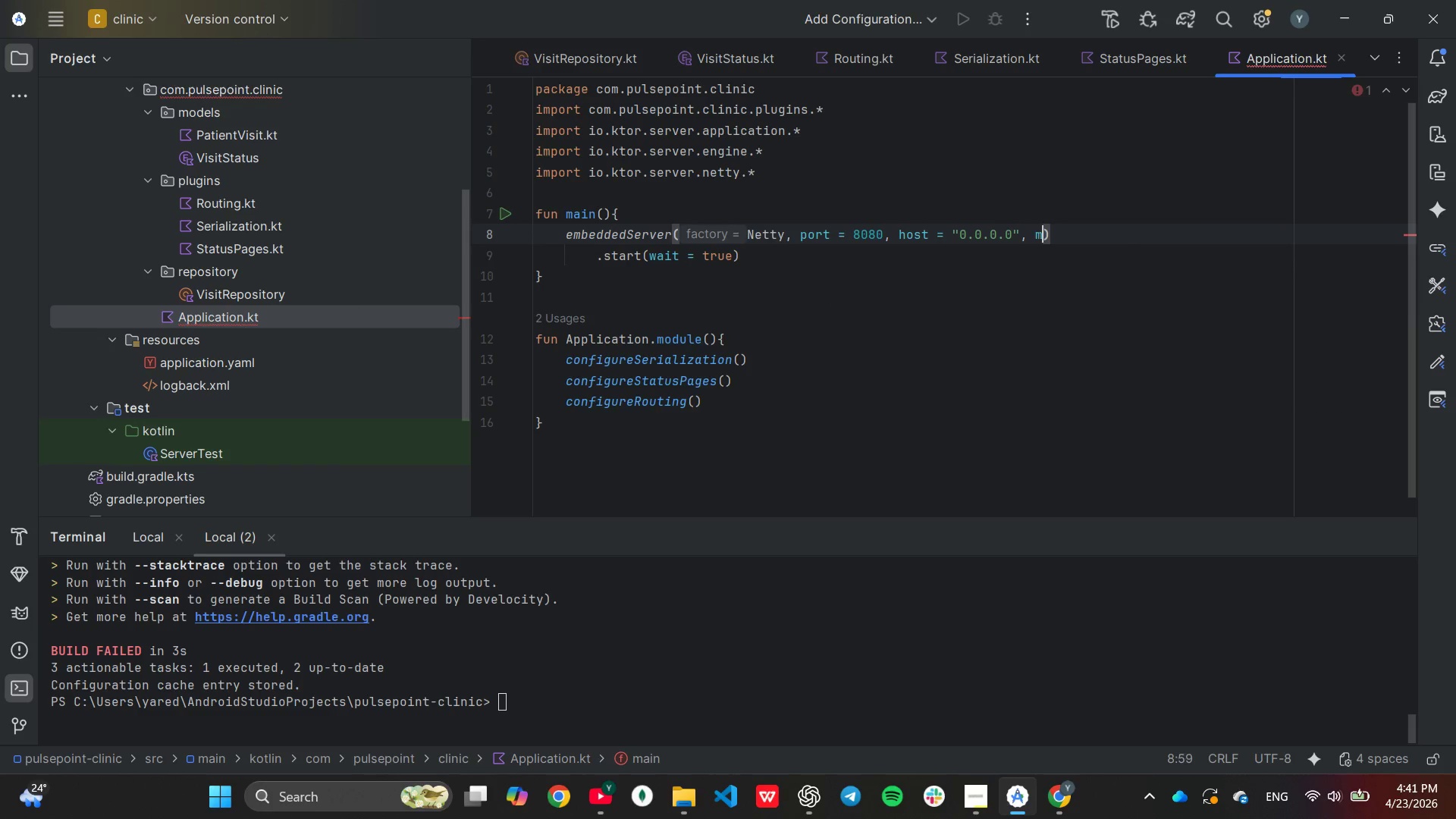 
key(Backspace)
 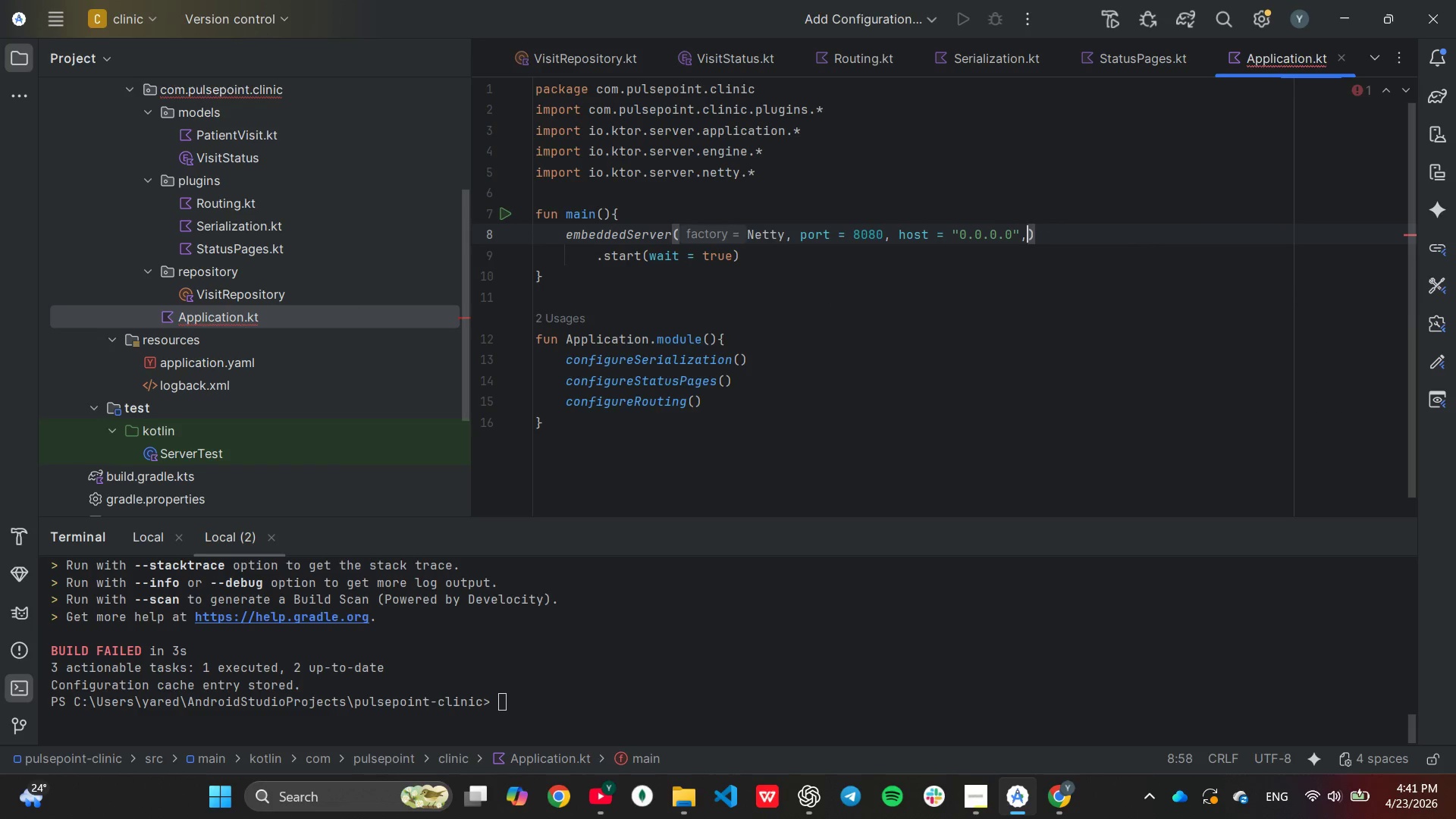 
key(Backspace)
 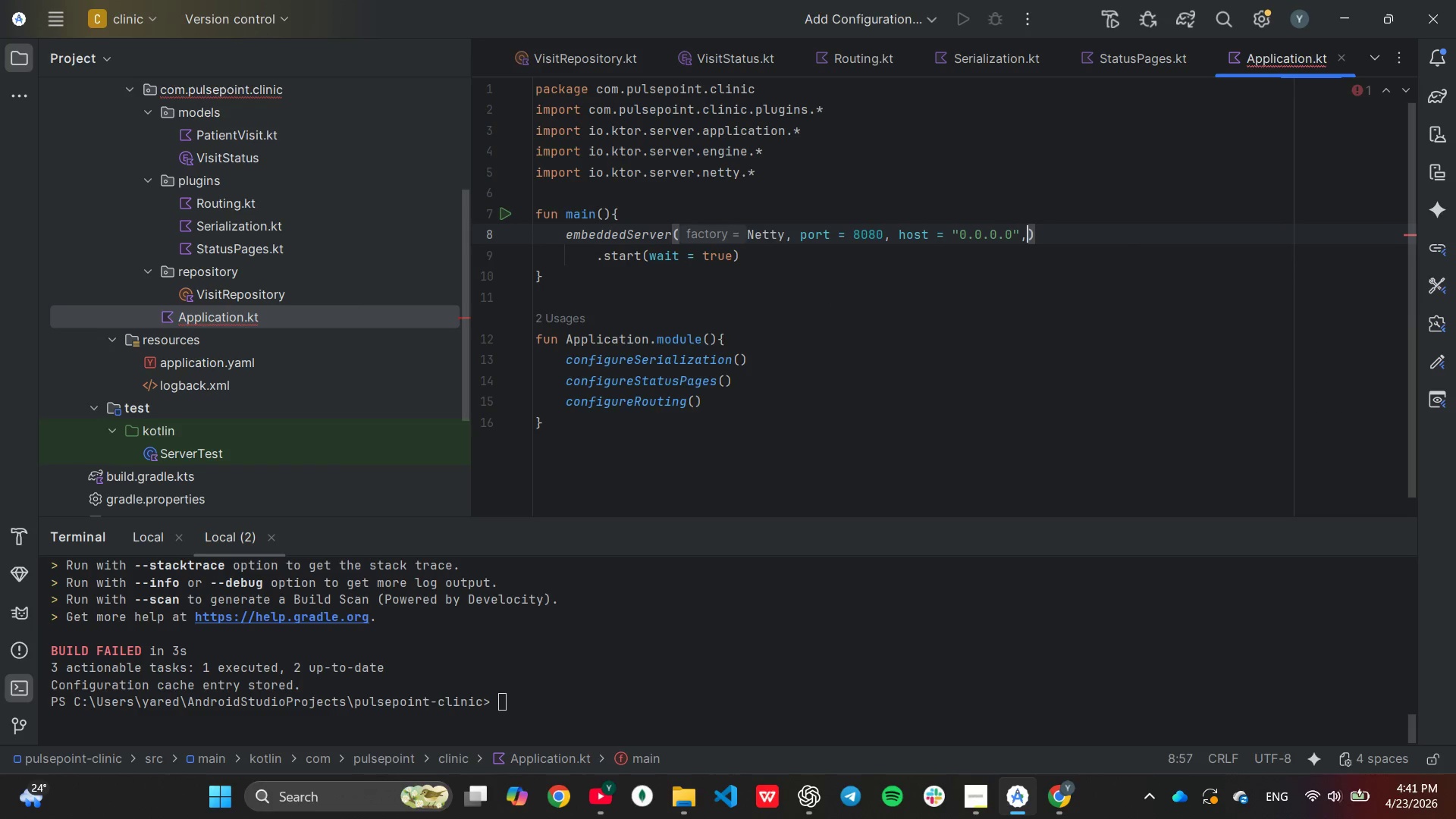 
key(Backspace)
 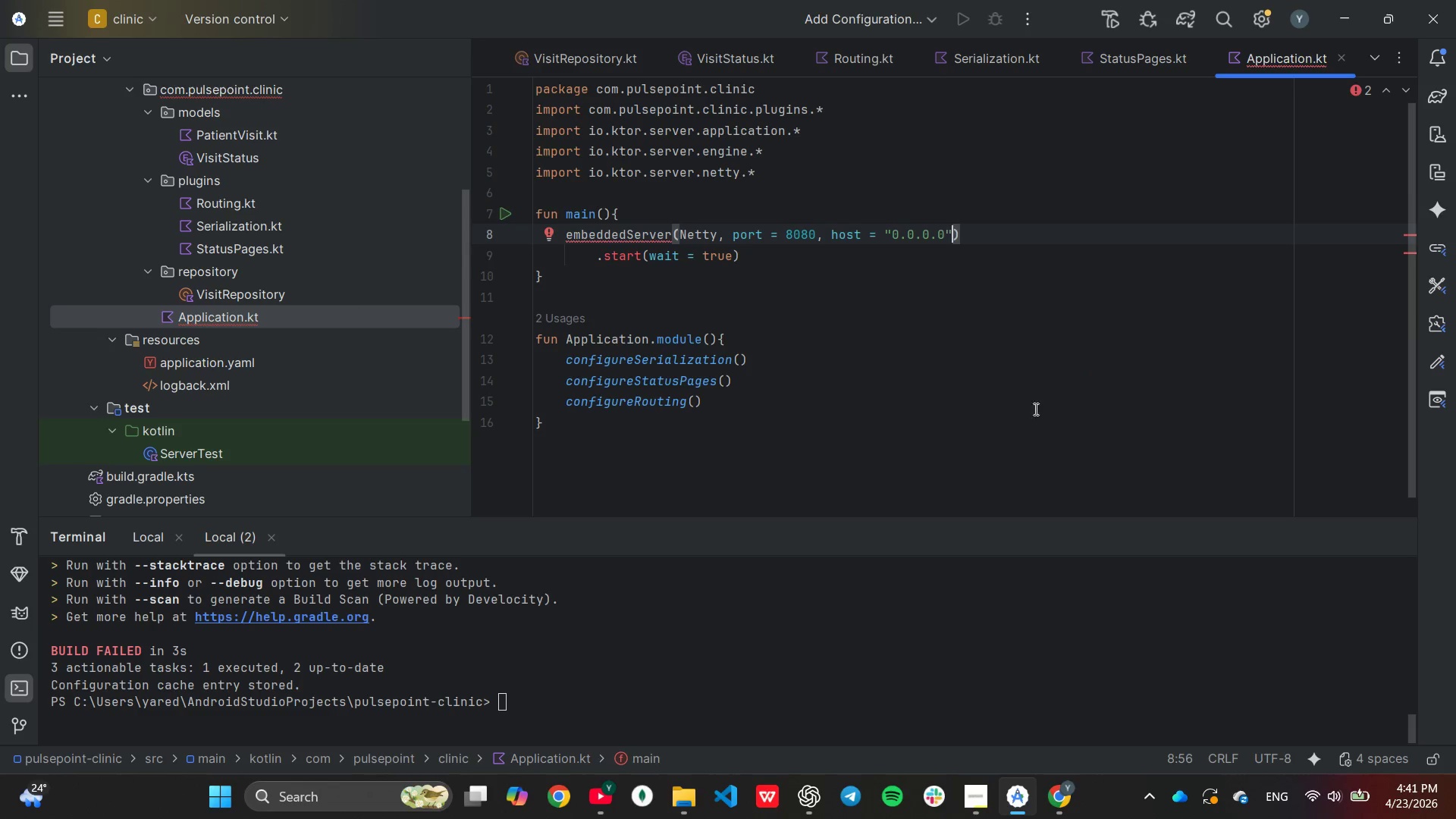 
wait(10.22)
 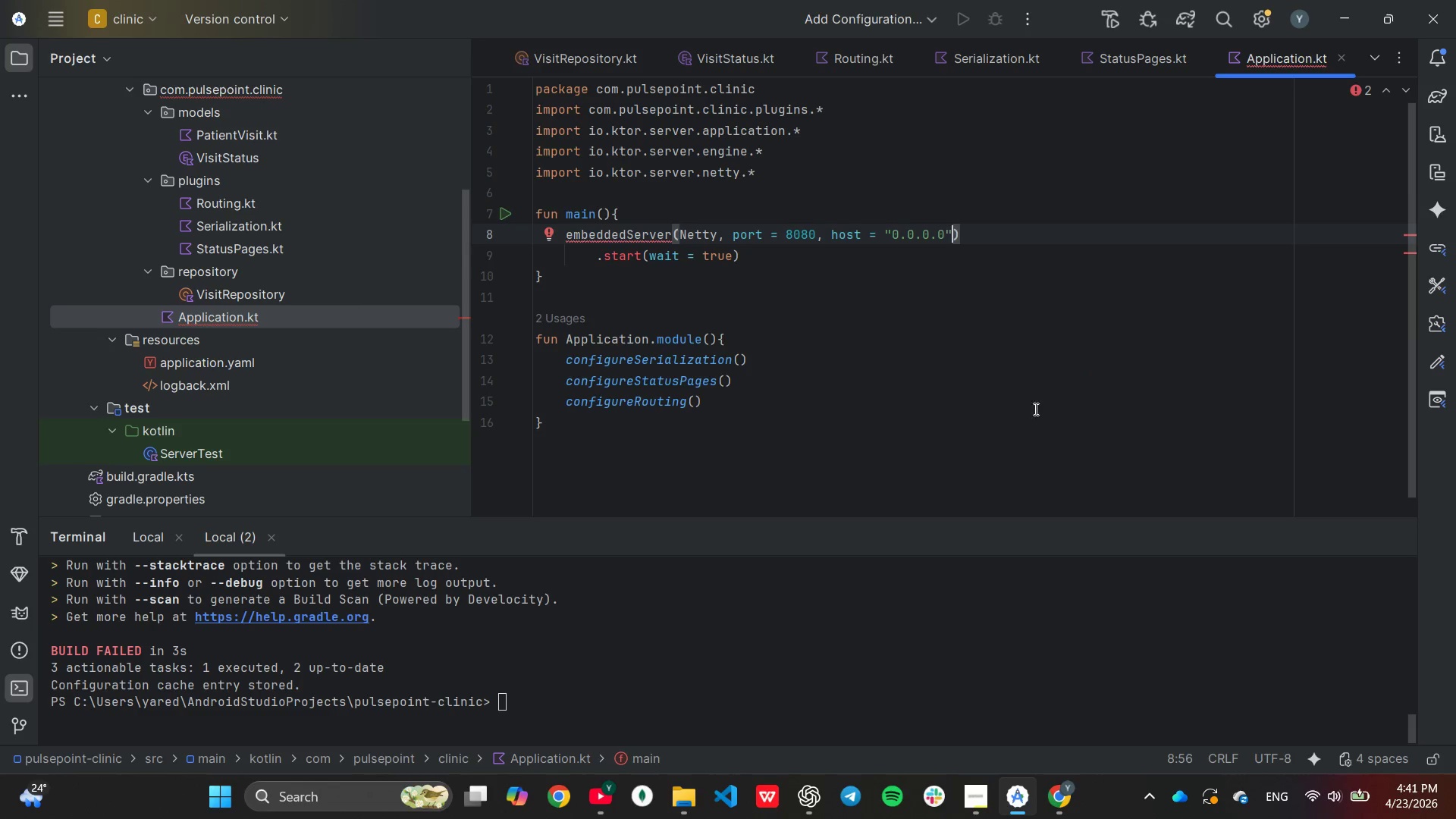 
left_click_drag(start_coordinate=[562, 358], to_coordinate=[744, 397])
 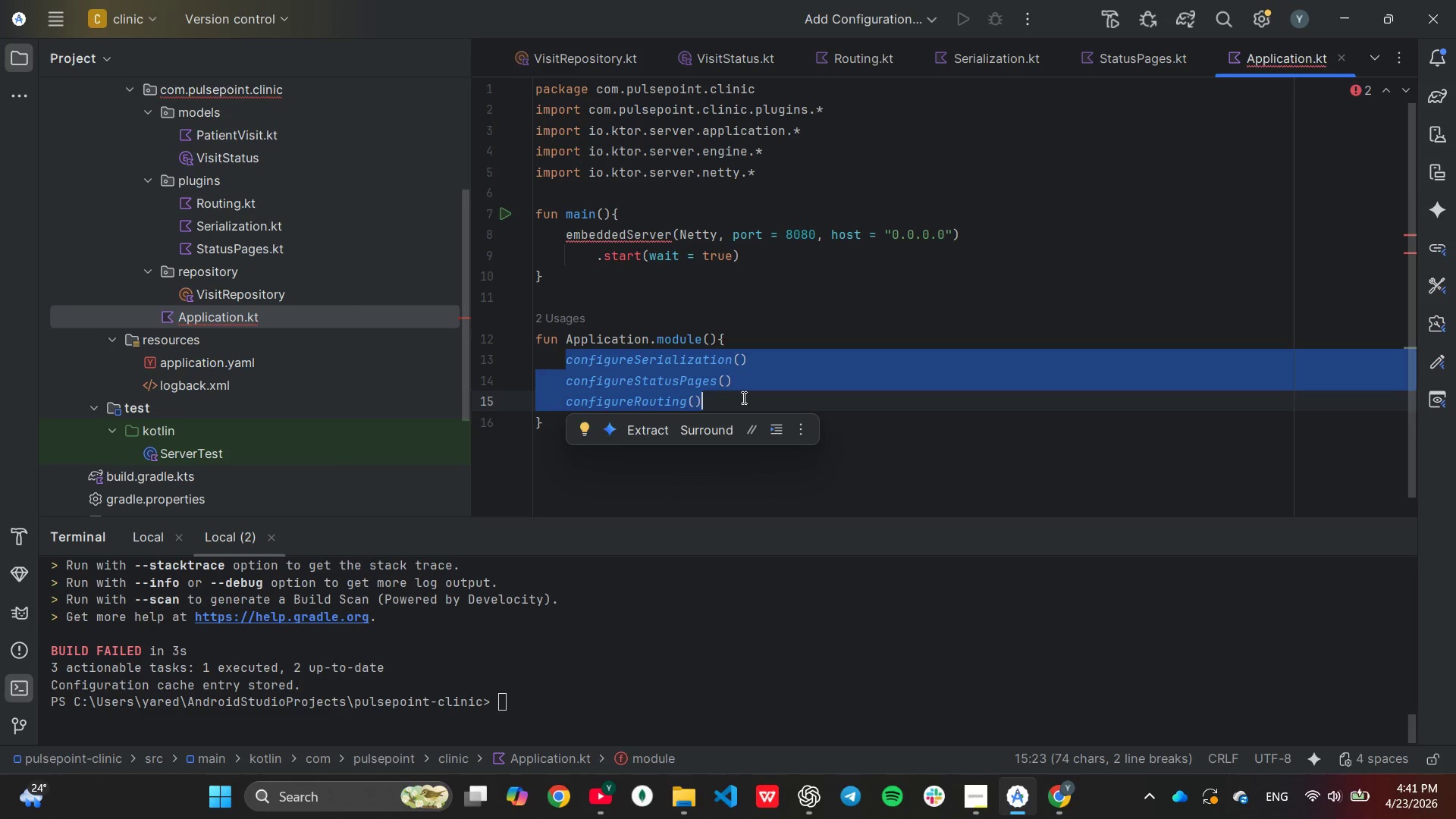 
key(Control+ControlLeft)
 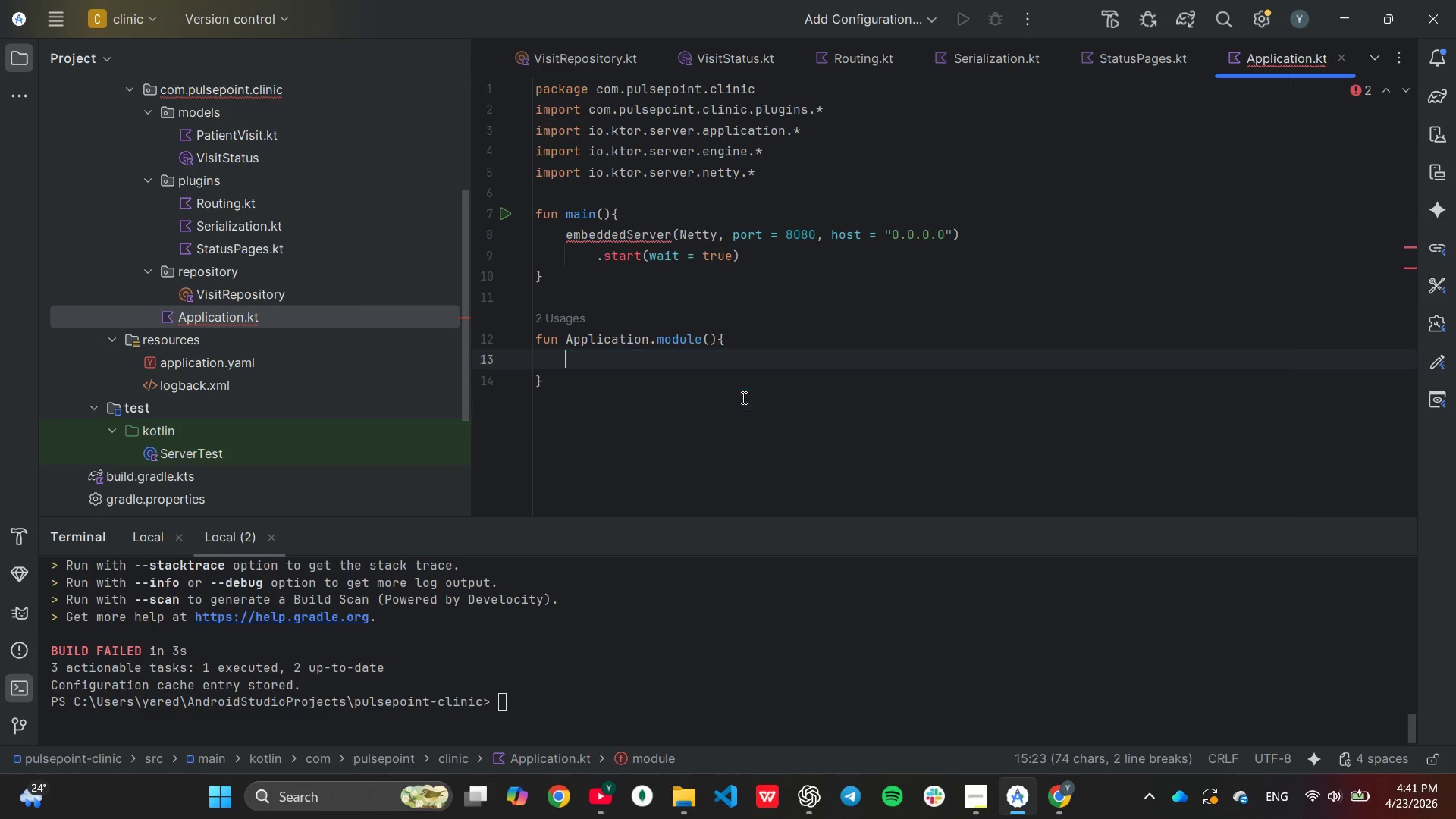 
key(Control+X)
 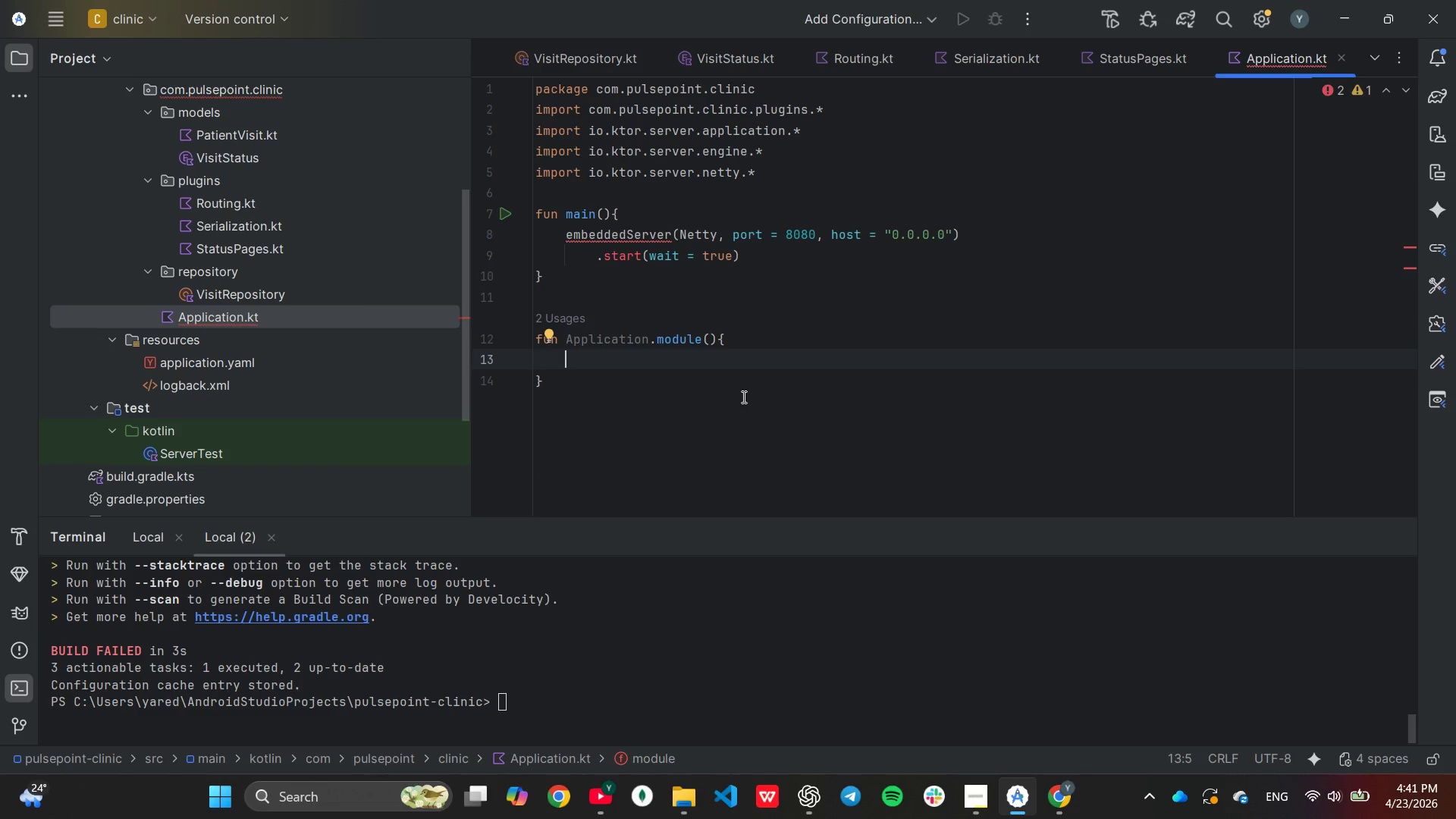 
key(Backspace)
 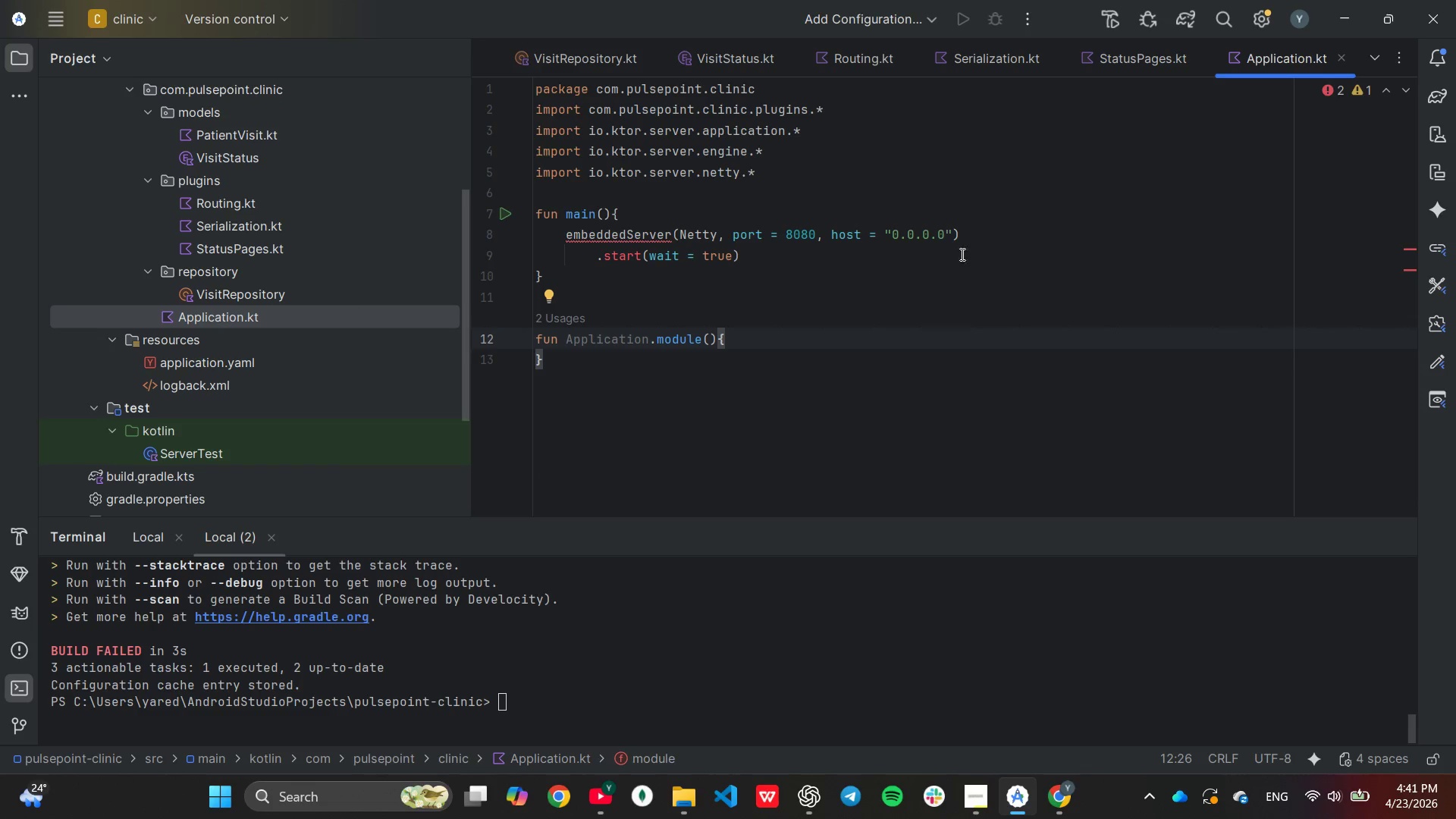 
left_click([978, 236])
 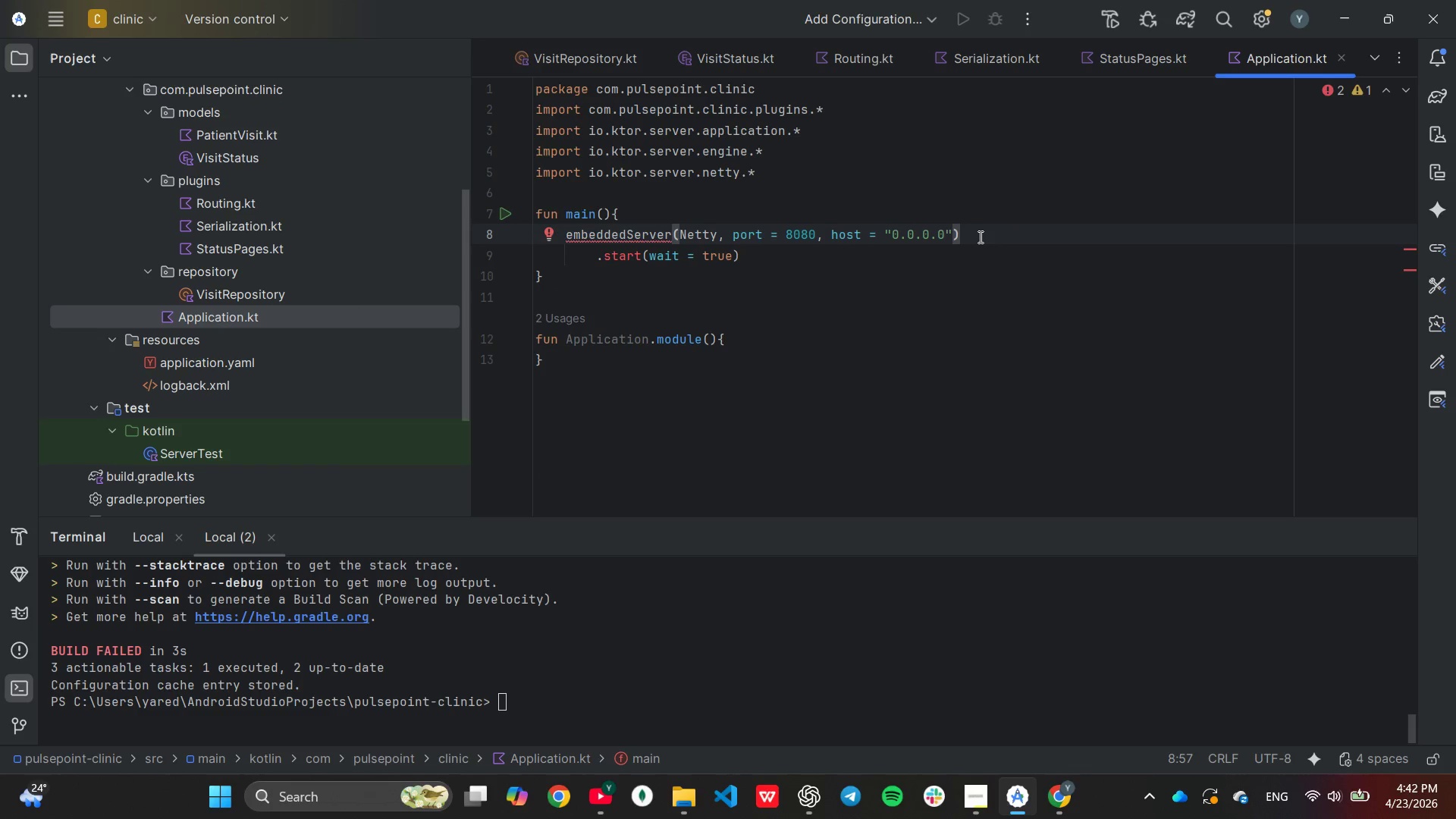 
key(Shift+ShiftRight)
 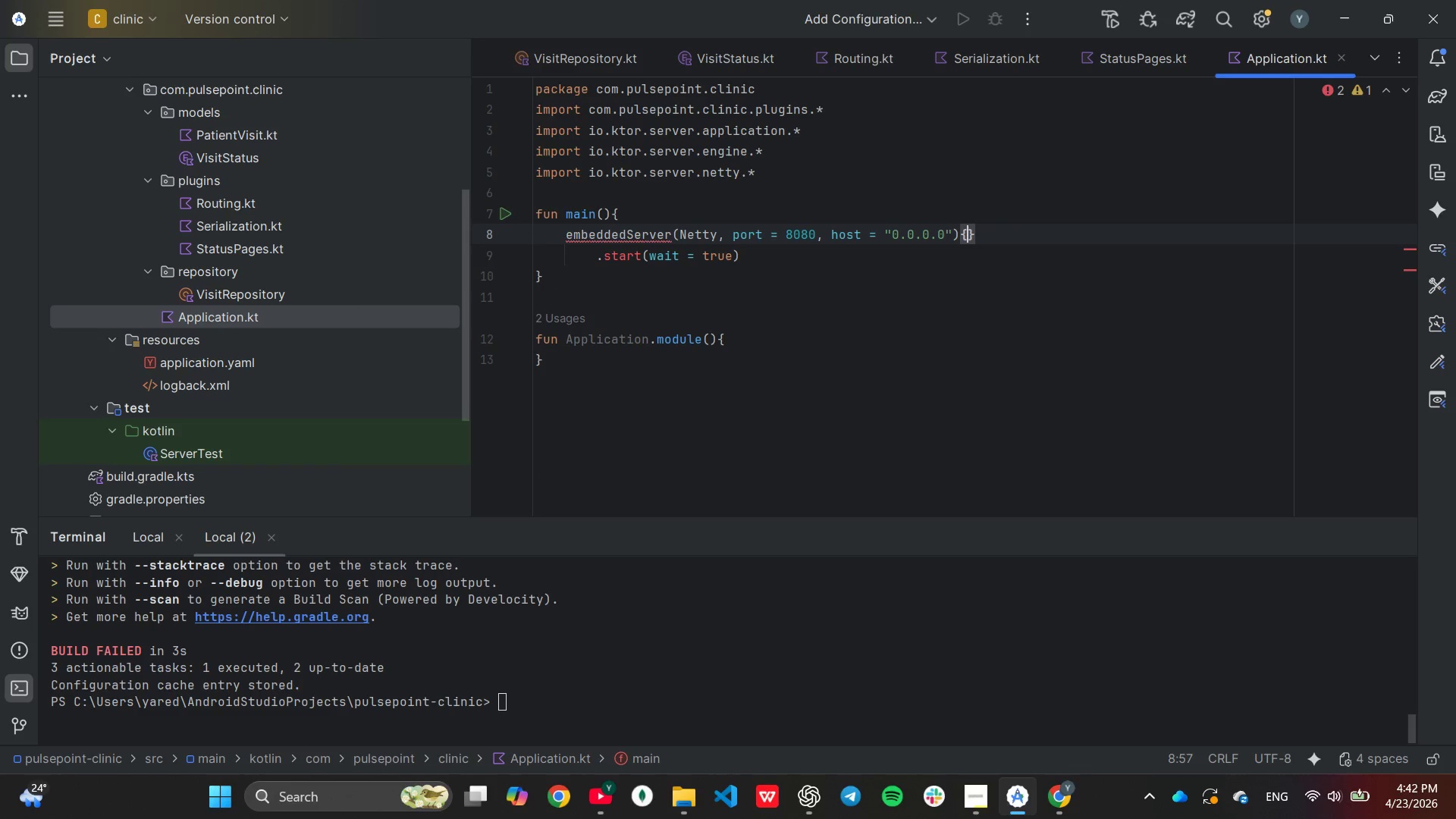 
key(Shift+BracketLeft)
 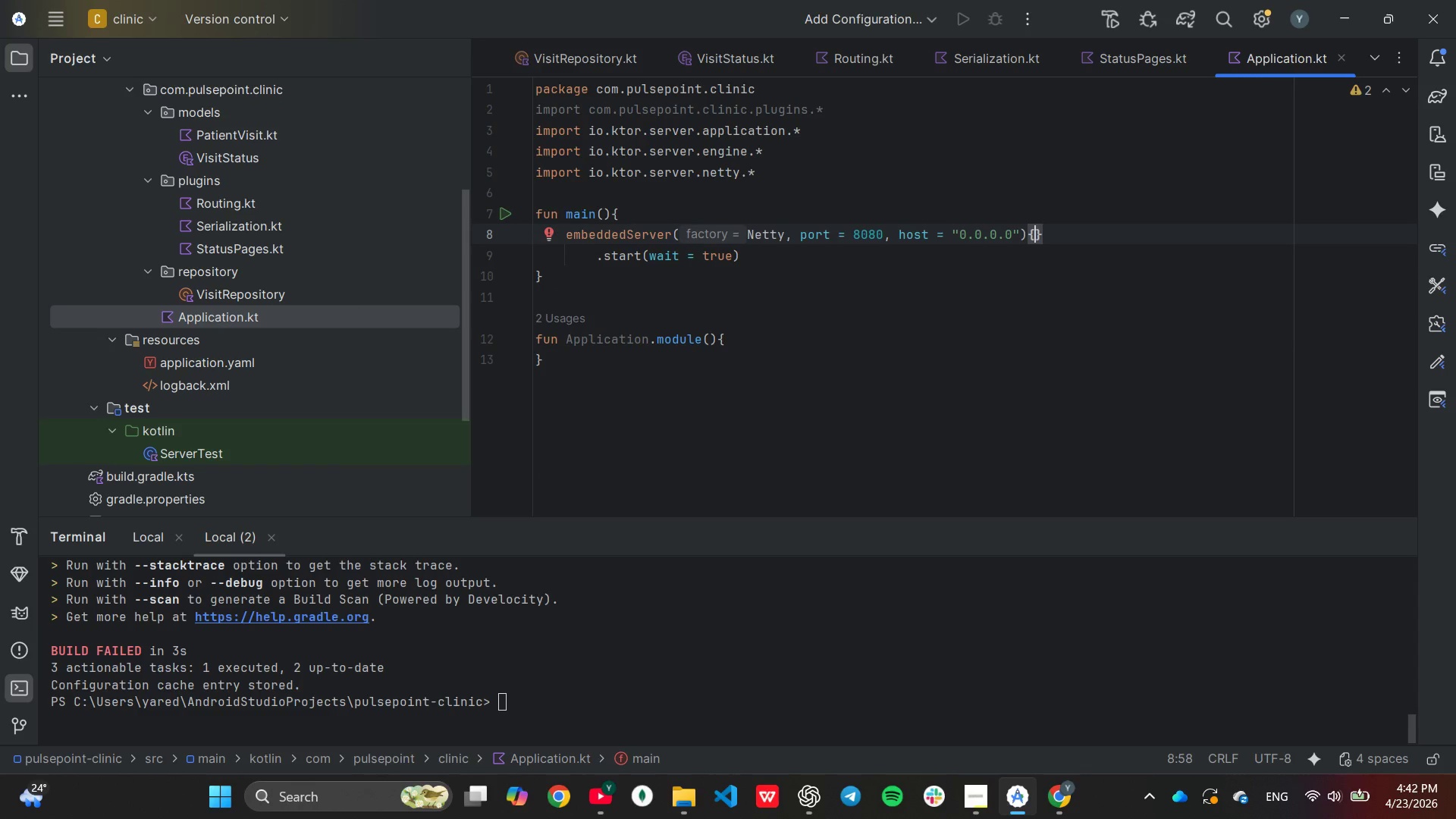 
key(ArrowRight)
 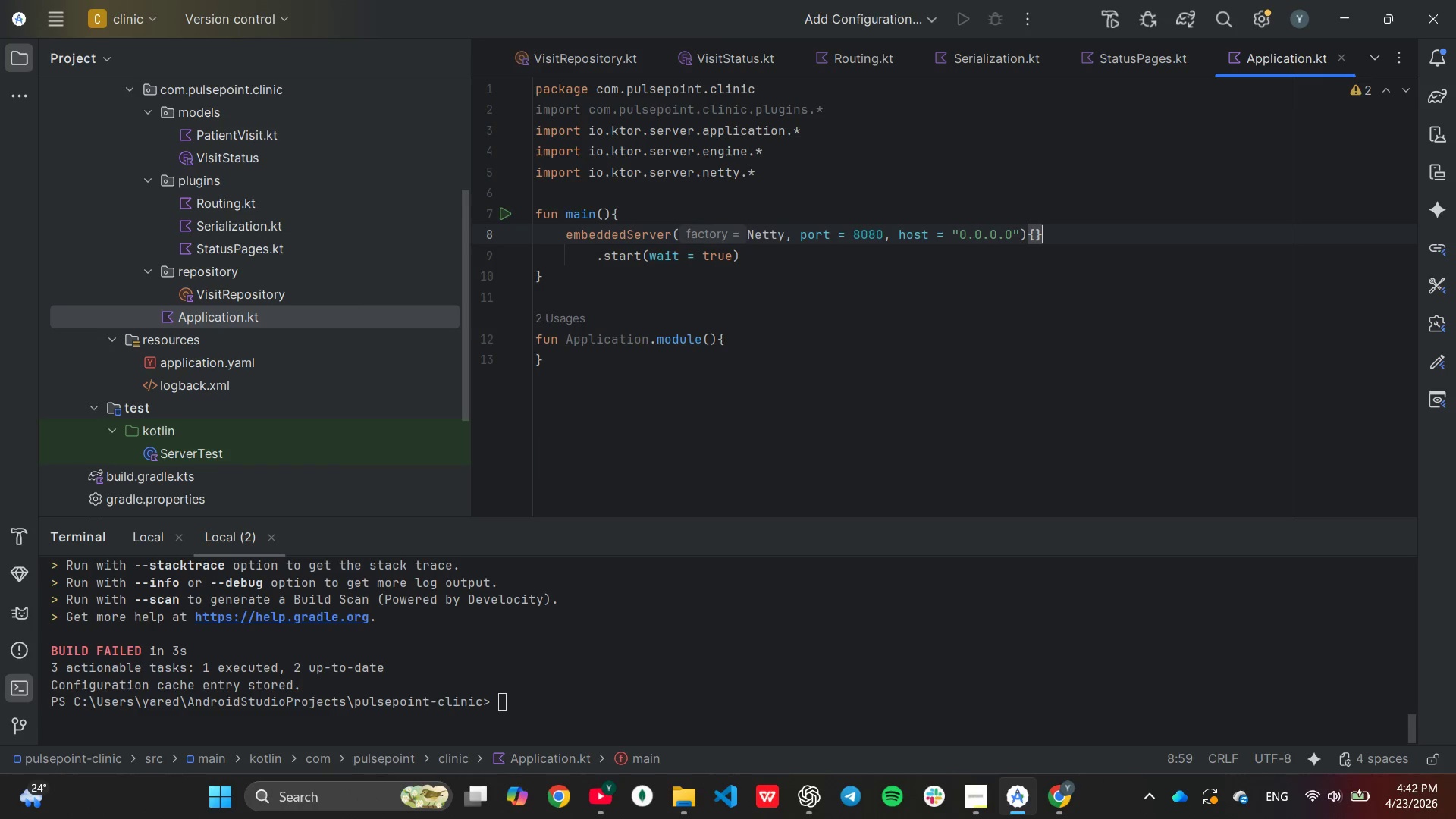 
key(Backspace)
 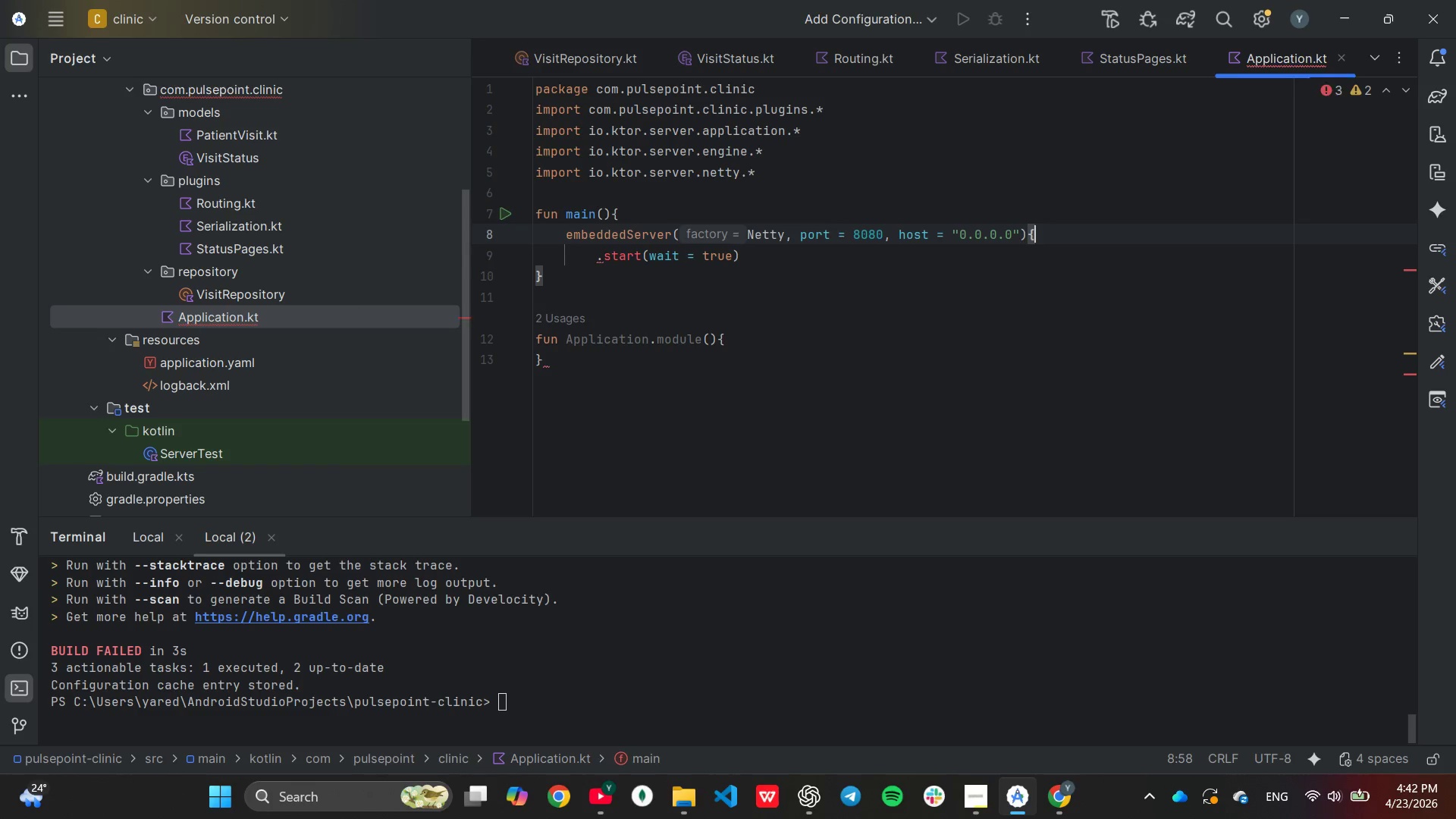 
key(Enter)
 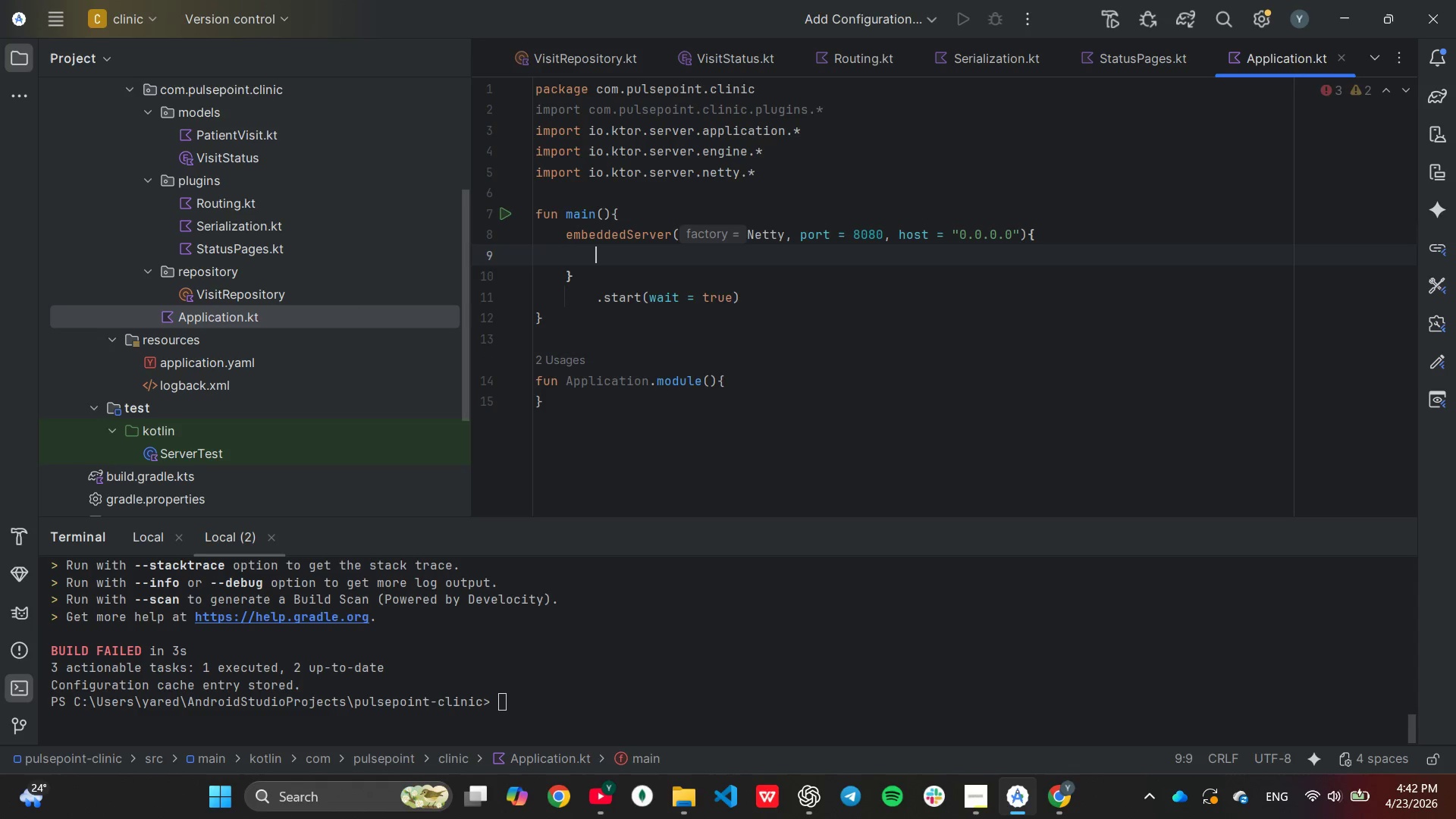 
key(Control+V)
 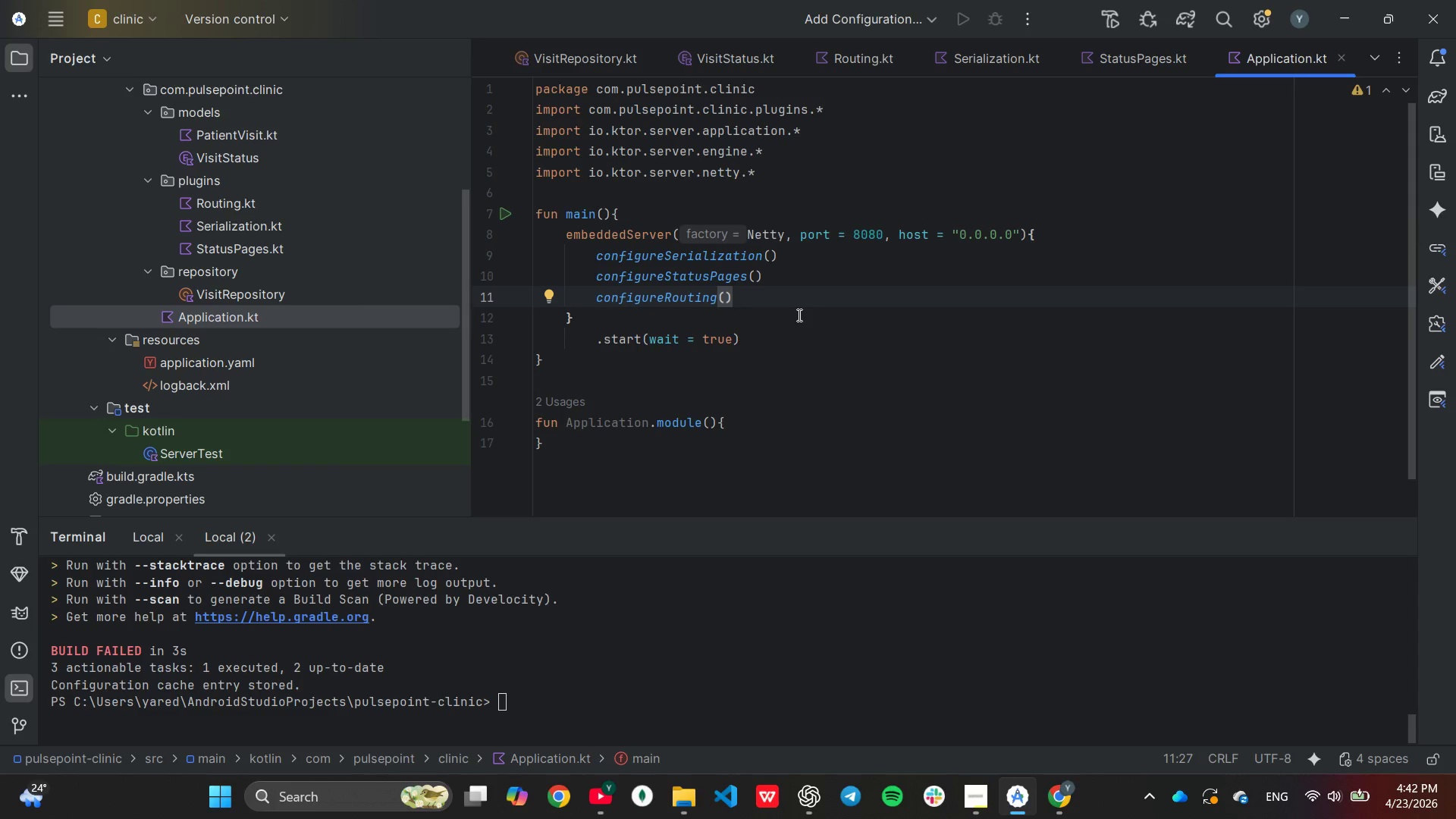 
wait(8.3)
 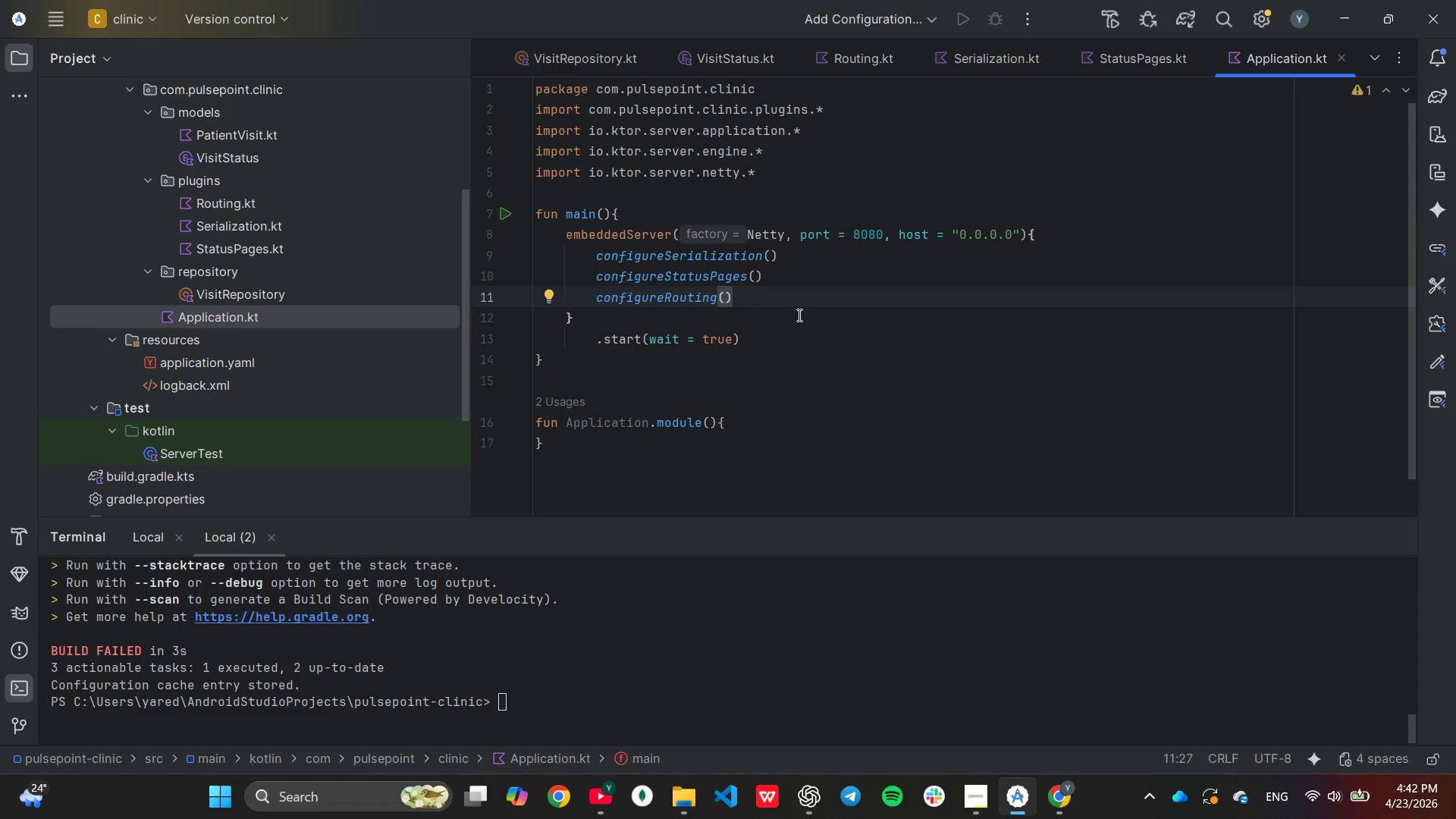 
left_click([538, 445])
 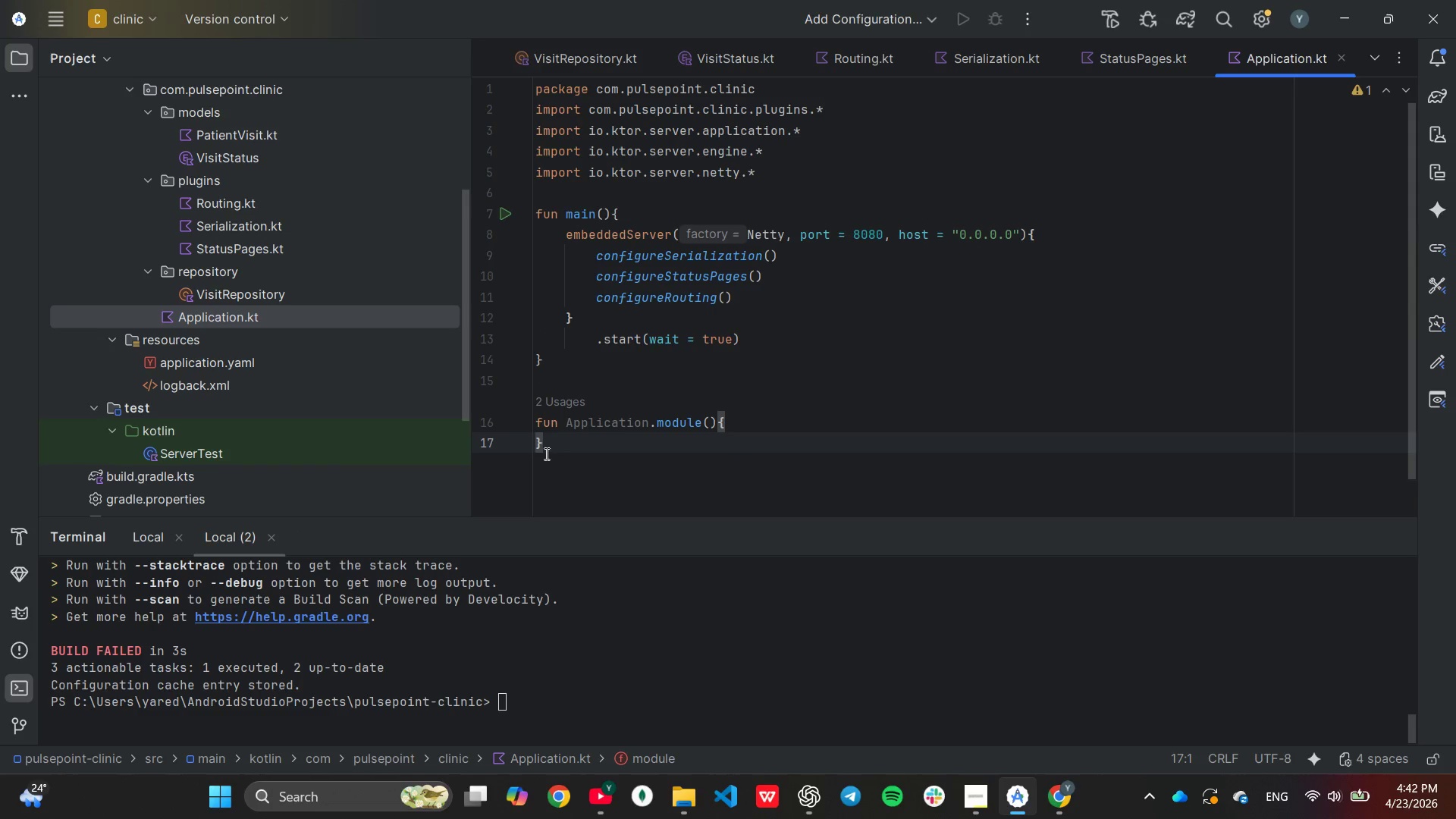 
key(Backspace)
 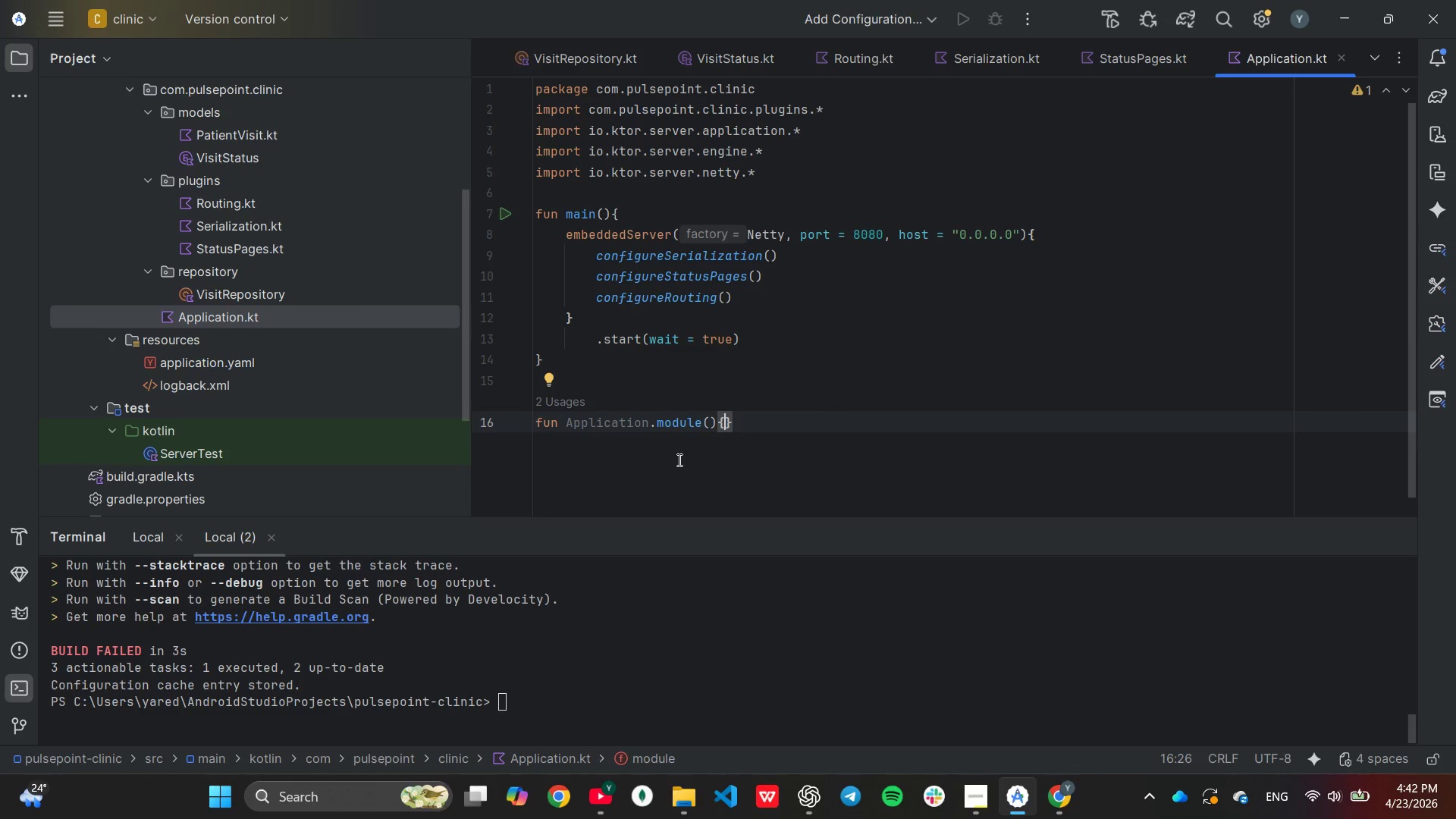 
wait(12.38)
 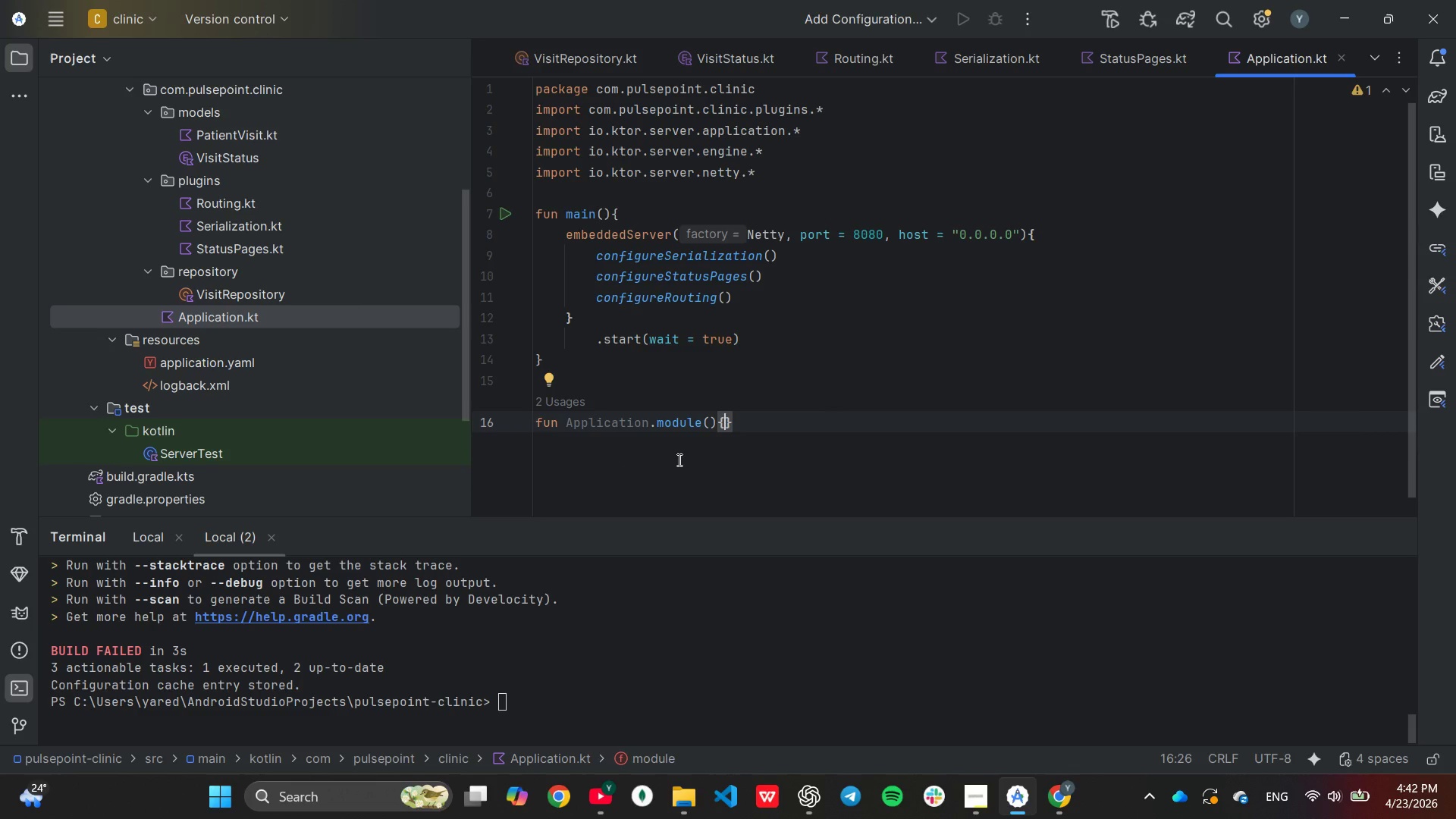 
double_click([246, 363])
 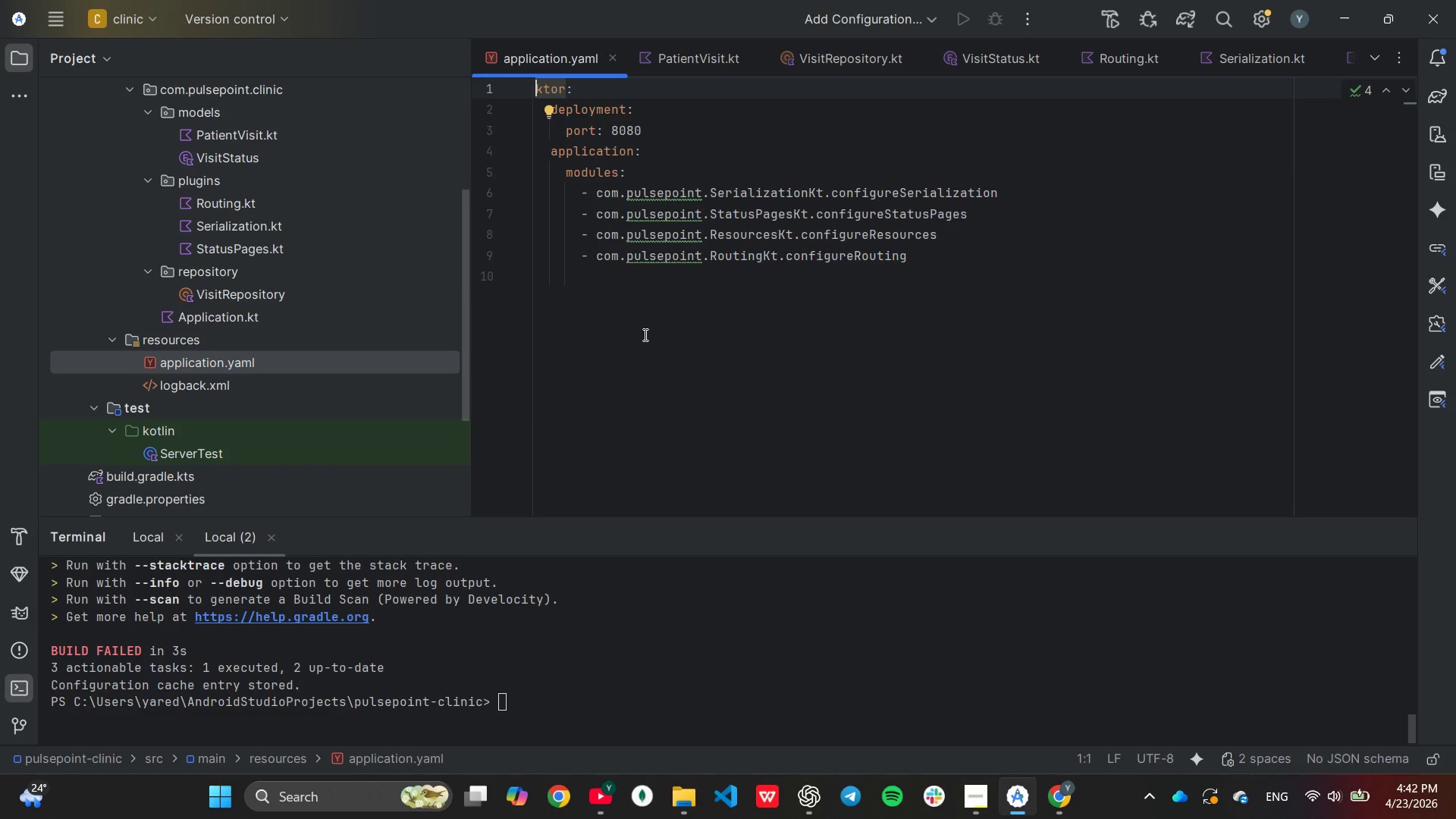 
wait(7.31)
 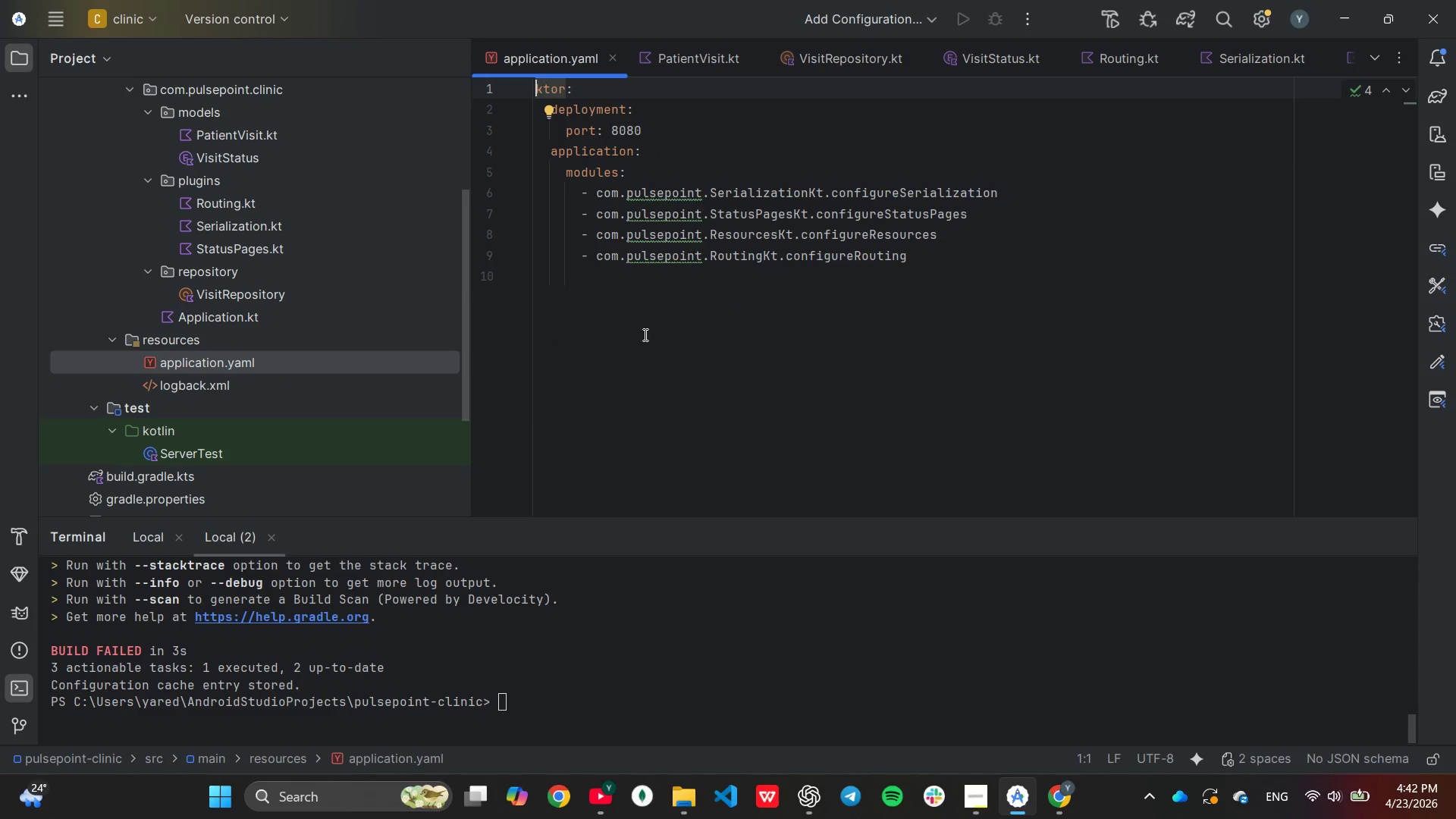 
scroll: coordinate [644, 334], scroll_direction: up, amount: 1.0
 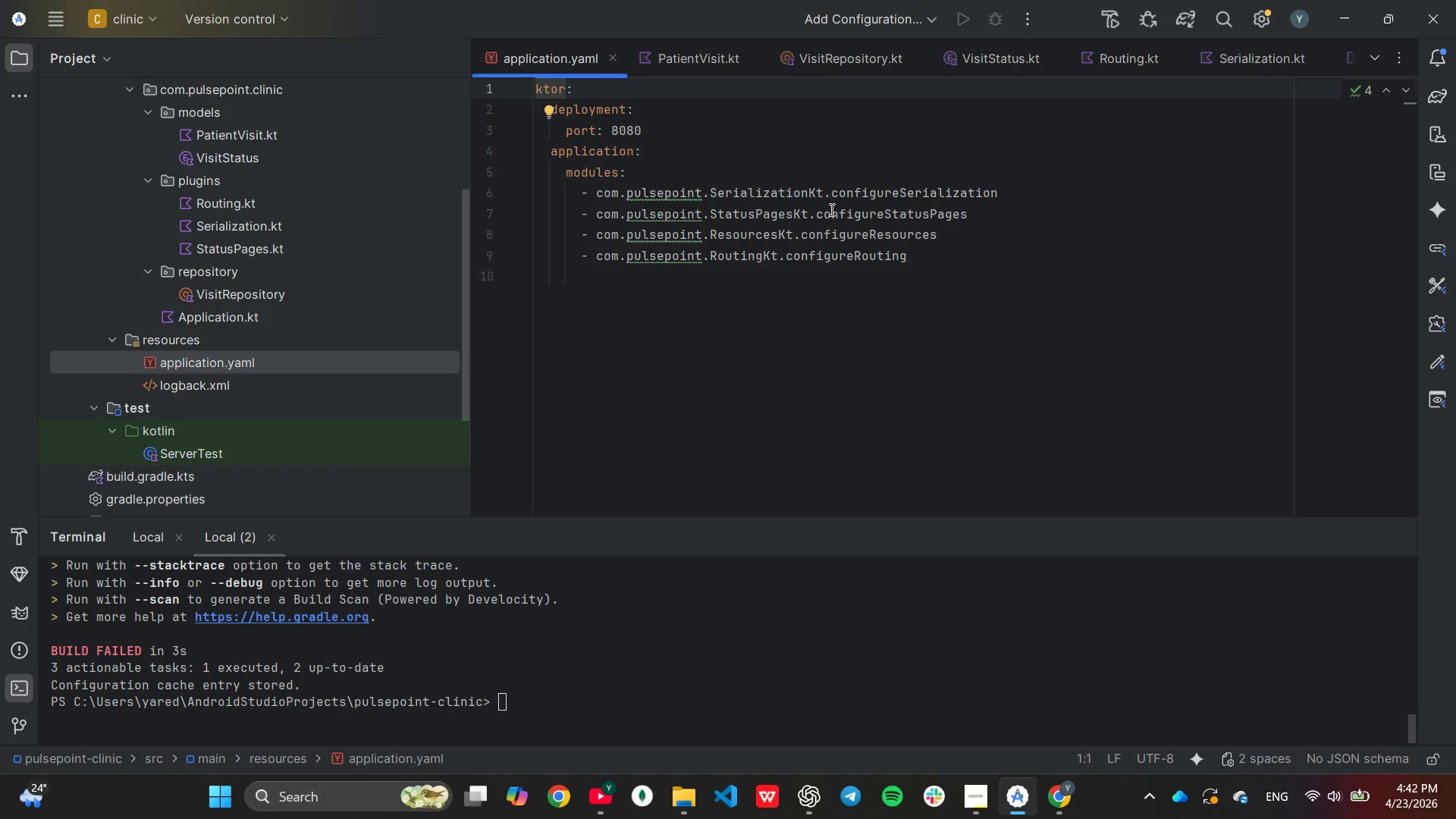 
wait(20.11)
 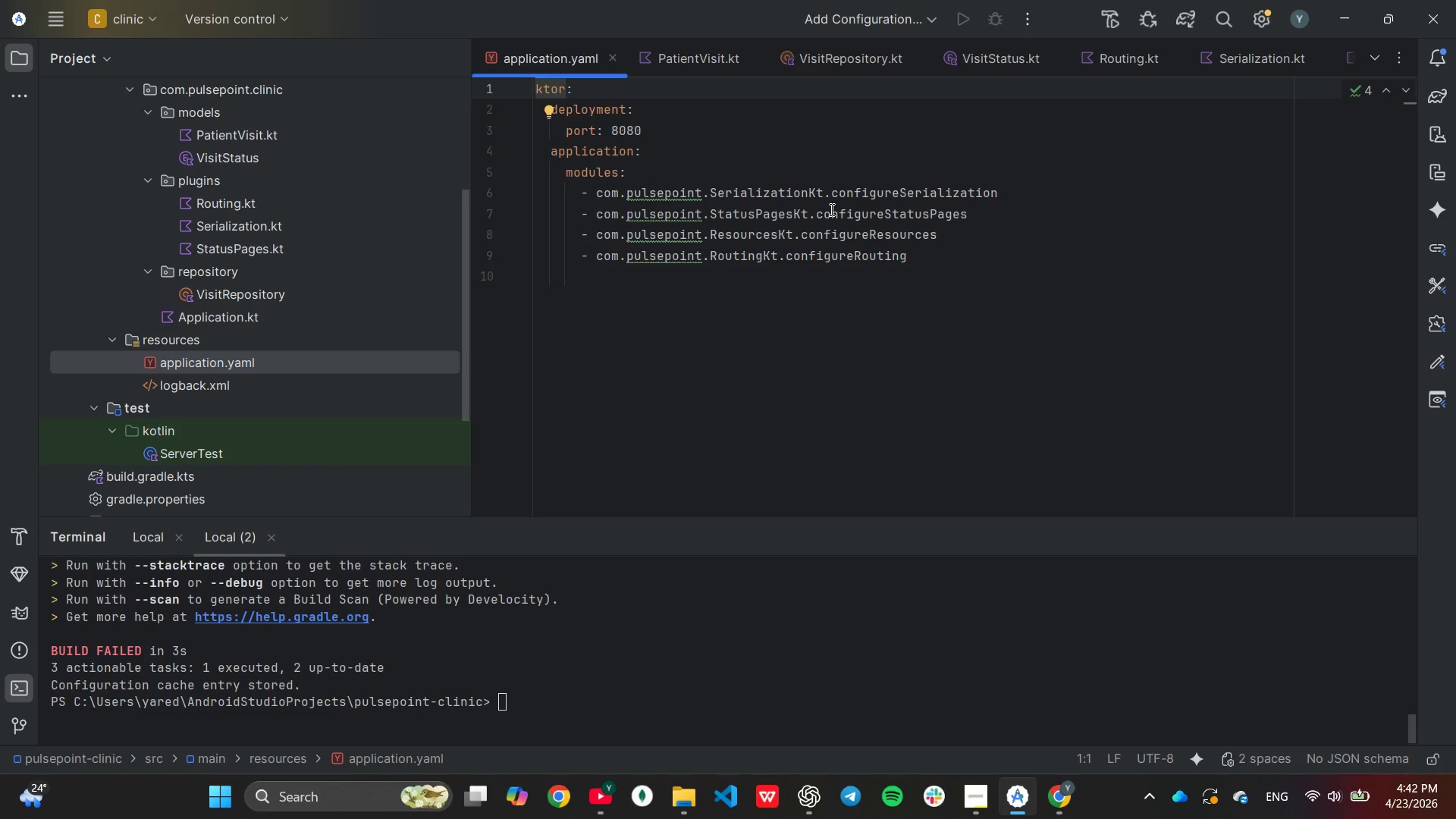 
left_click([708, 195])
 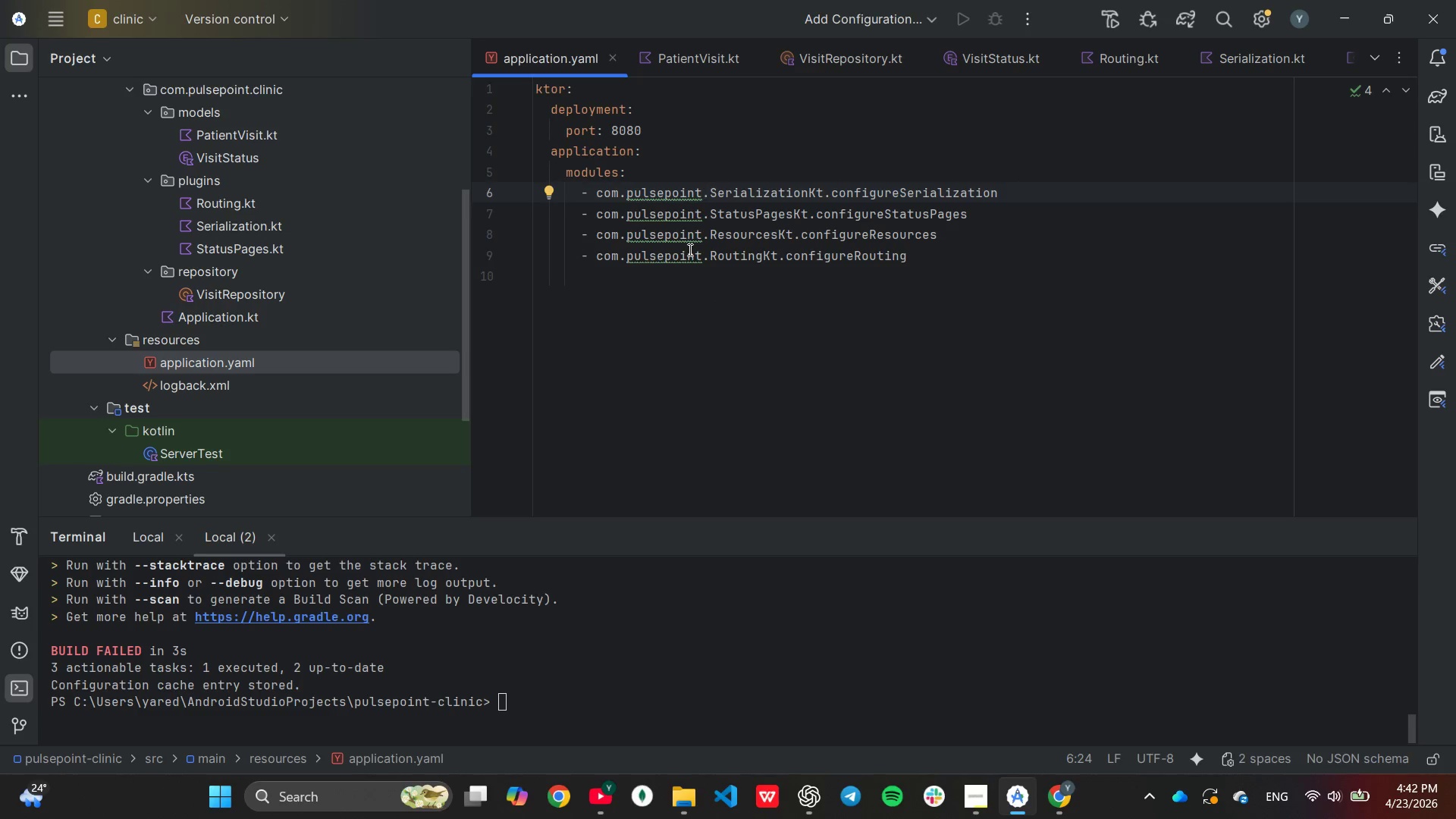 
type(clinic.)
 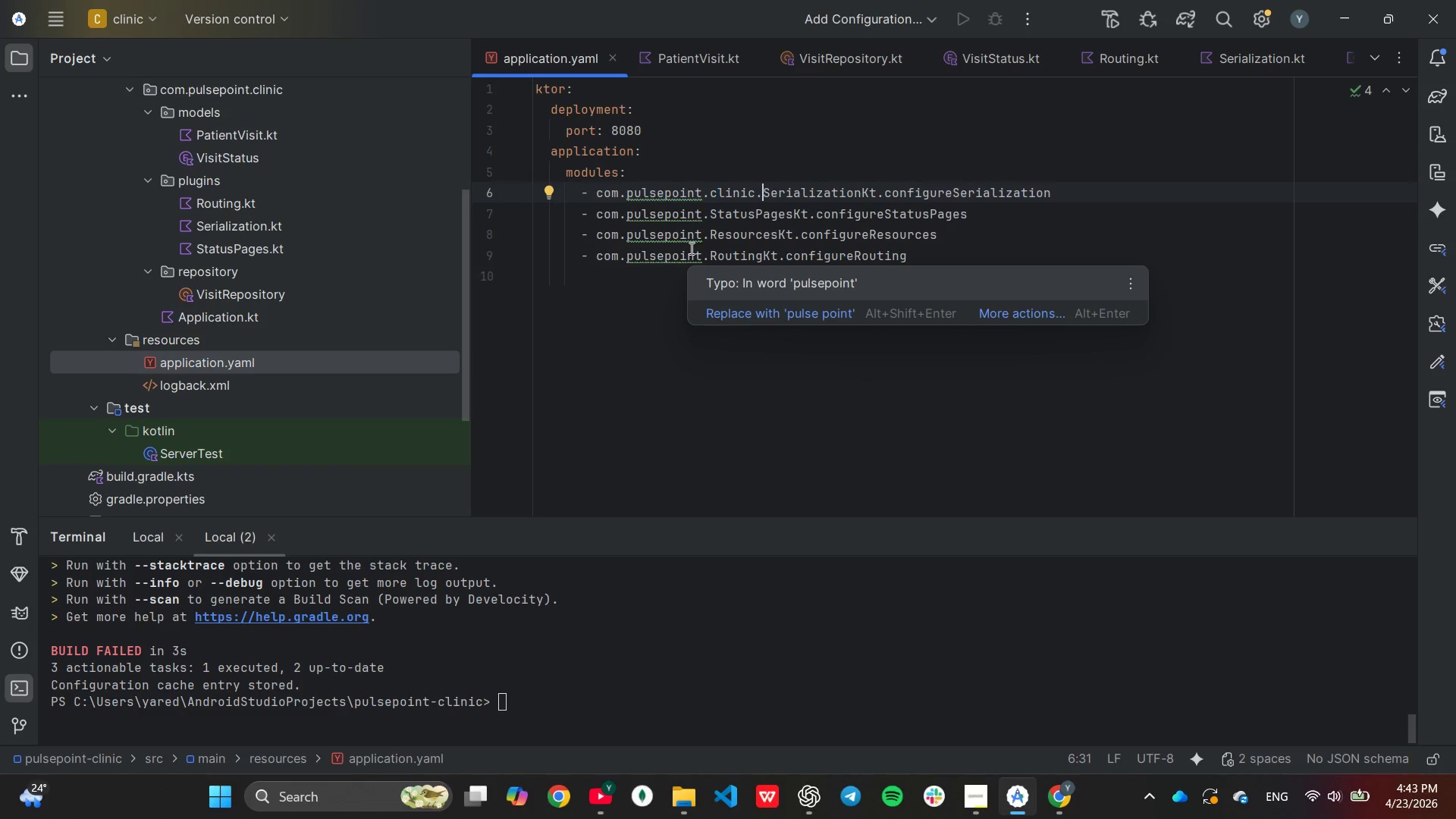 
type(plugins.)
 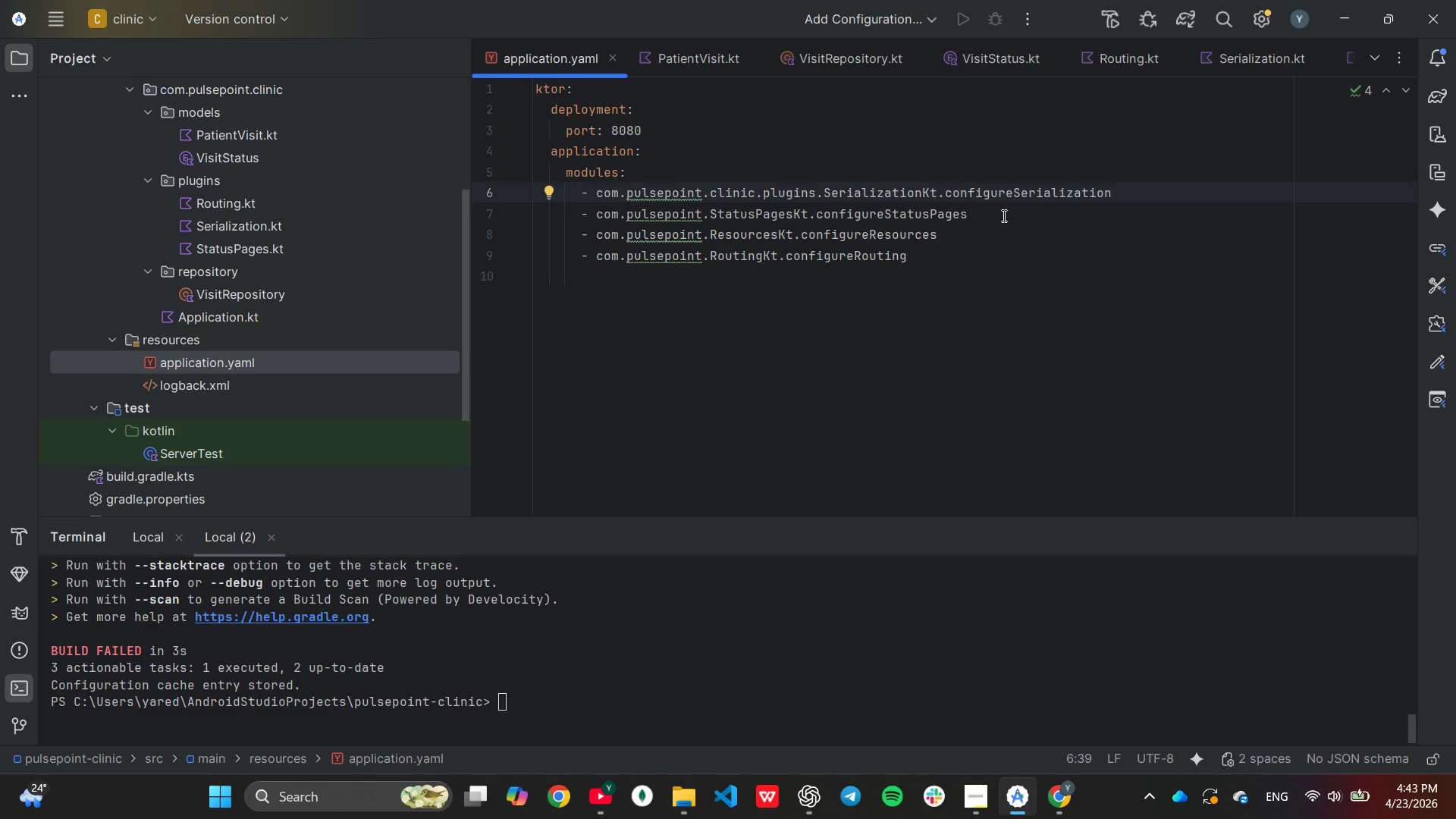 
wait(8.77)
 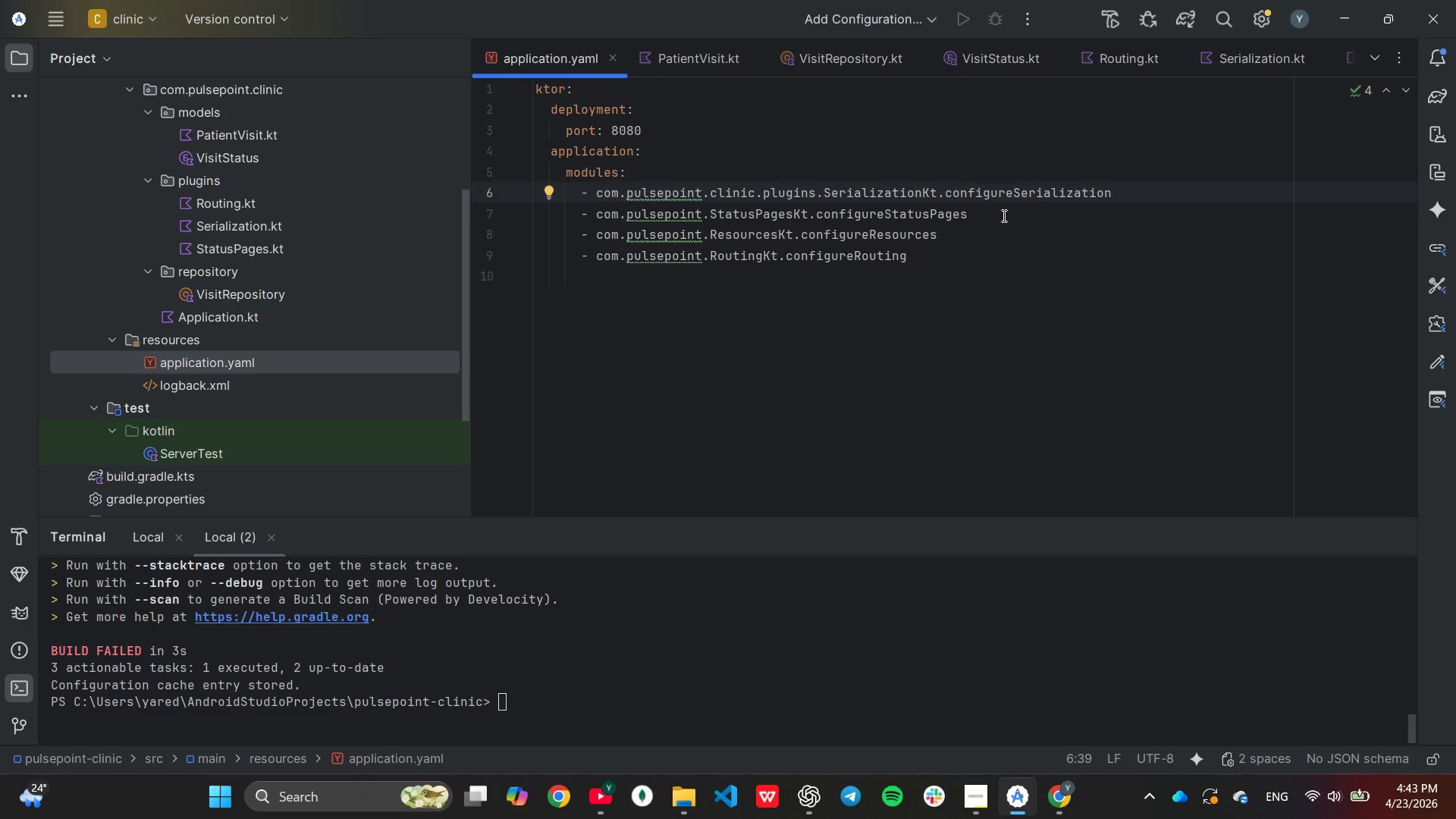 
left_click_drag(start_coordinate=[708, 191], to_coordinate=[821, 195])
 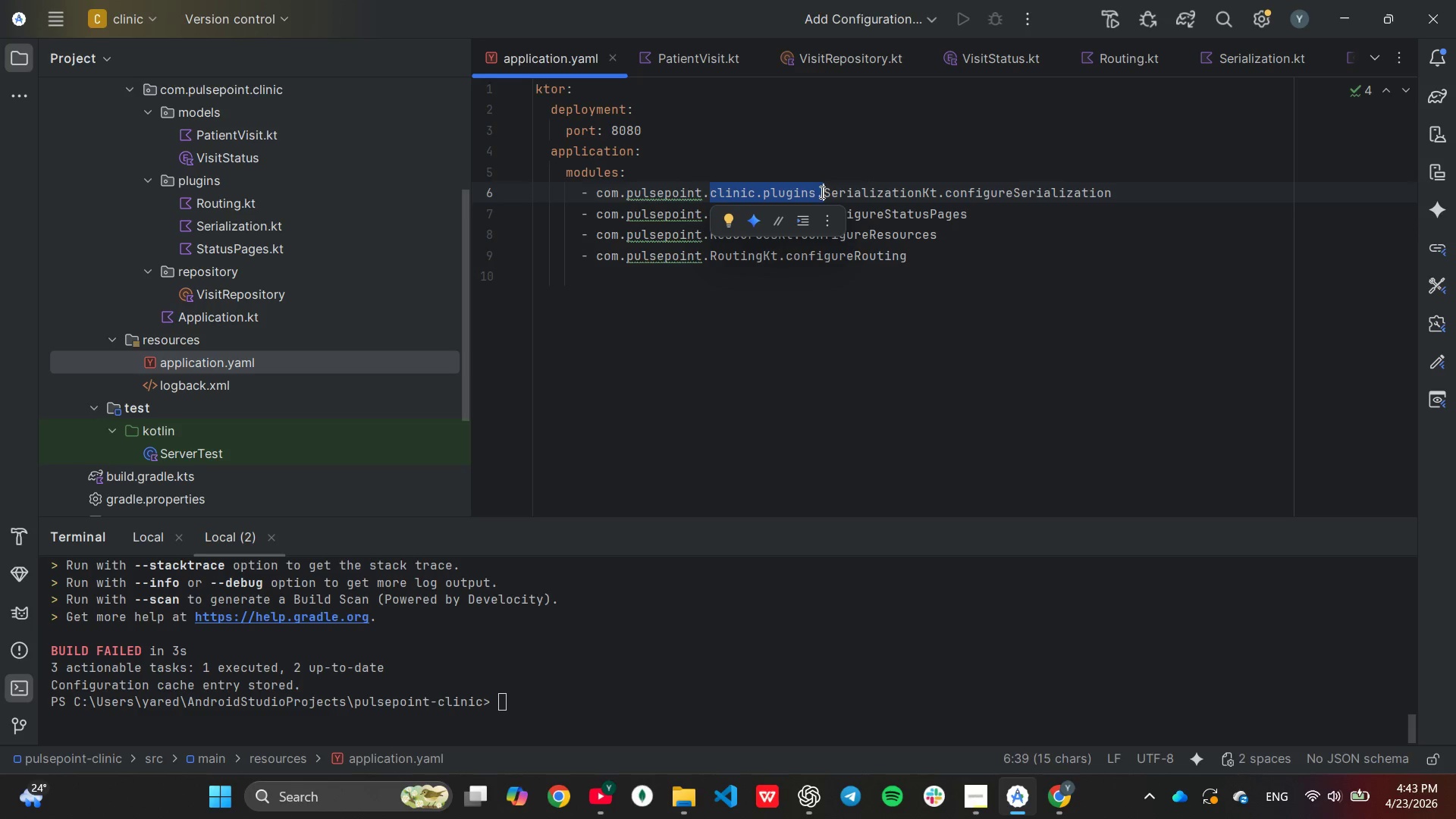 
key(Control+C)
 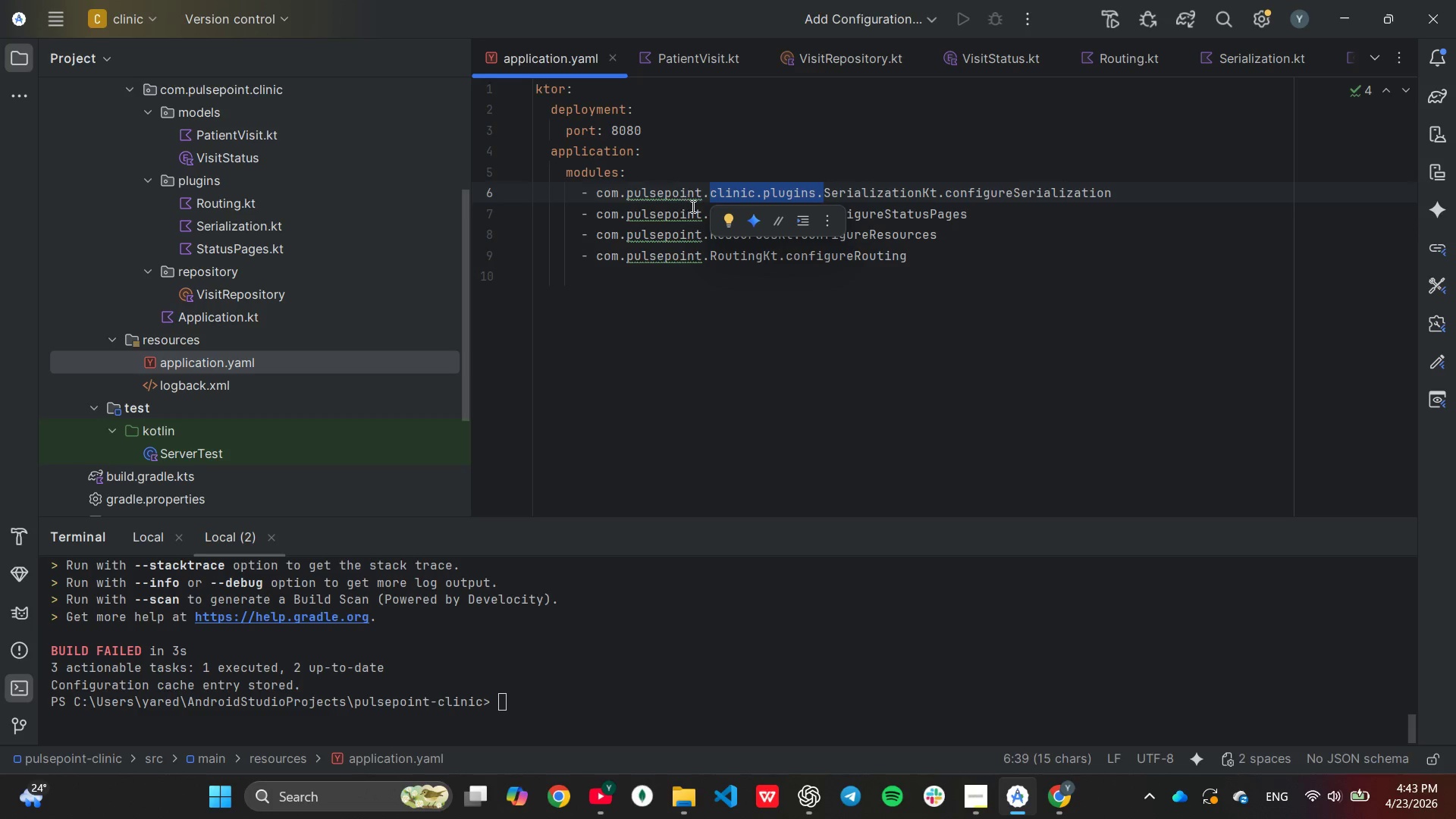 
left_click([695, 210])
 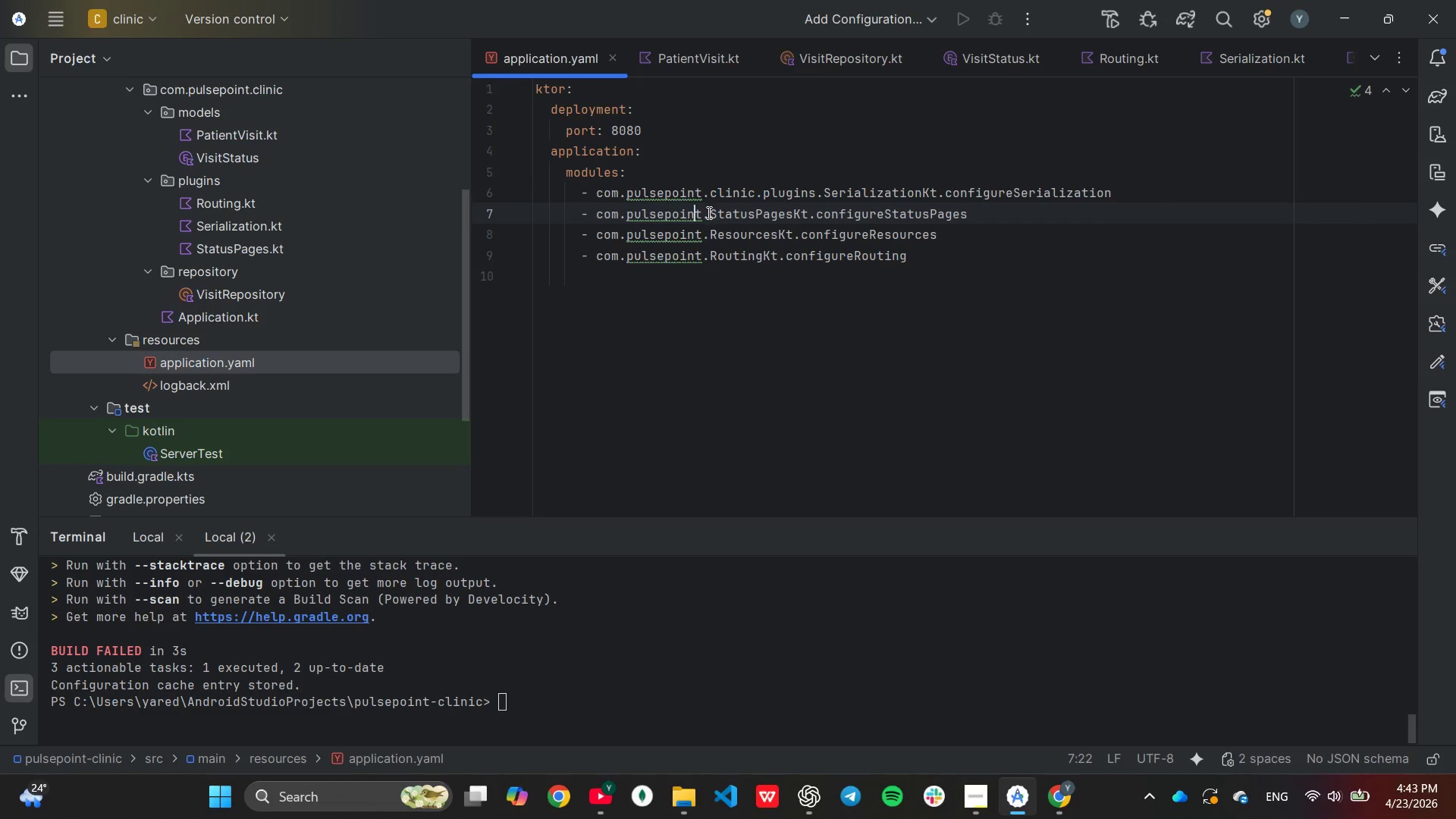 
left_click([708, 212])
 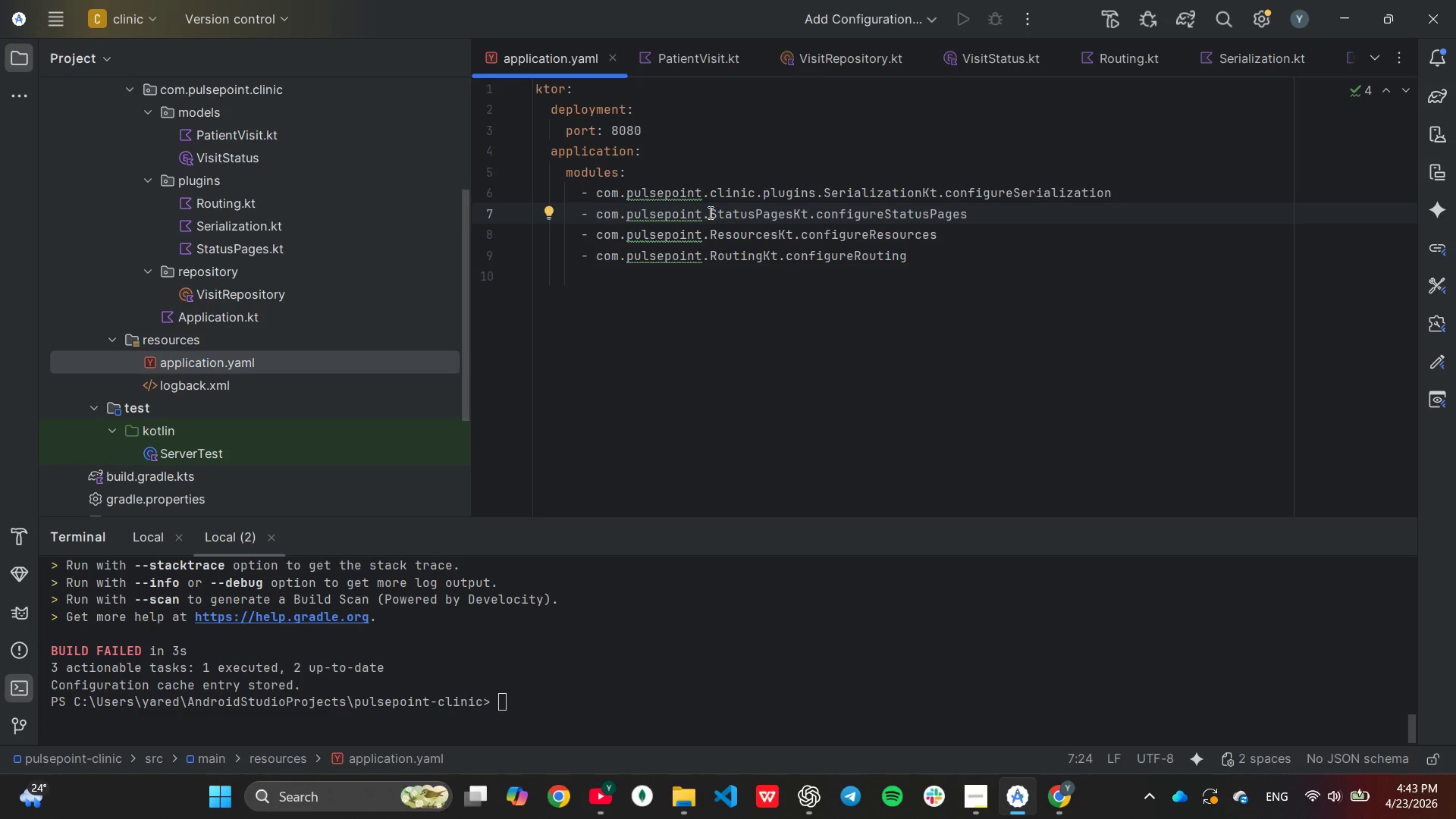 
key(Control+ControlLeft)
 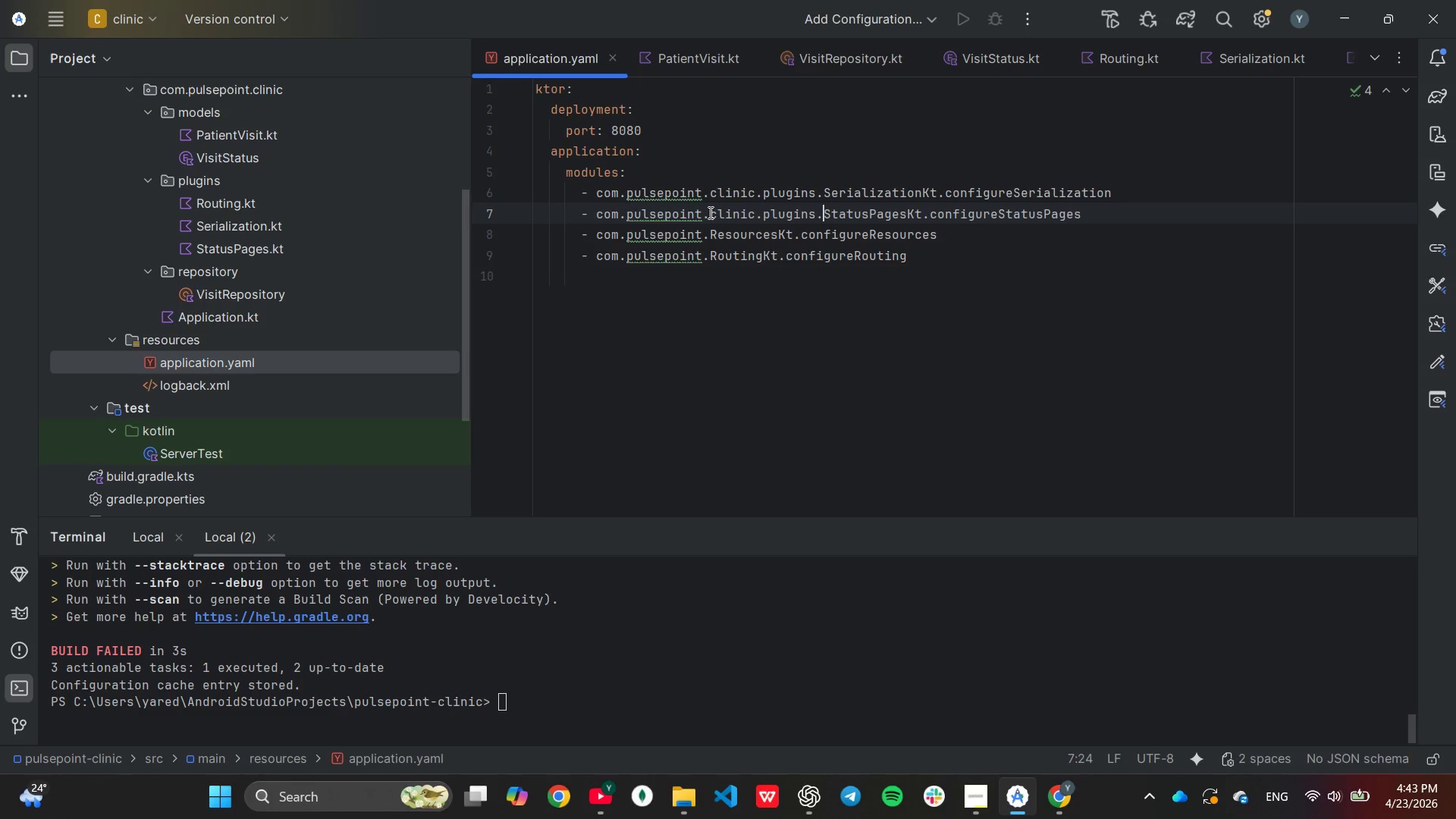 
key(Control+V)
 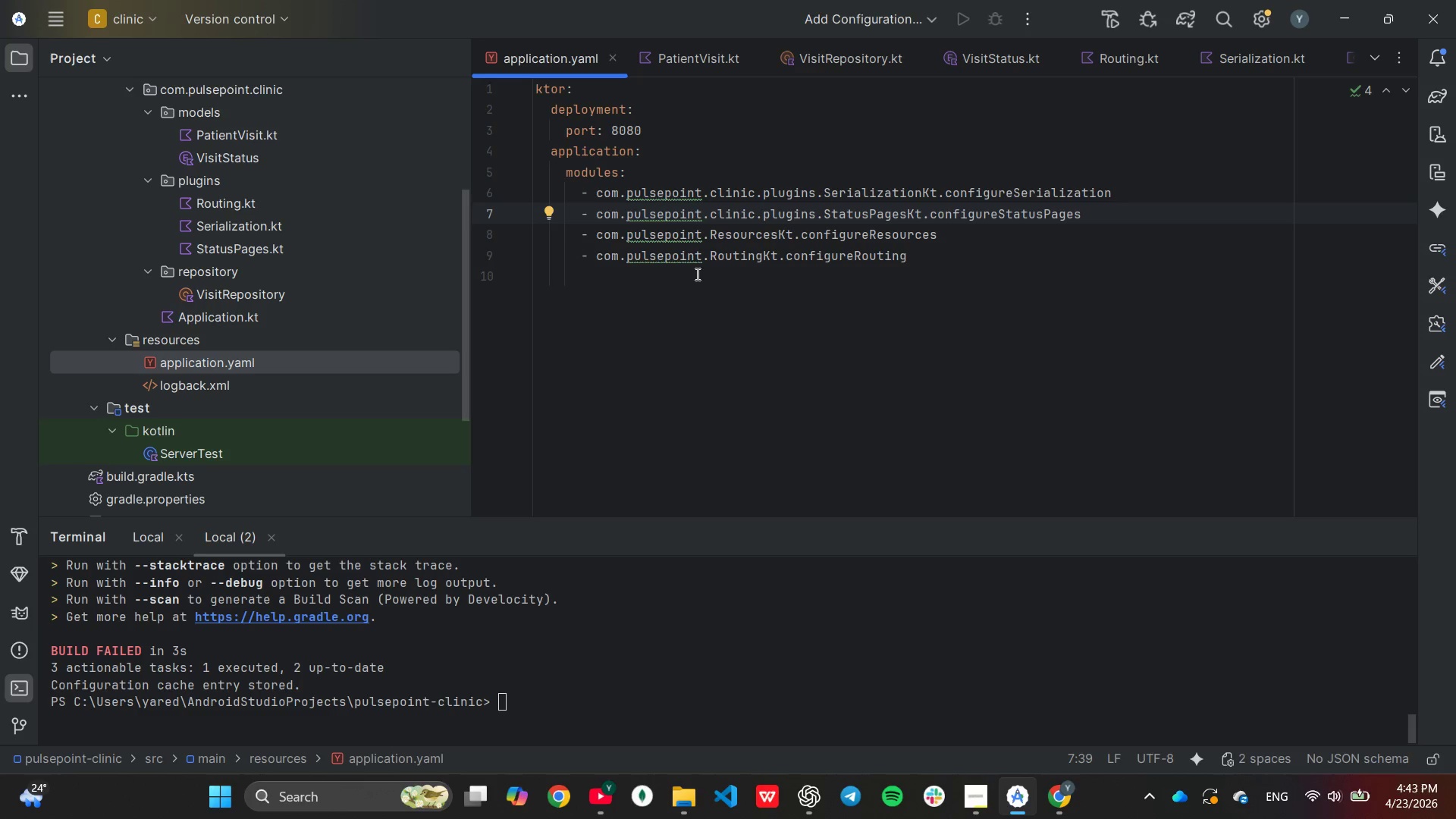 
wait(6.59)
 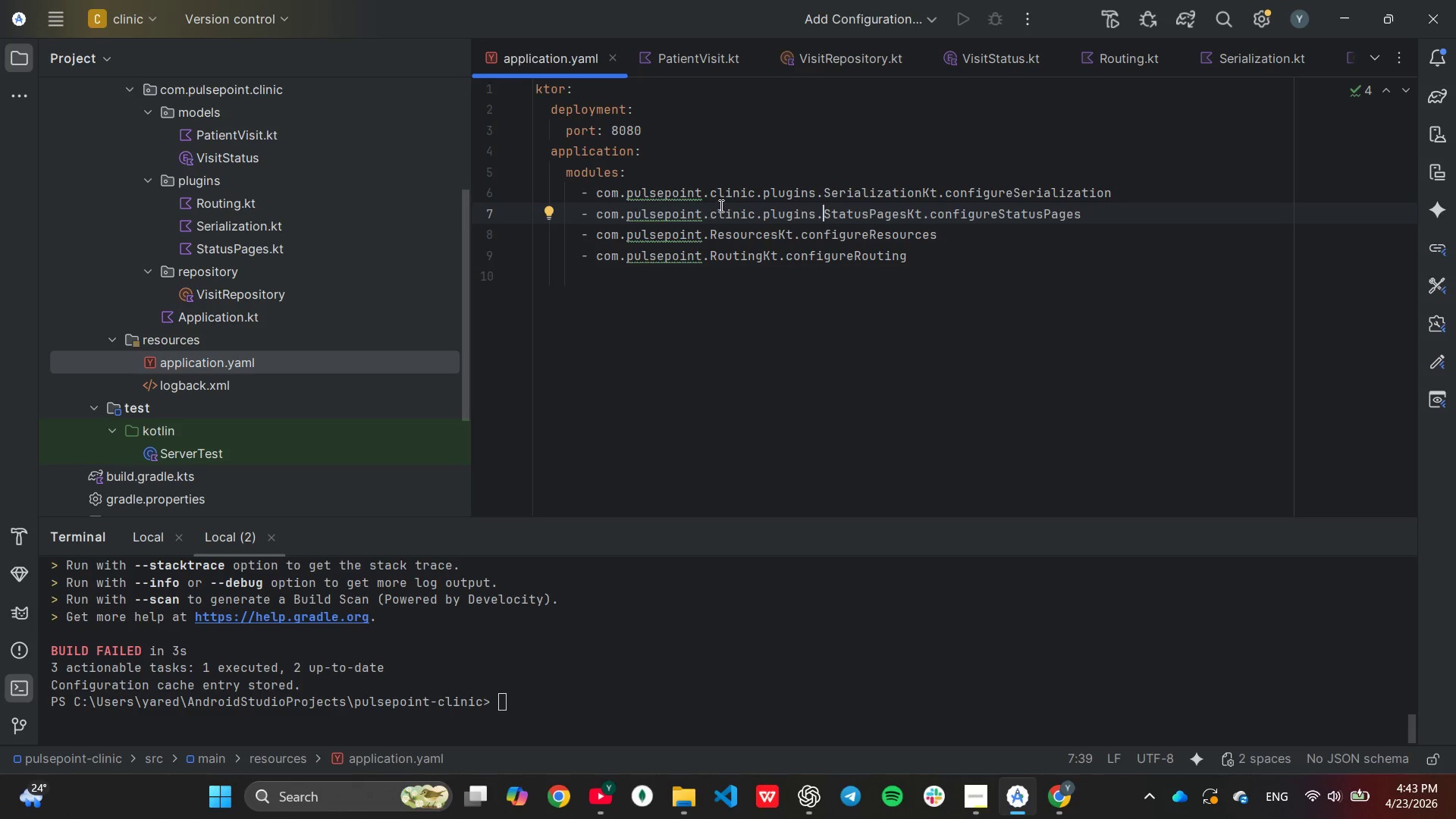 
left_click([707, 259])
 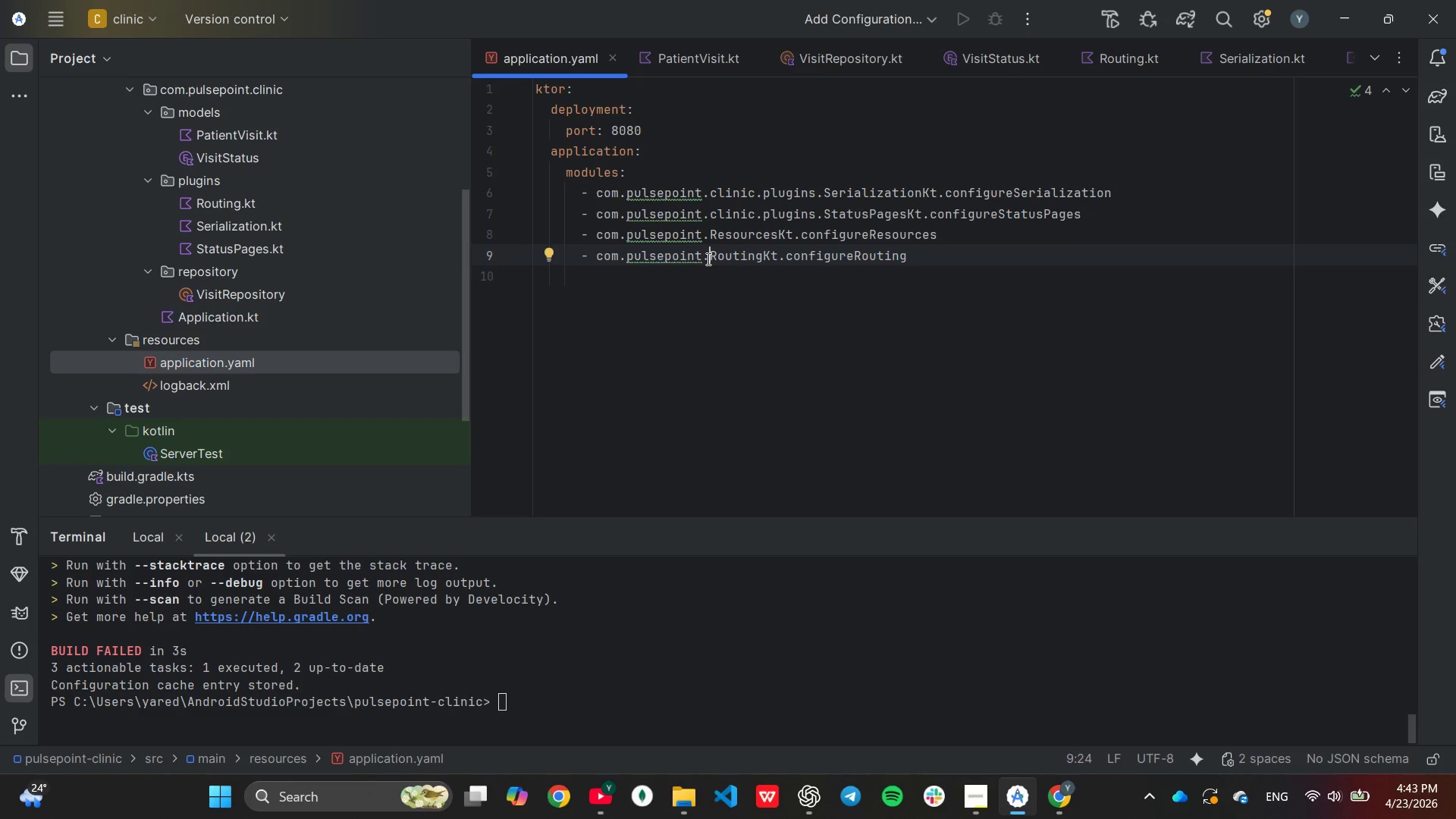 
key(Control+ControlLeft)
 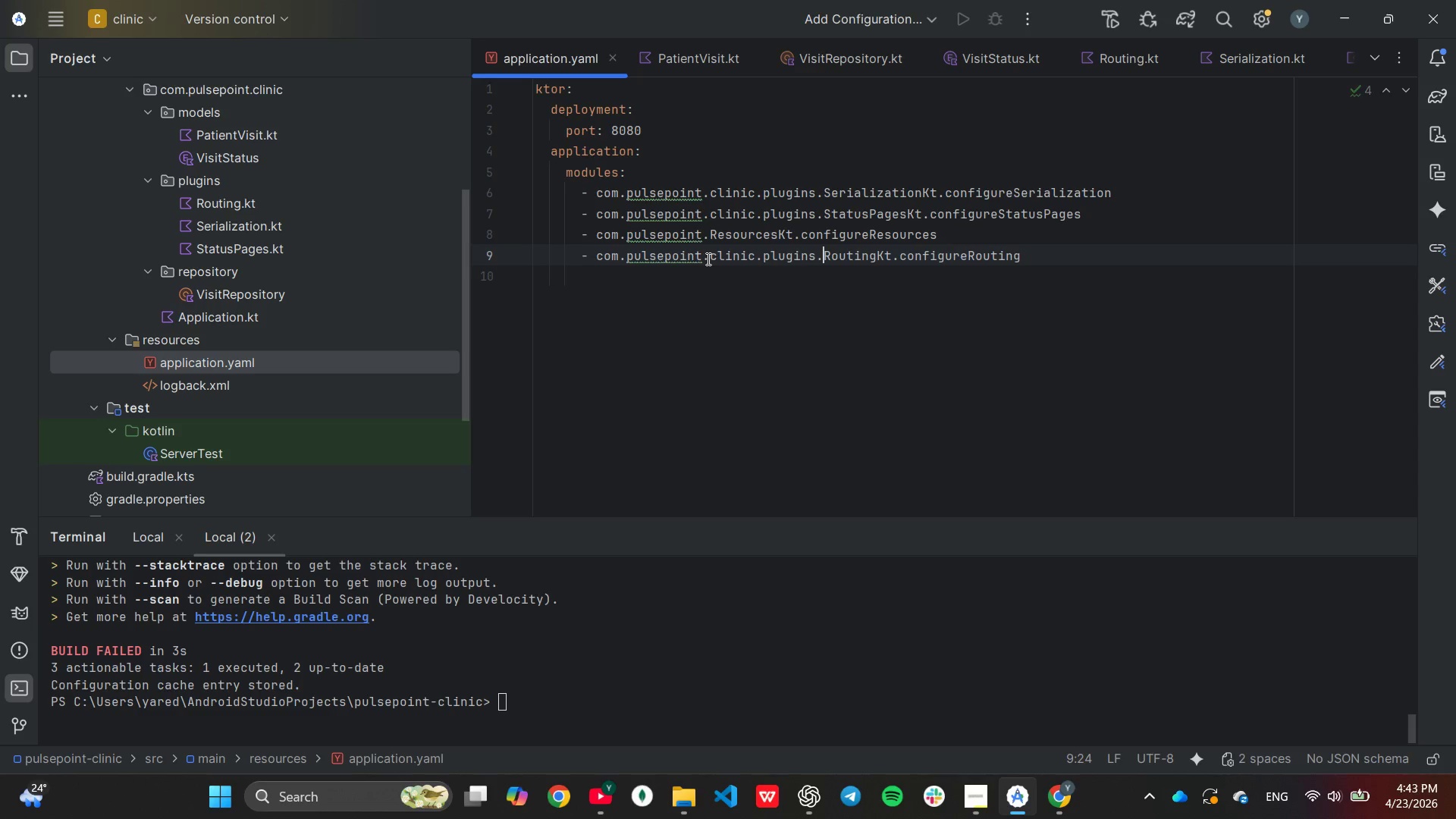 
key(Control+V)
 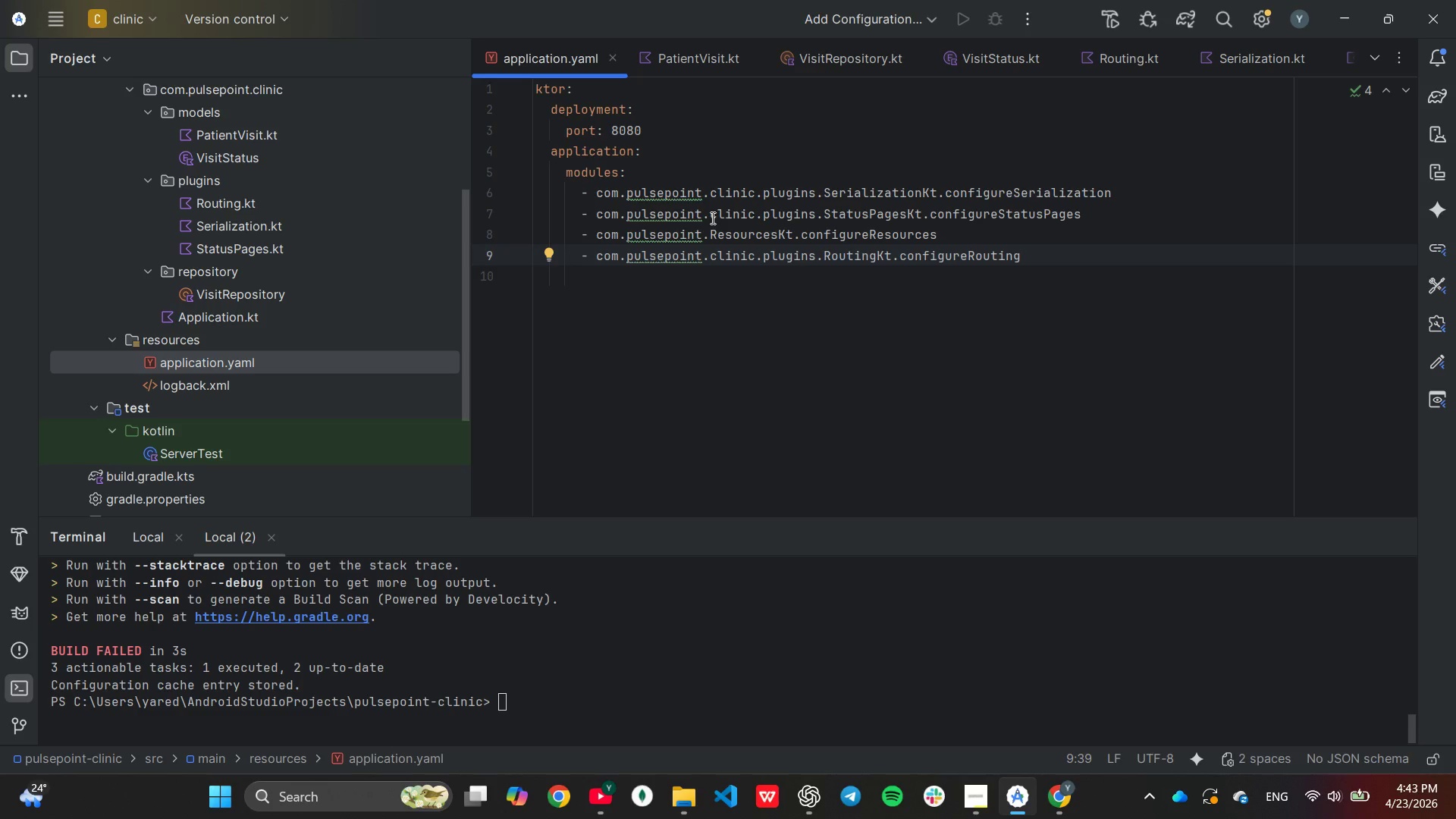 
wait(6.58)
 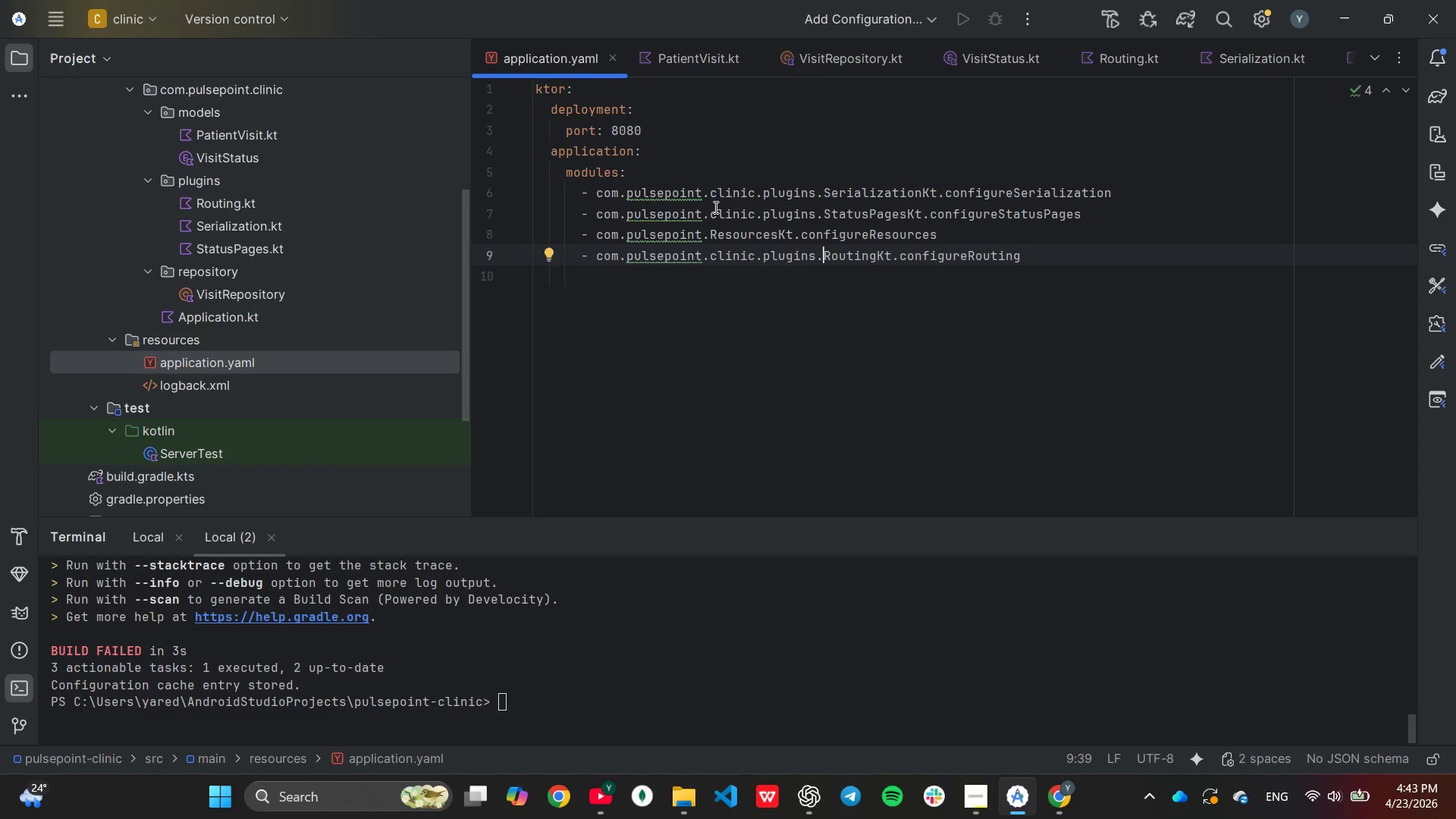 
left_click([710, 229])
 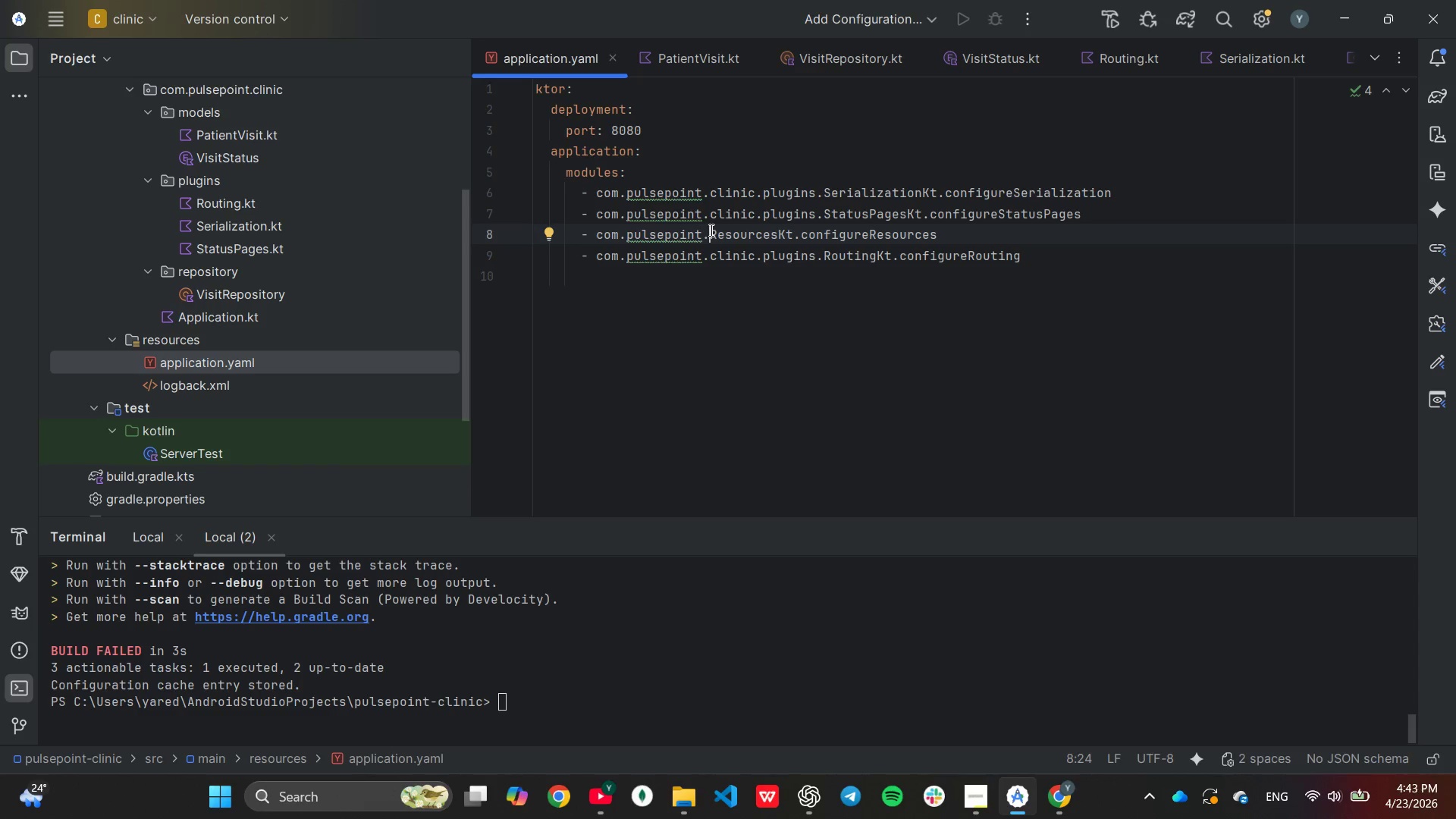 
wait(6.92)
 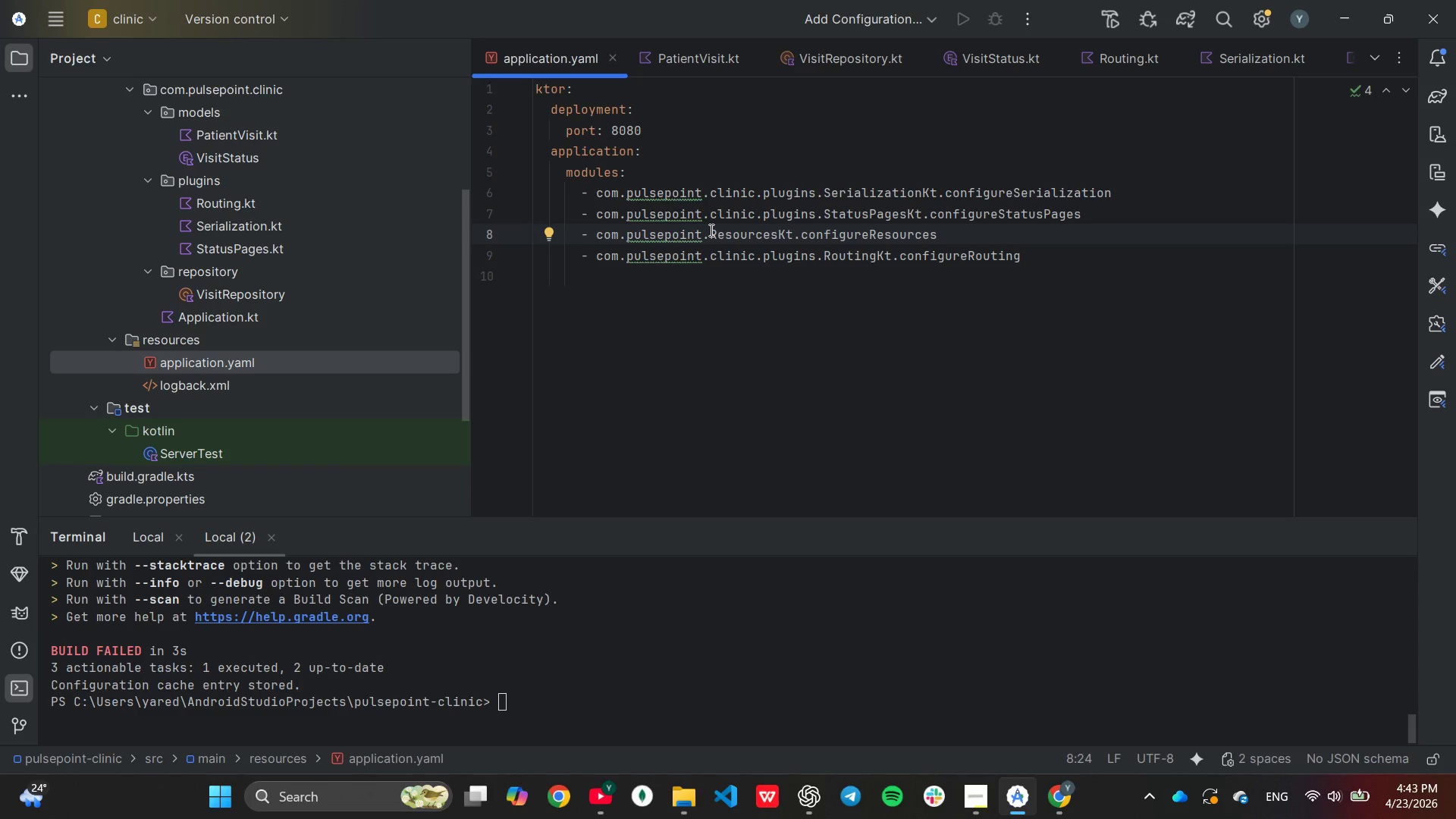 
left_click([709, 262])
 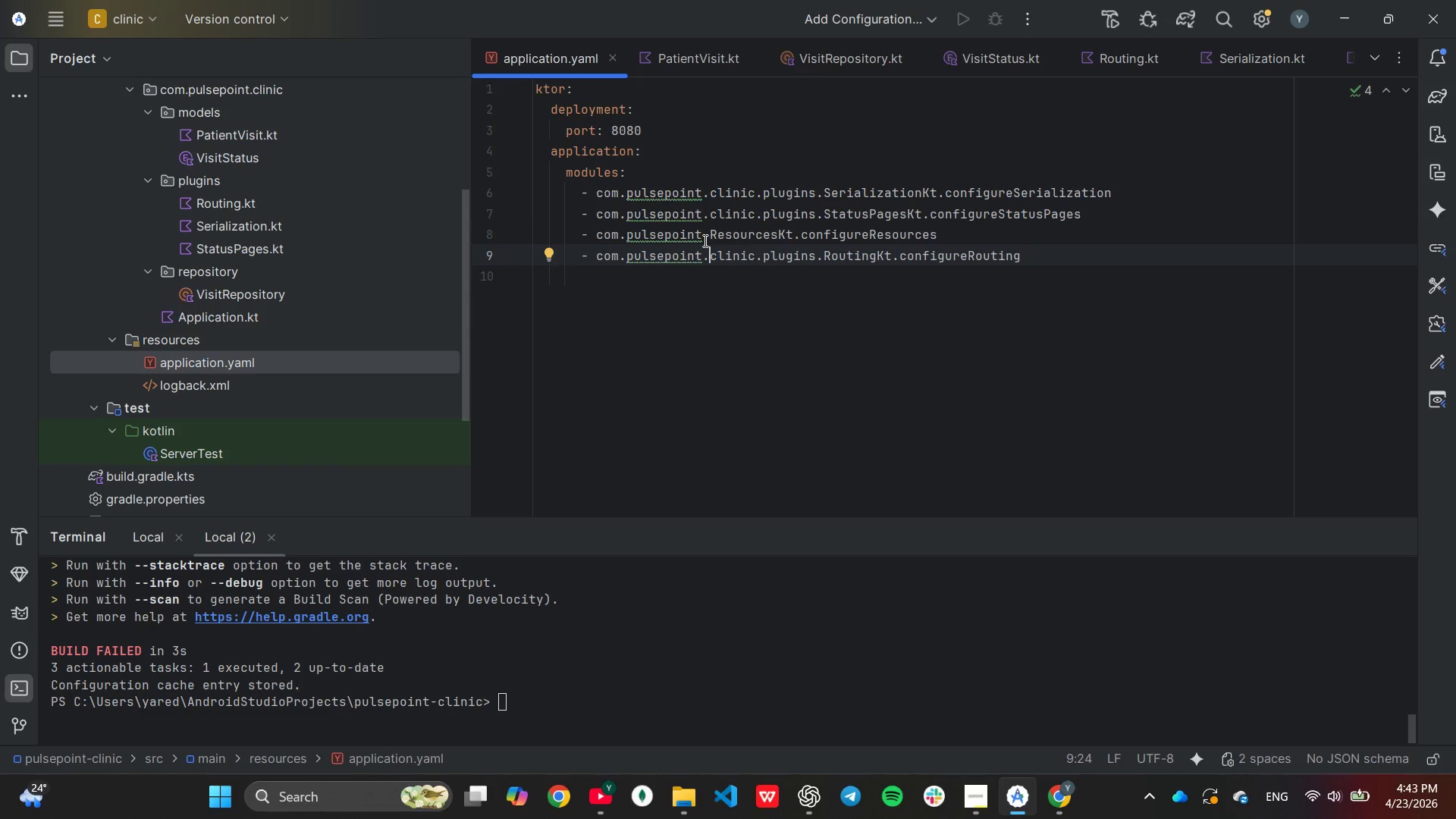 
left_click([711, 240])
 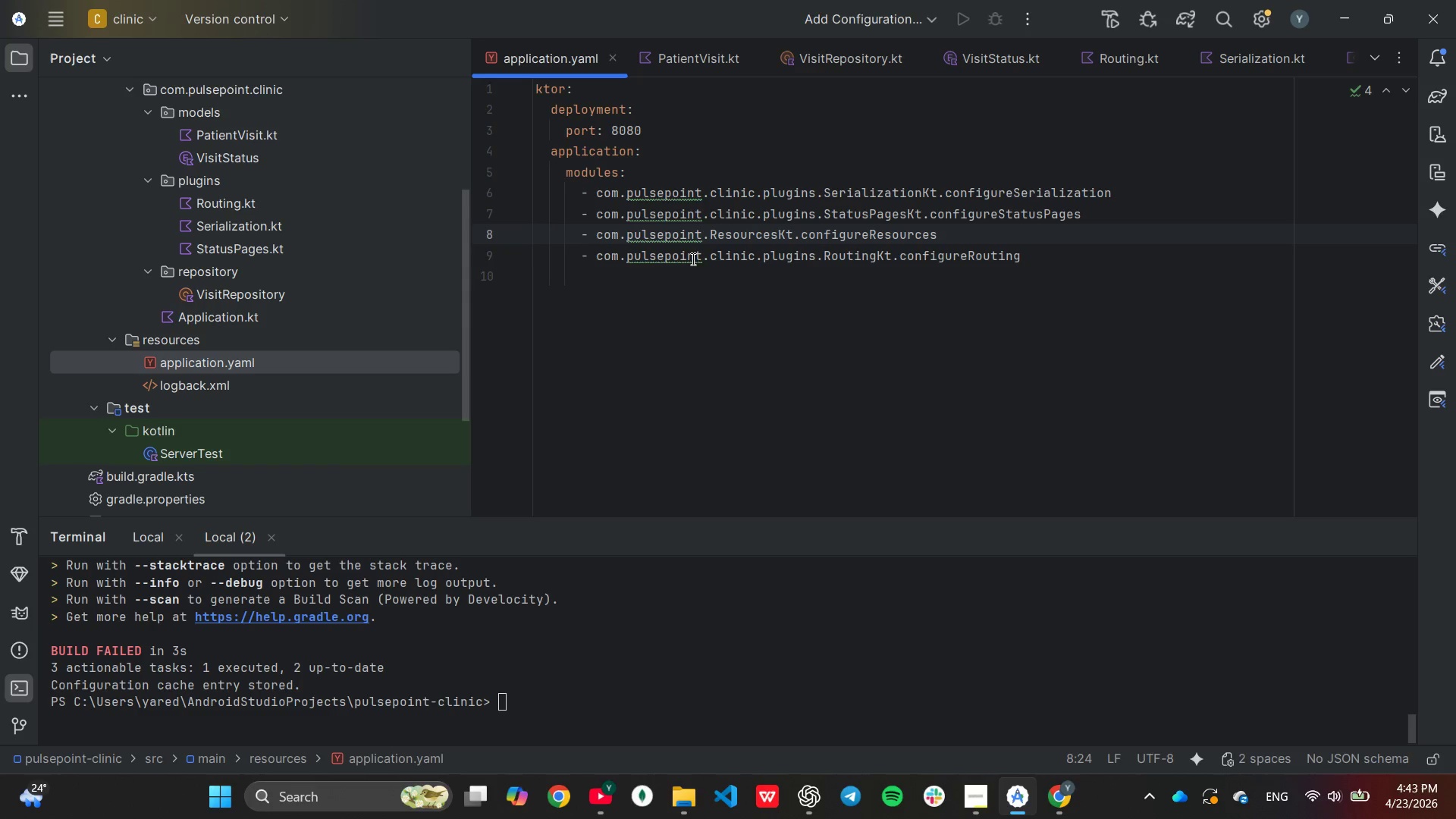 
key(Control+ControlLeft)
 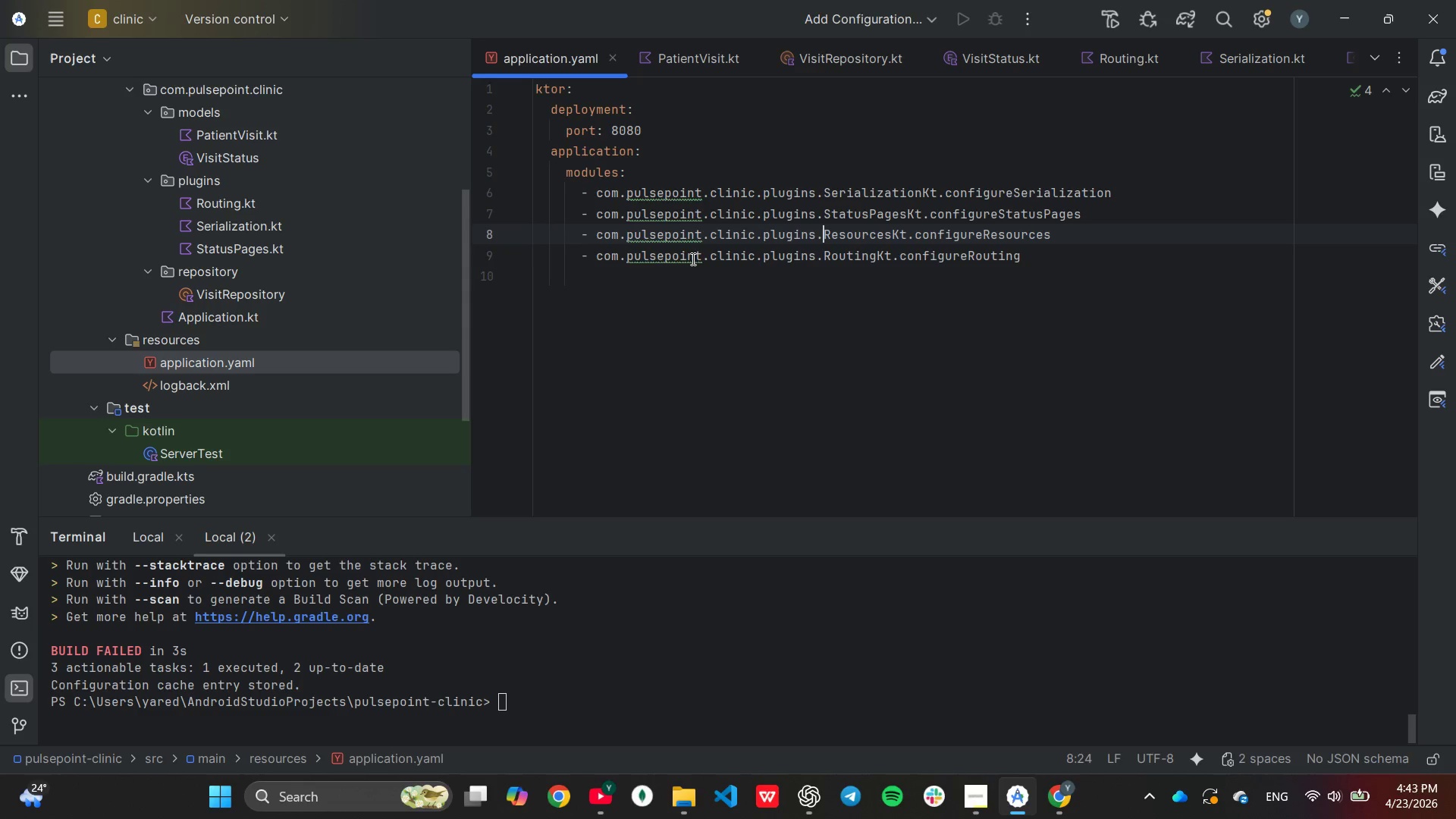 
key(Control+V)
 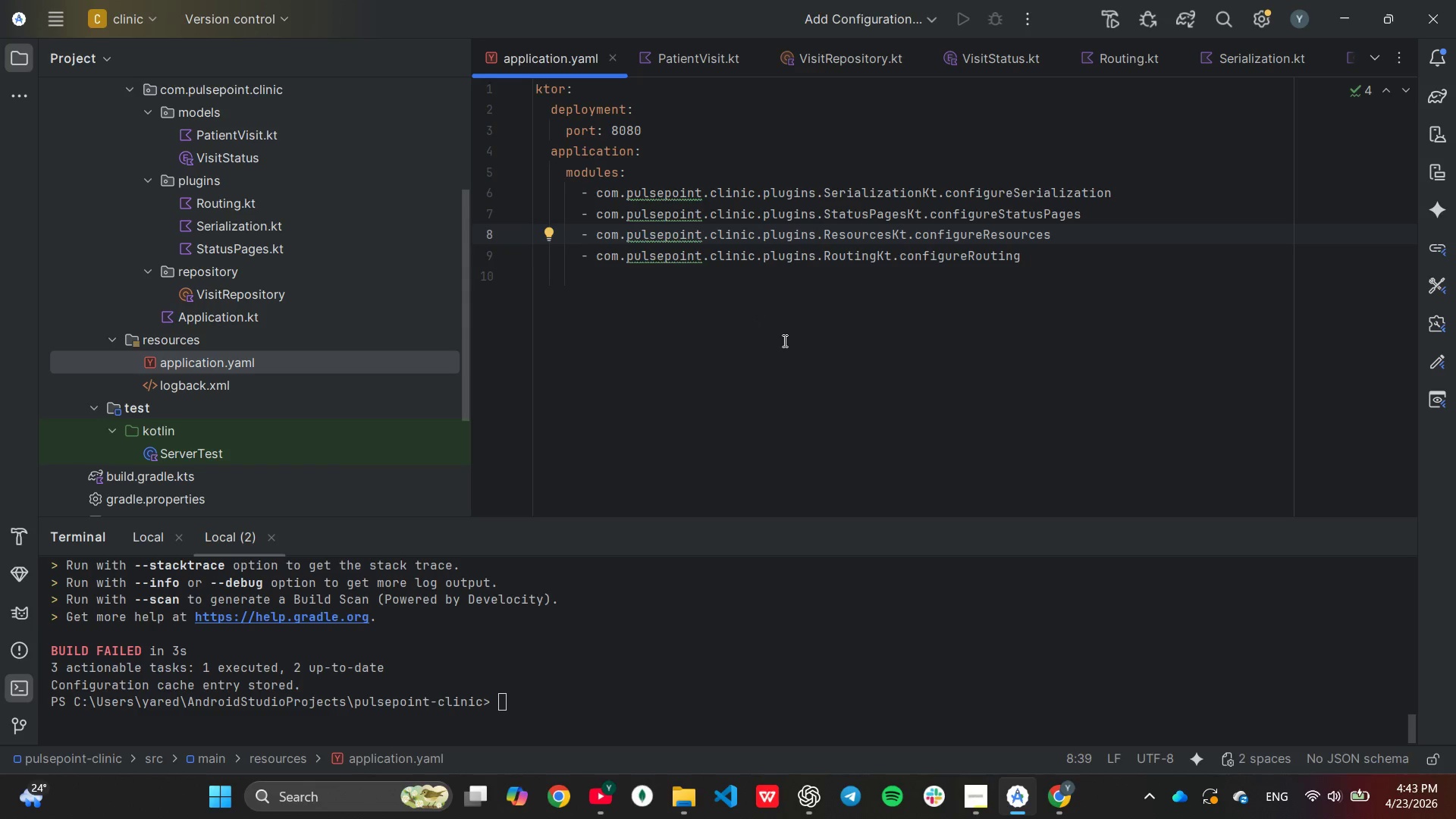 
left_click([666, 679])
 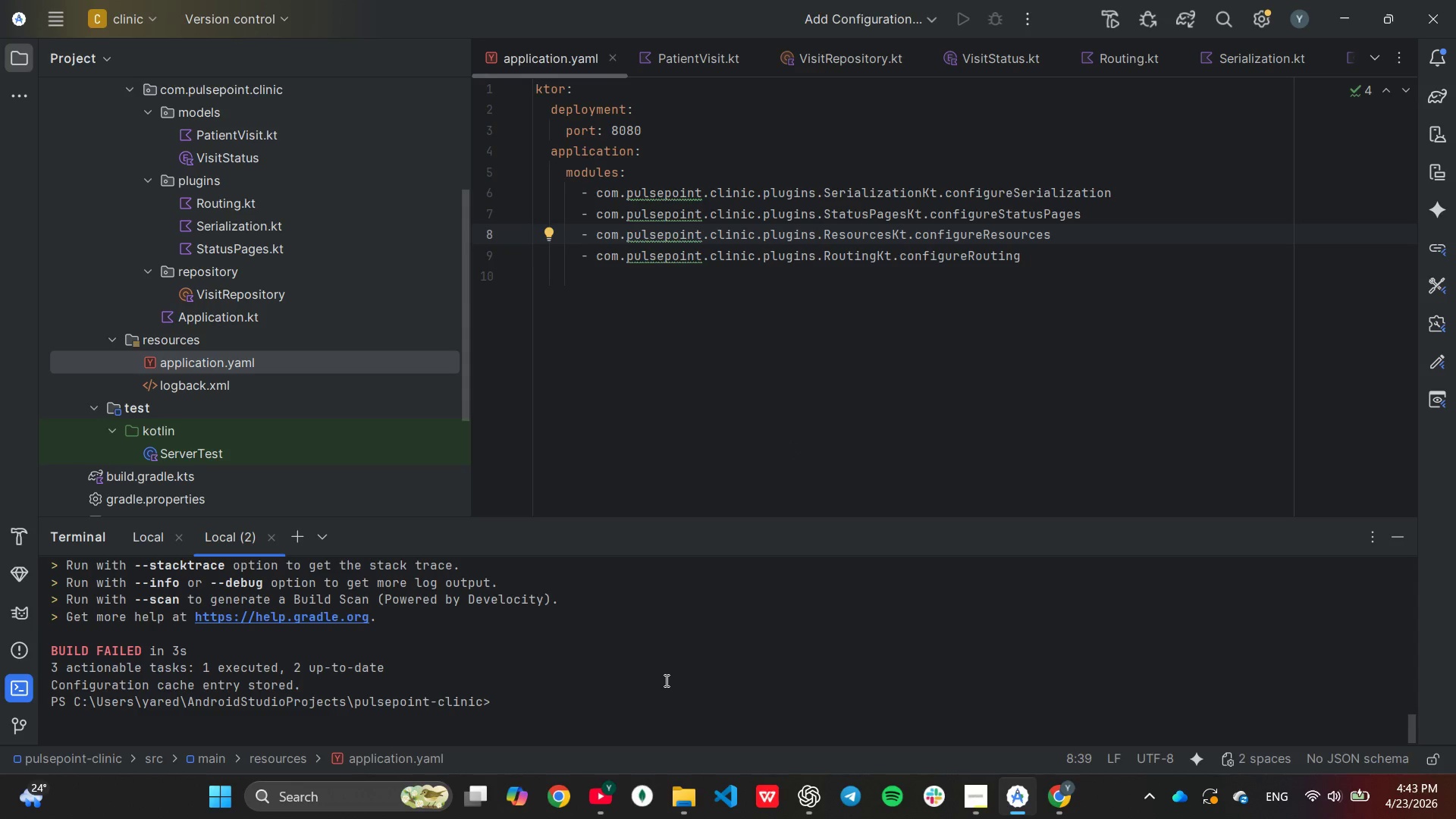 
scroll: coordinate [734, 554], scroll_direction: down, amount: 3.0
 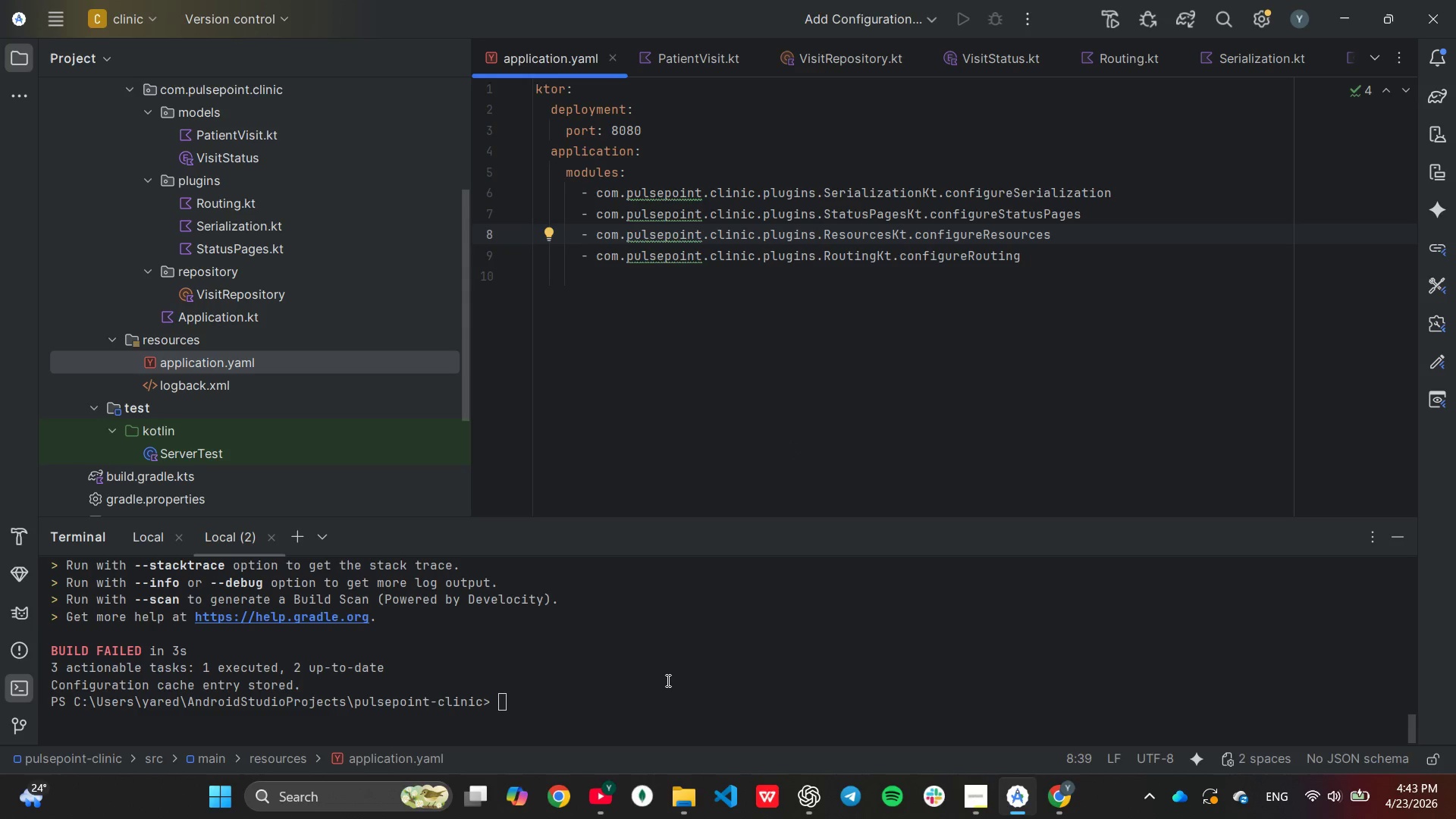 
key(ArrowUp)
 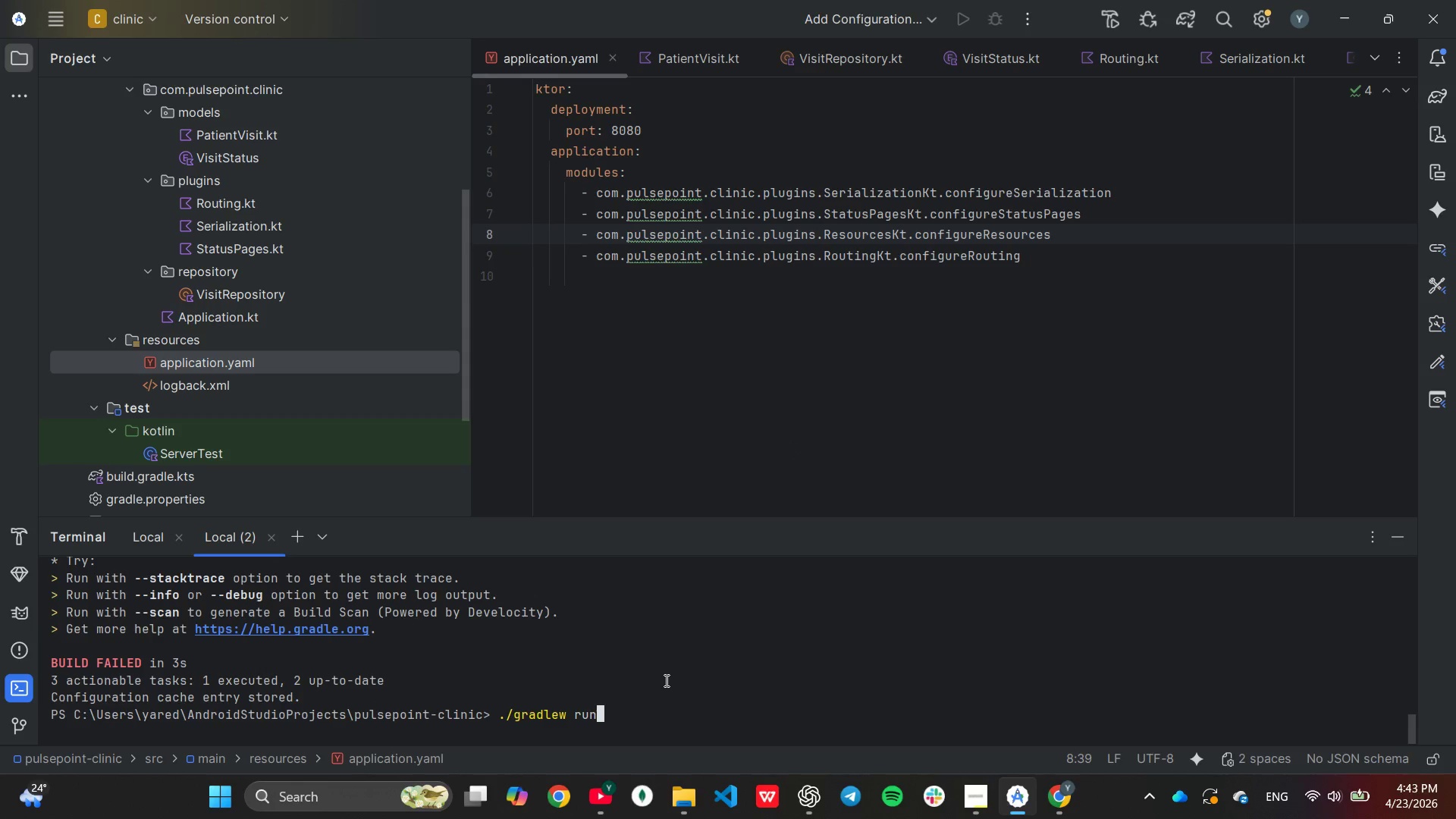 
key(ArrowUp)
 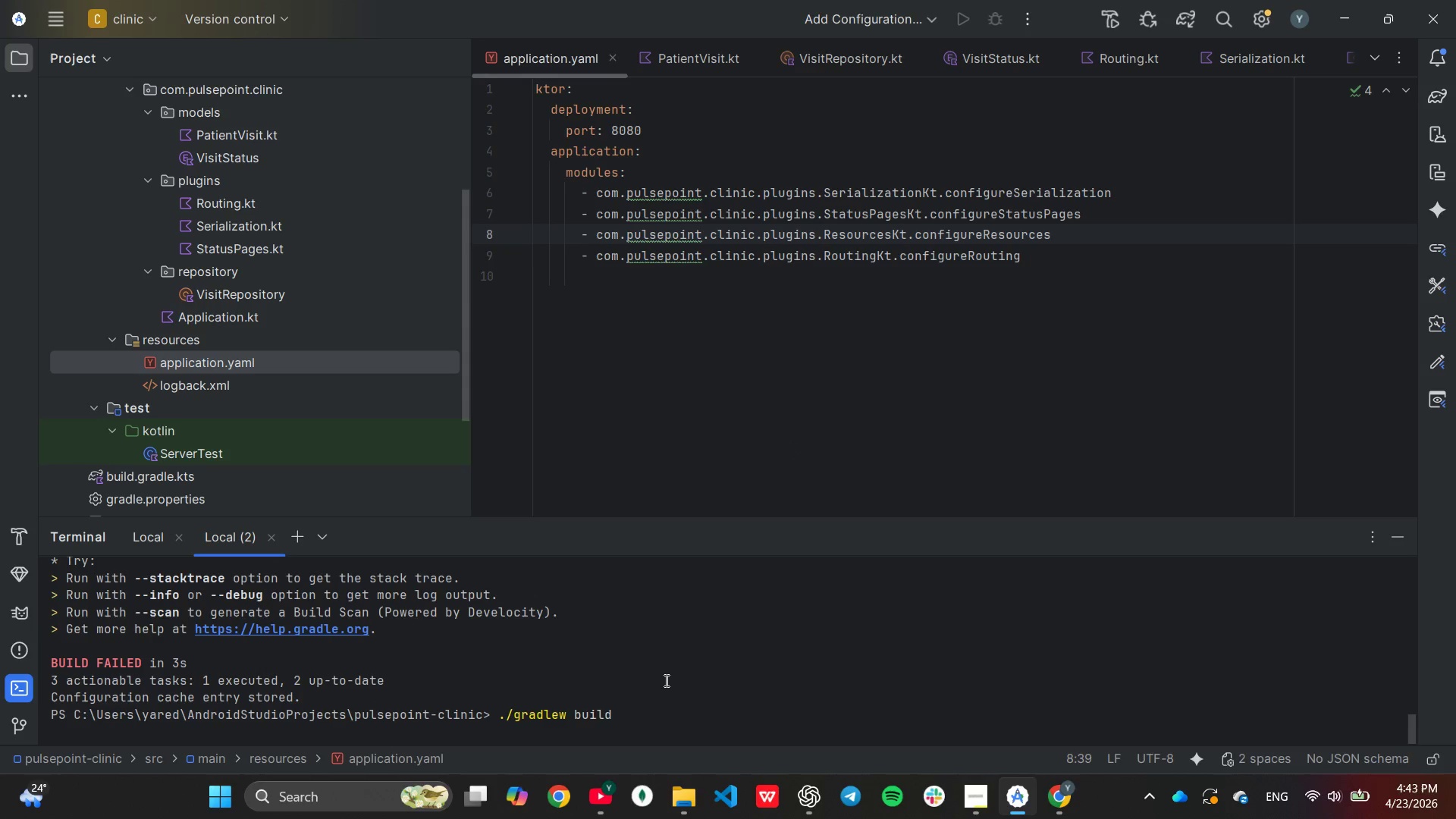 
key(ArrowDown)
 